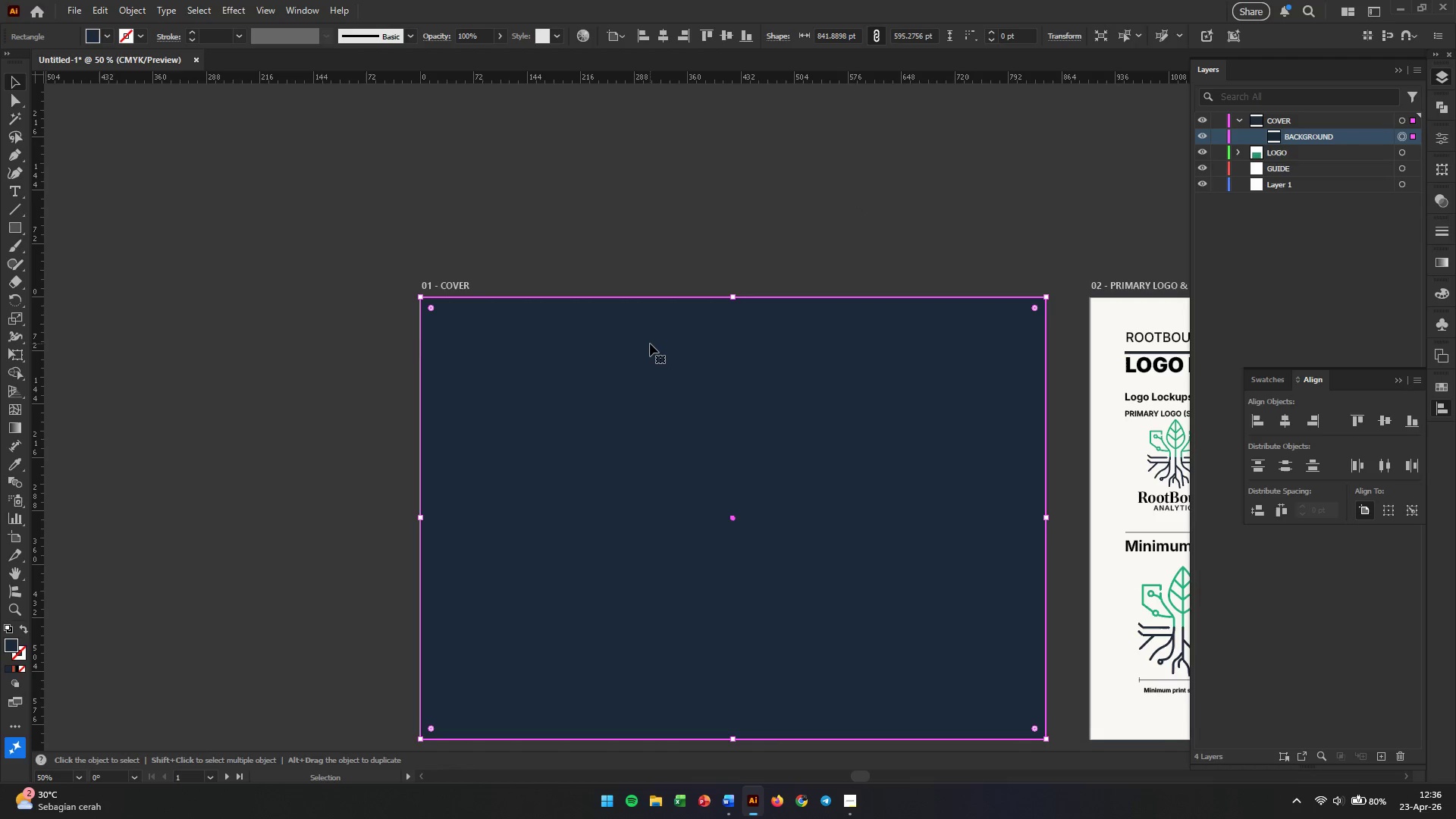 
scroll: coordinate [650, 342], scroll_direction: down, amount: 5.0
 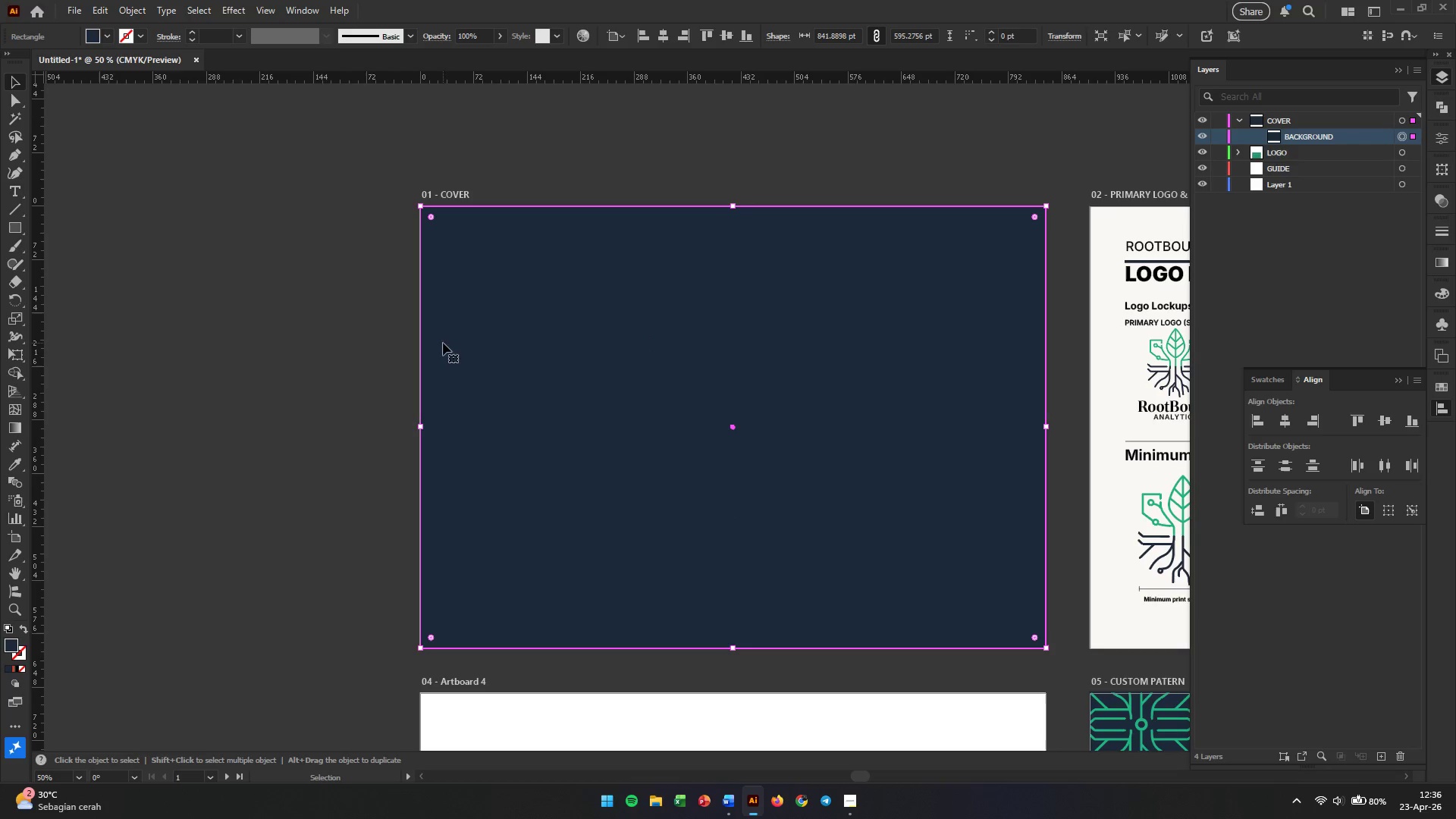 
left_click([188, 356])
 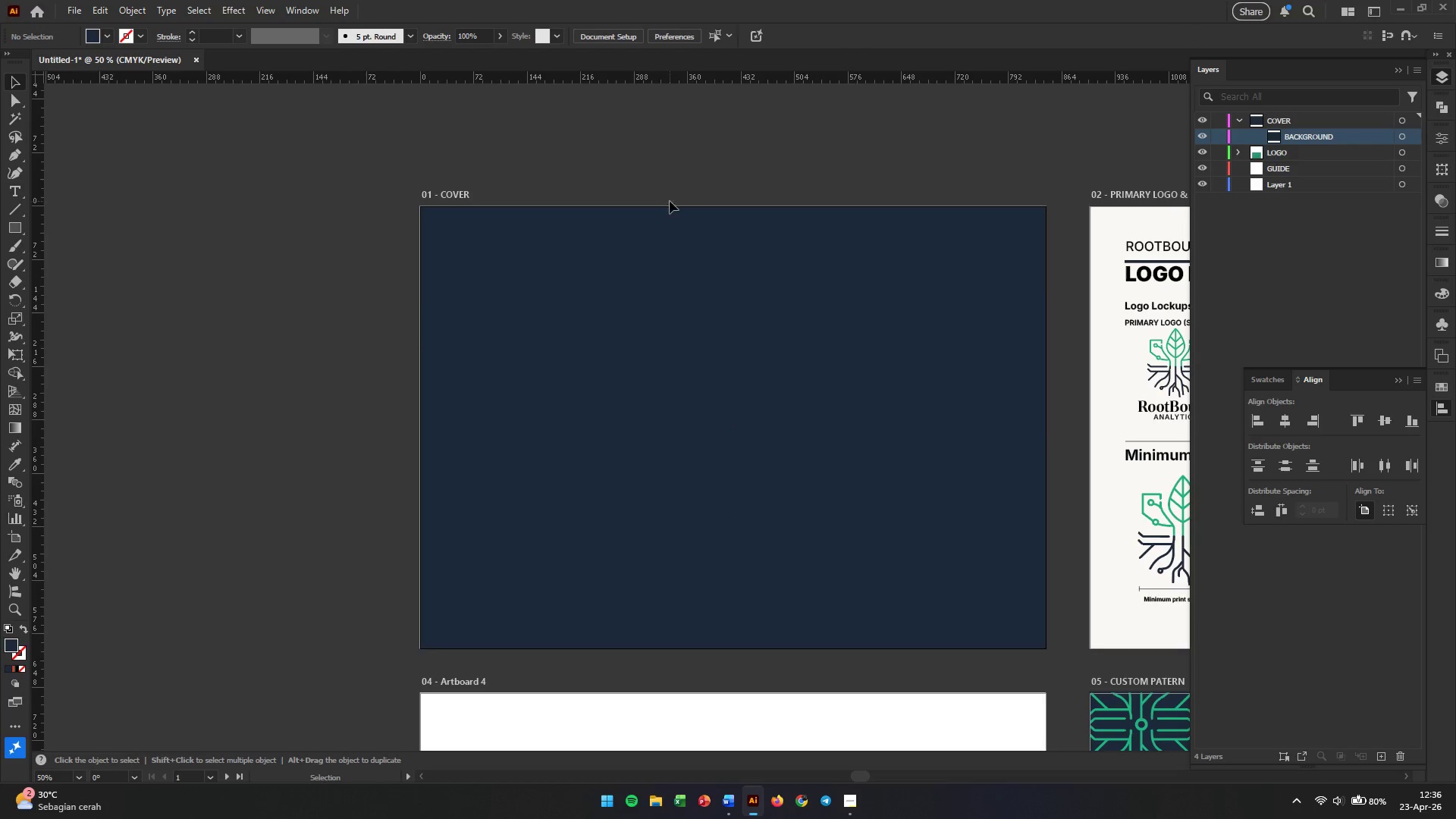 
wait(5.31)
 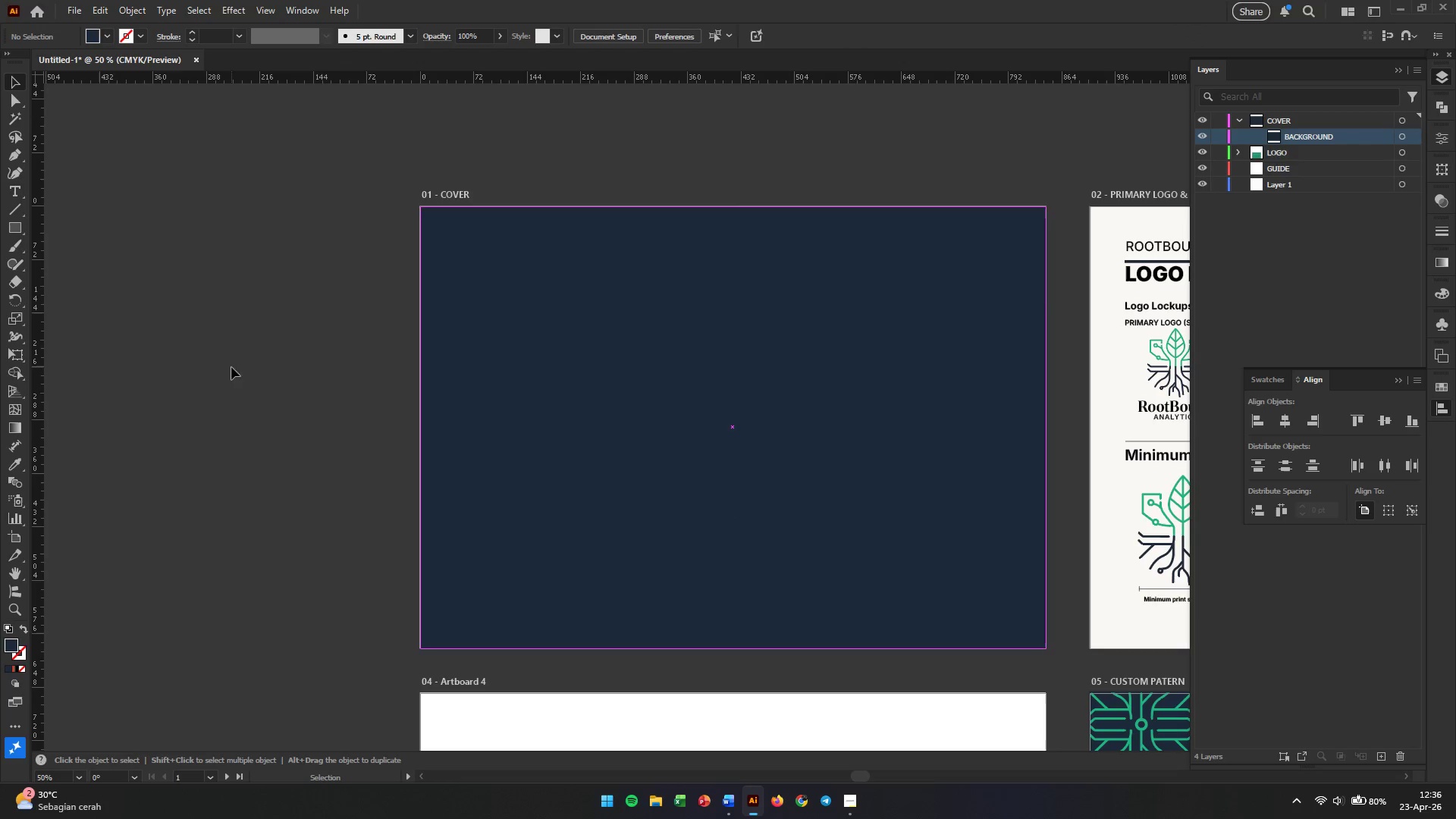 
left_click([1269, 118])
 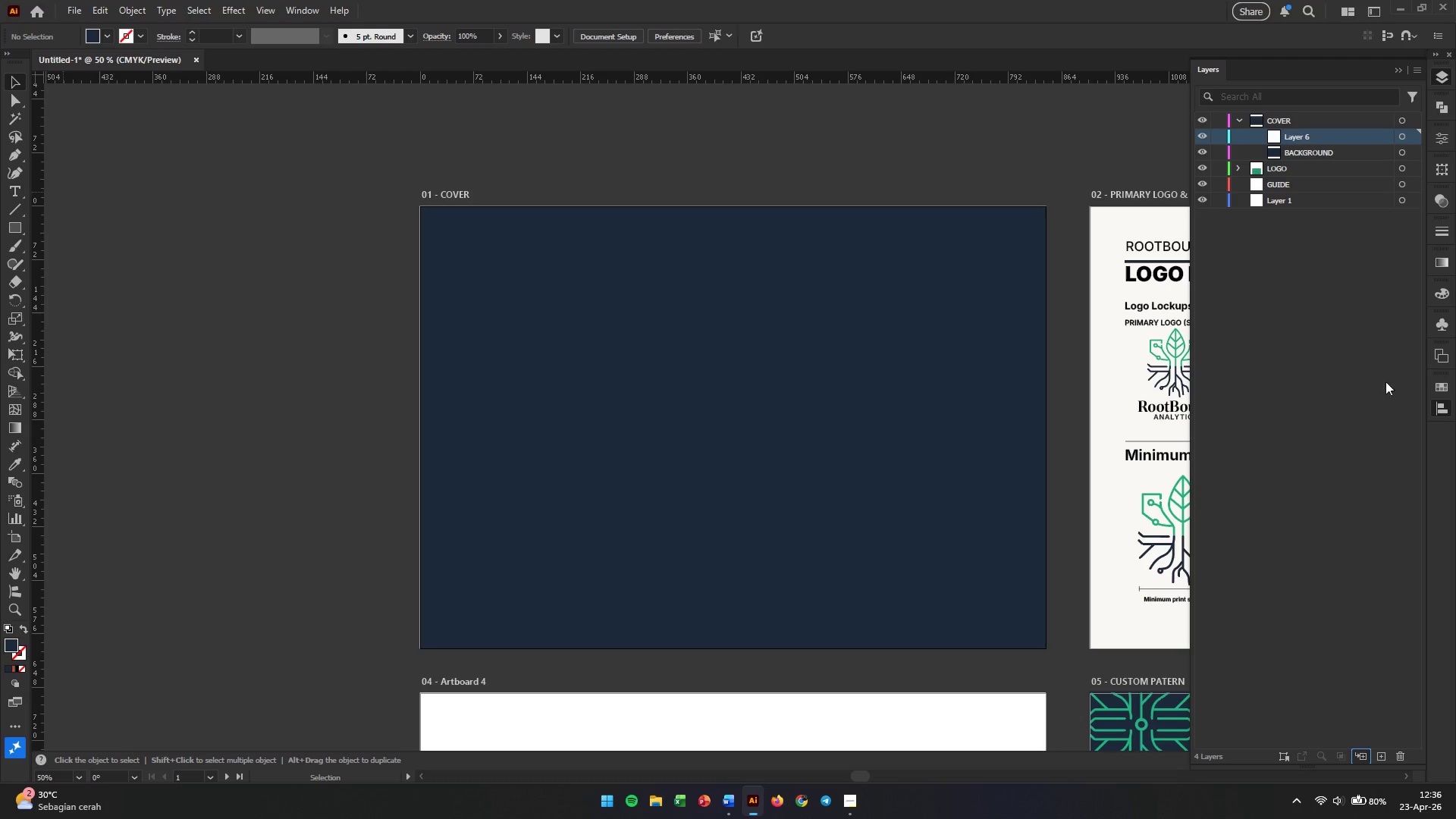 
double_click([1300, 134])
 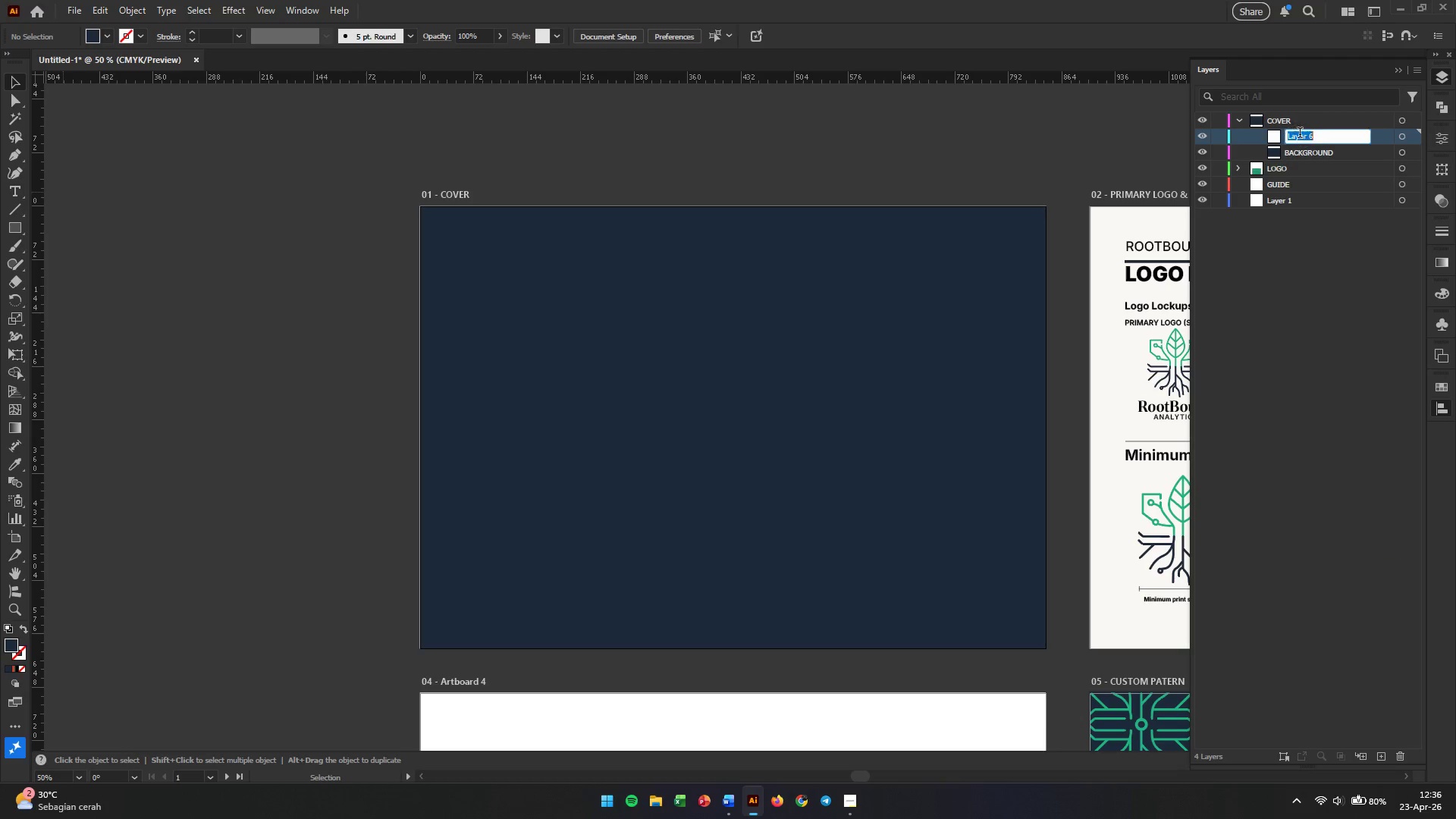 
triple_click([1300, 134])
 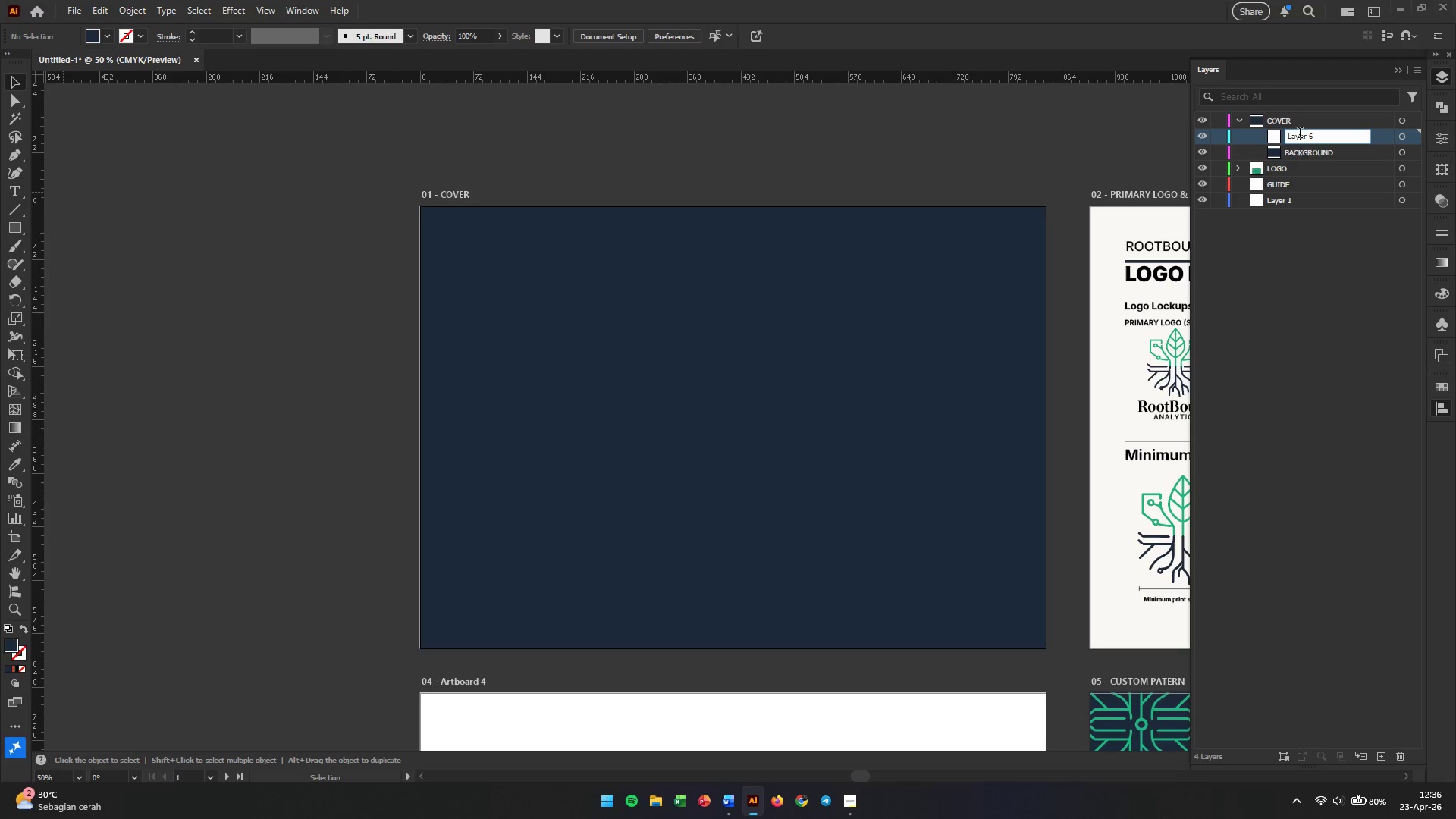 
triple_click([1300, 134])
 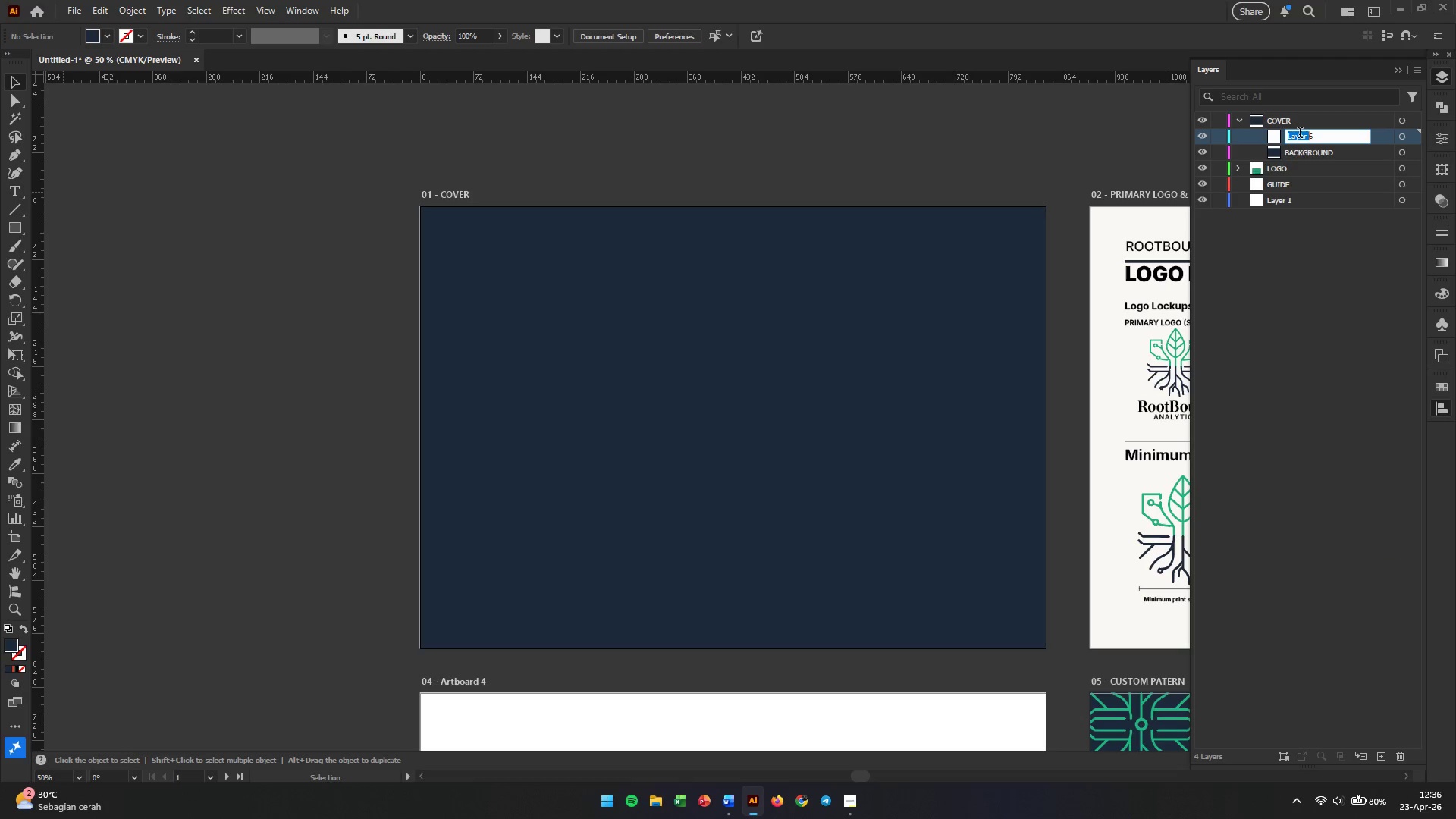 
triple_click([1300, 134])
 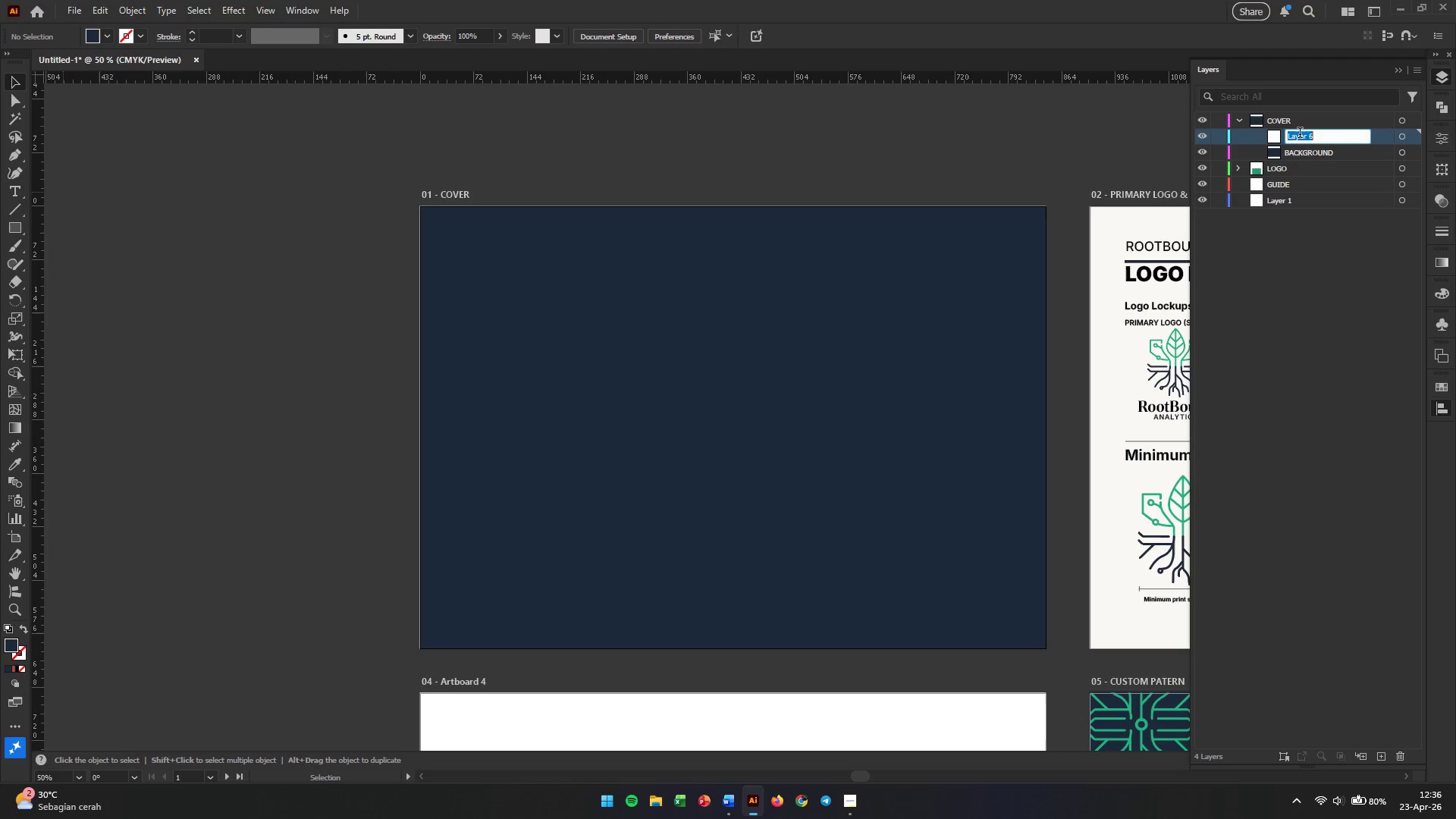 
type(TEXT)
 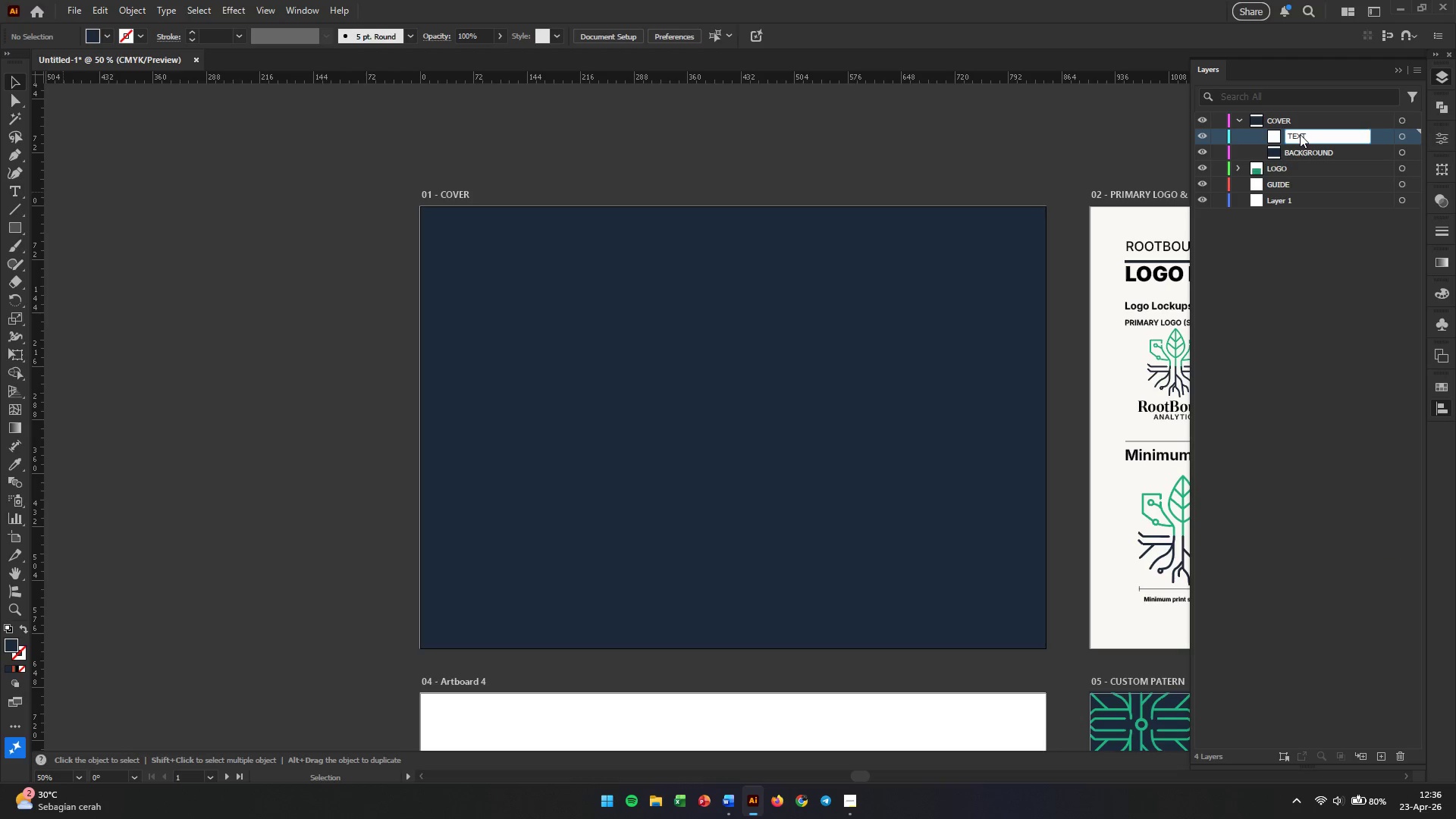 
key(Enter)
 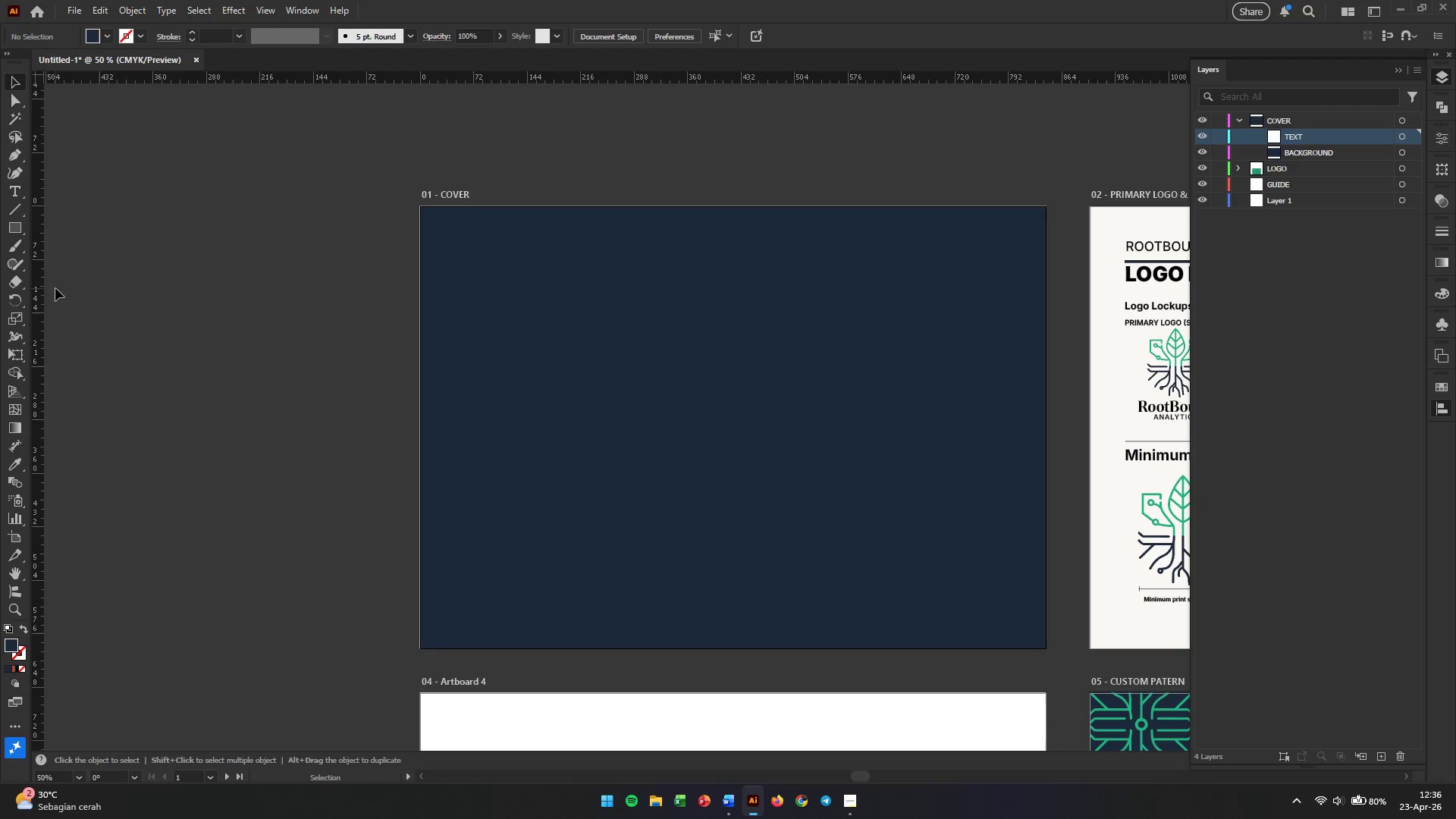 
left_click([10, 195])
 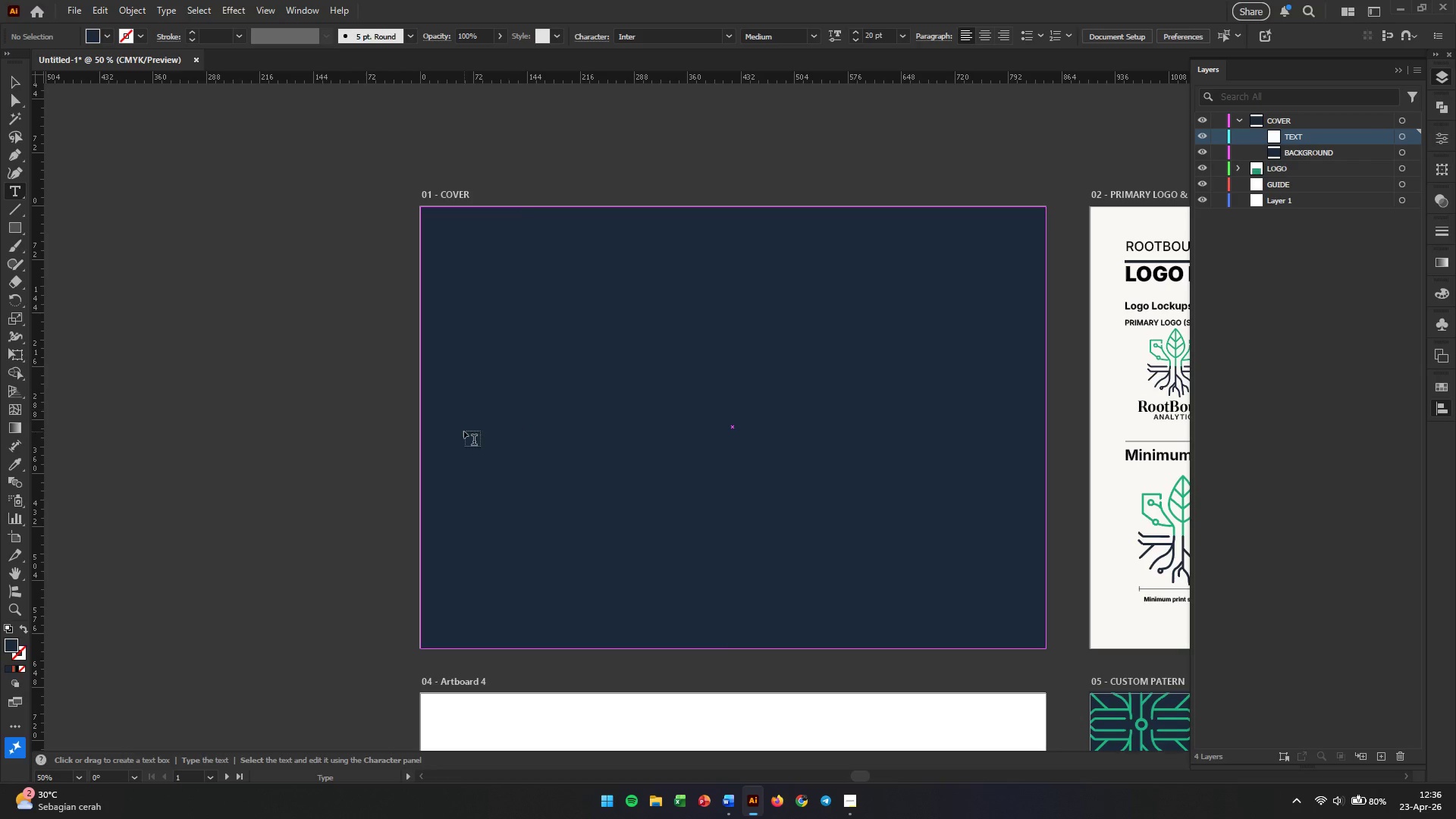 
left_click([463, 431])
 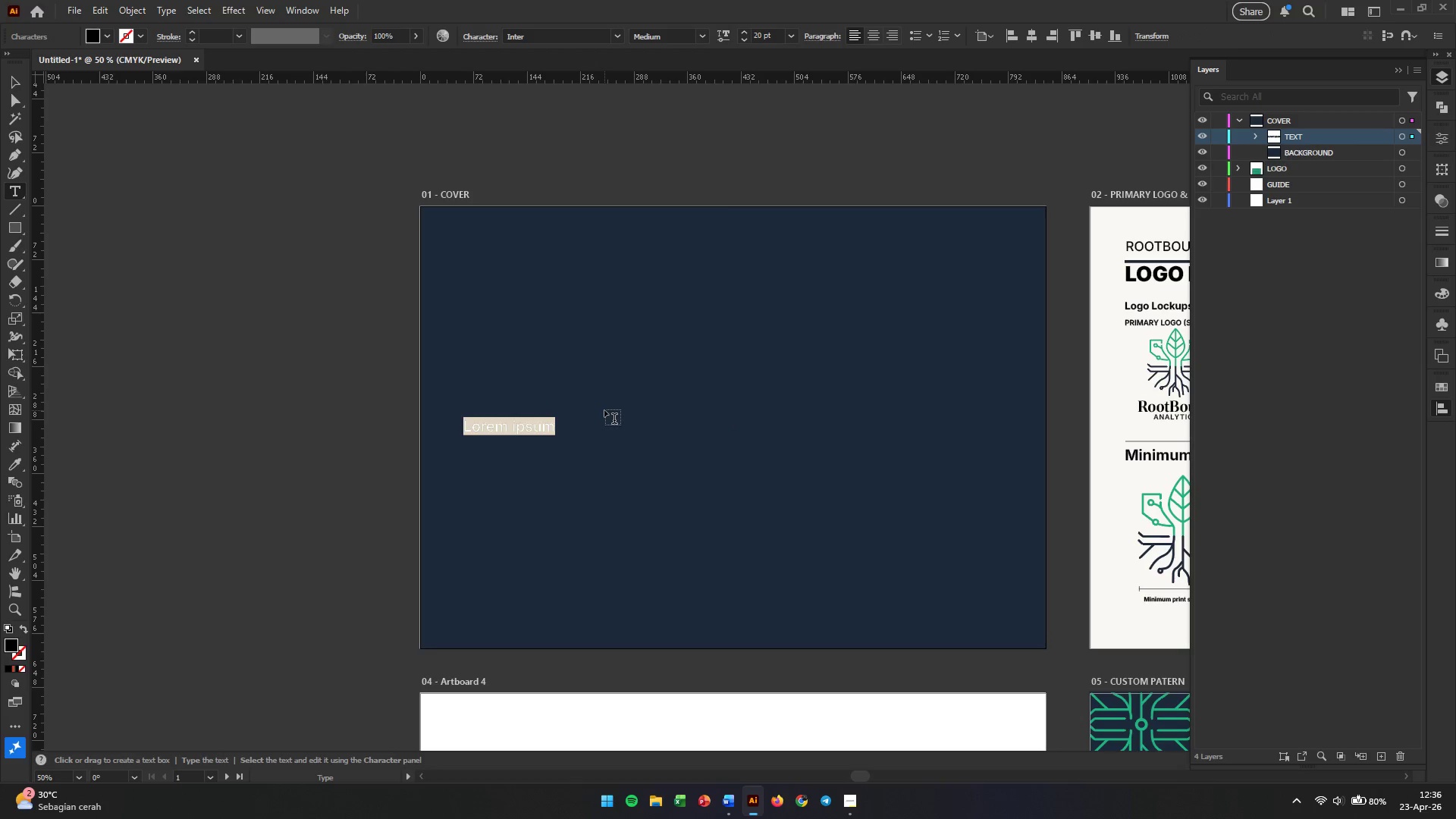 
type(r)
key(Backspace)
key(Backspace)
key(Backspace)
type(RootBound Analytics)
 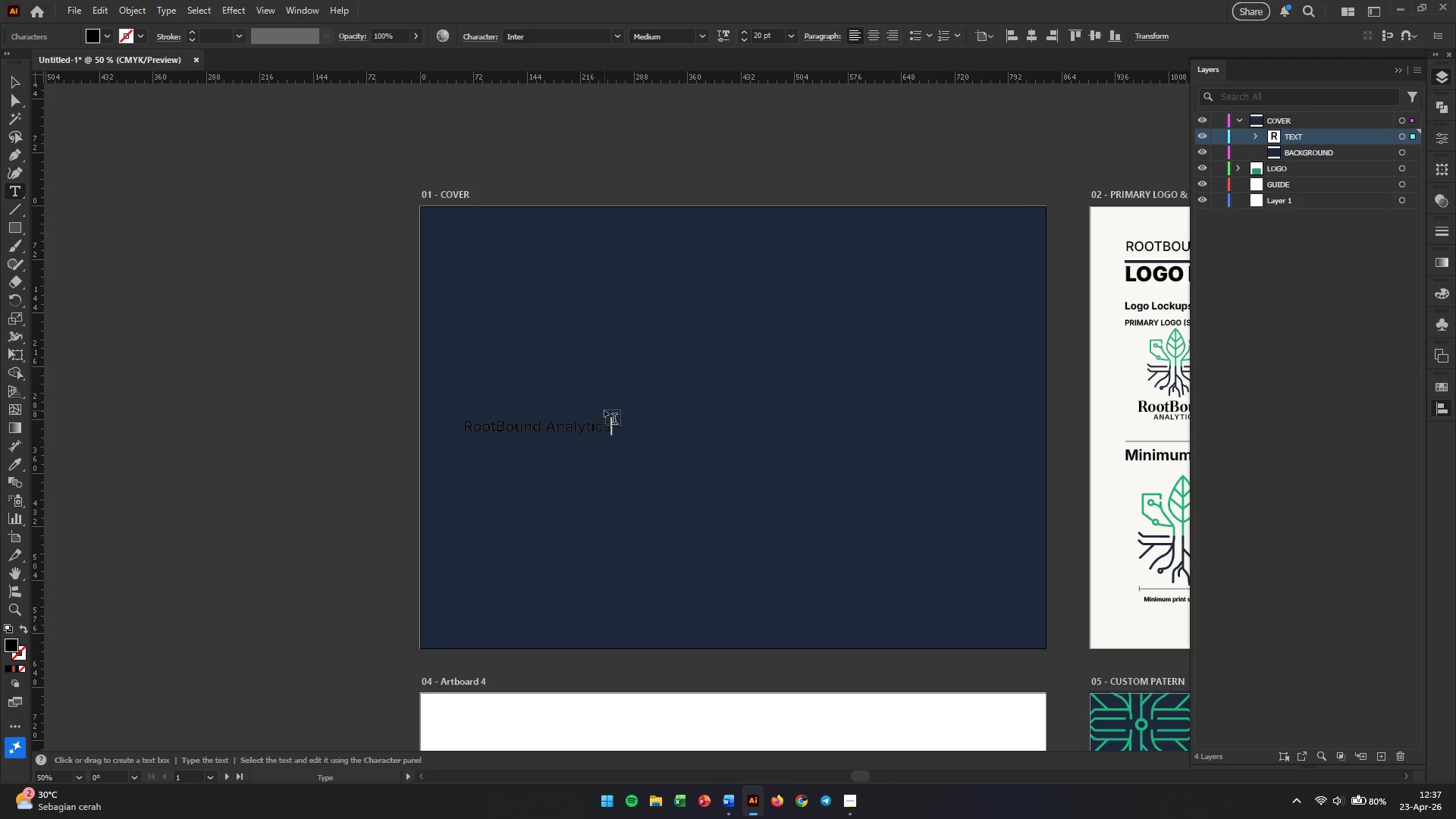 
left_click([15, 83])
 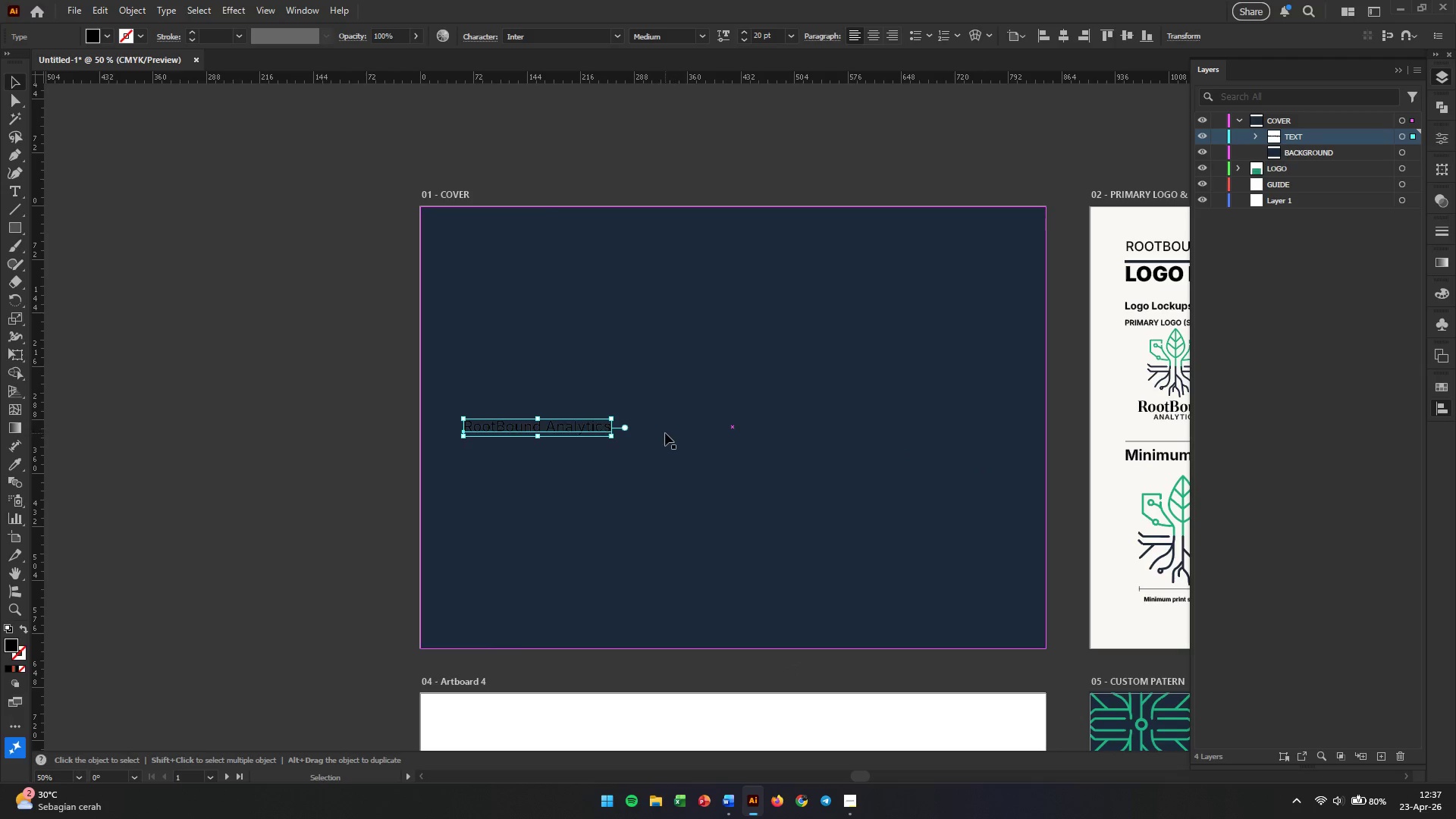 
wait(8.36)
 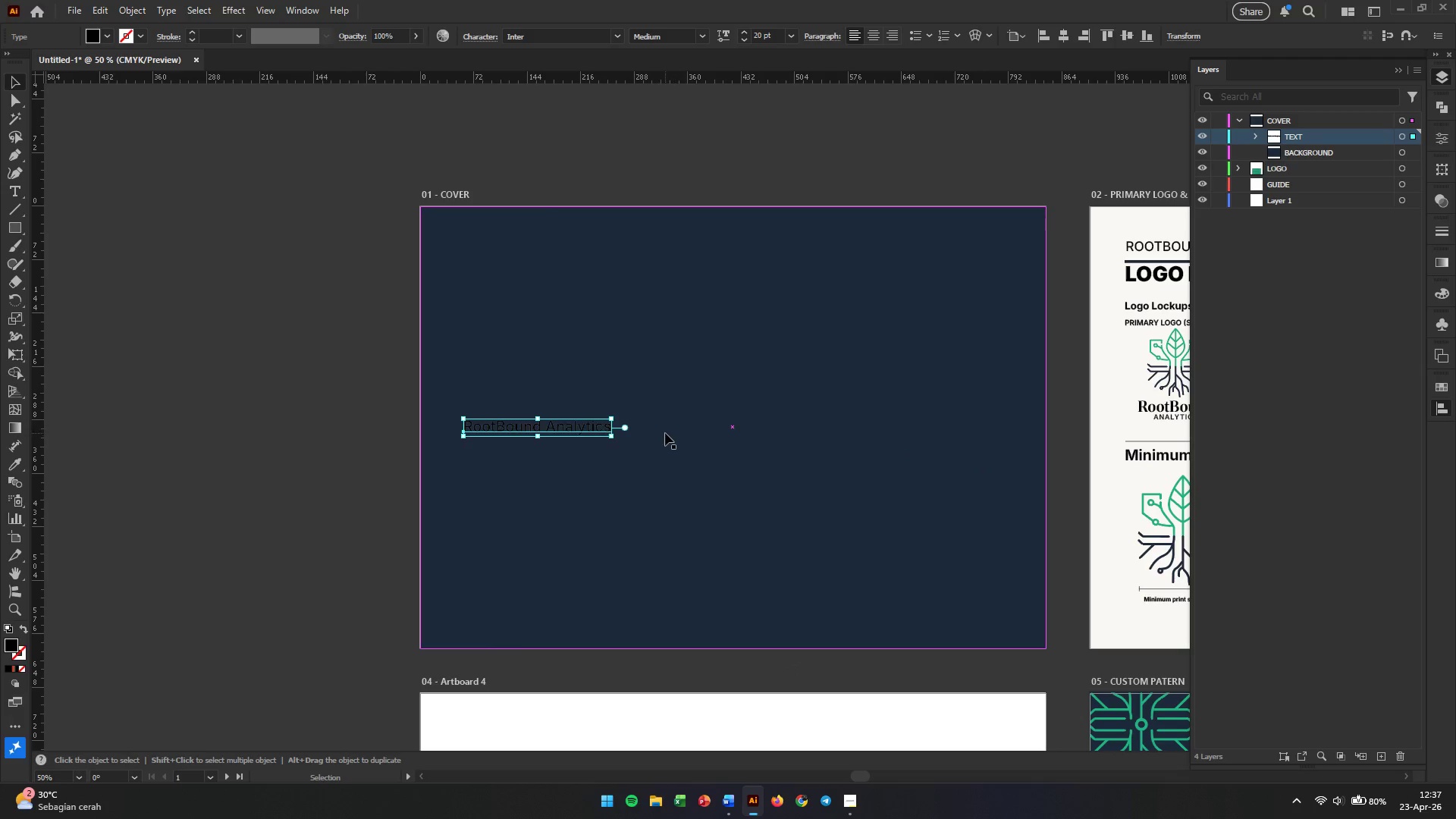 
left_click([1440, 380])
 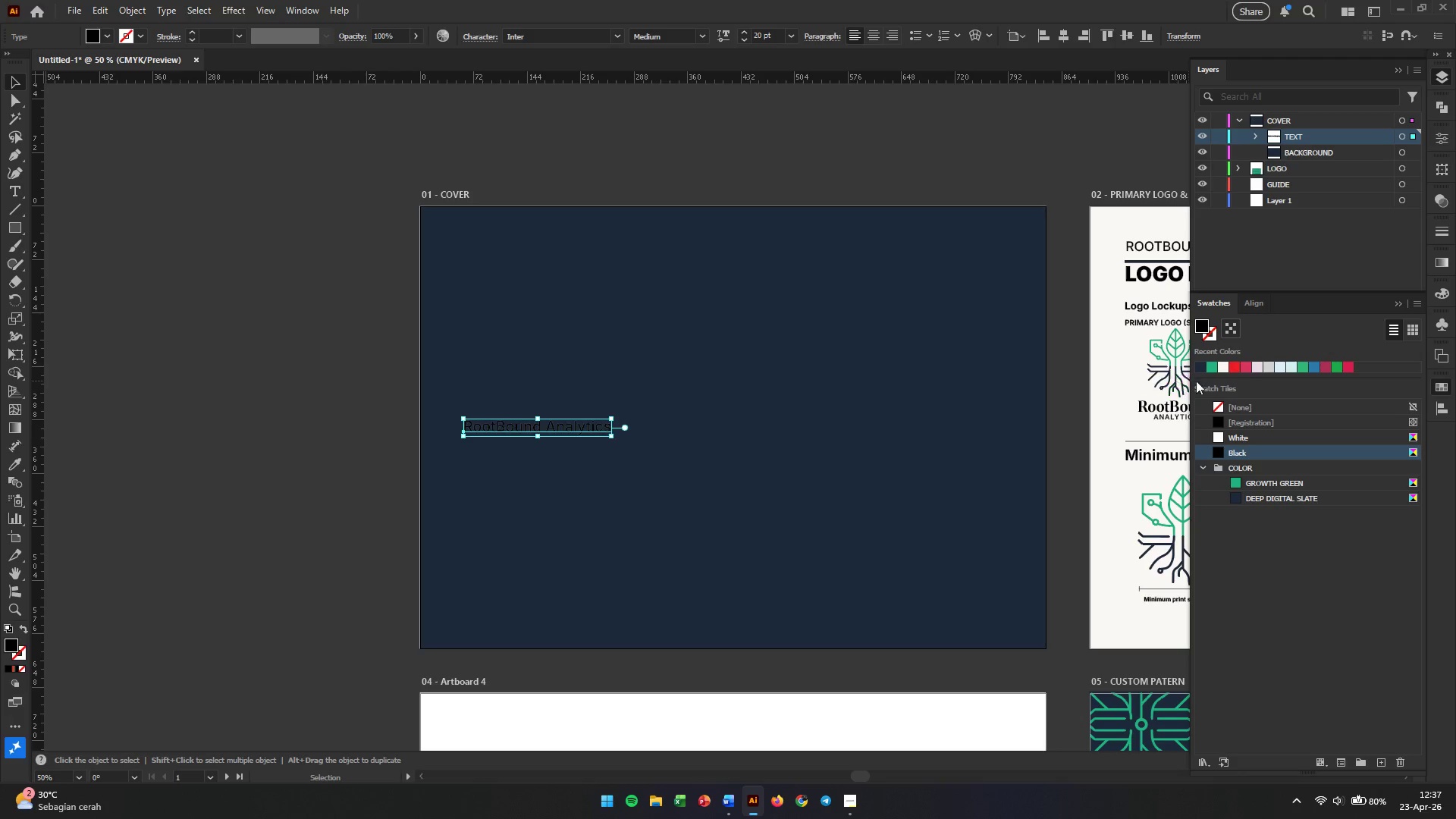 
left_click([1223, 370])
 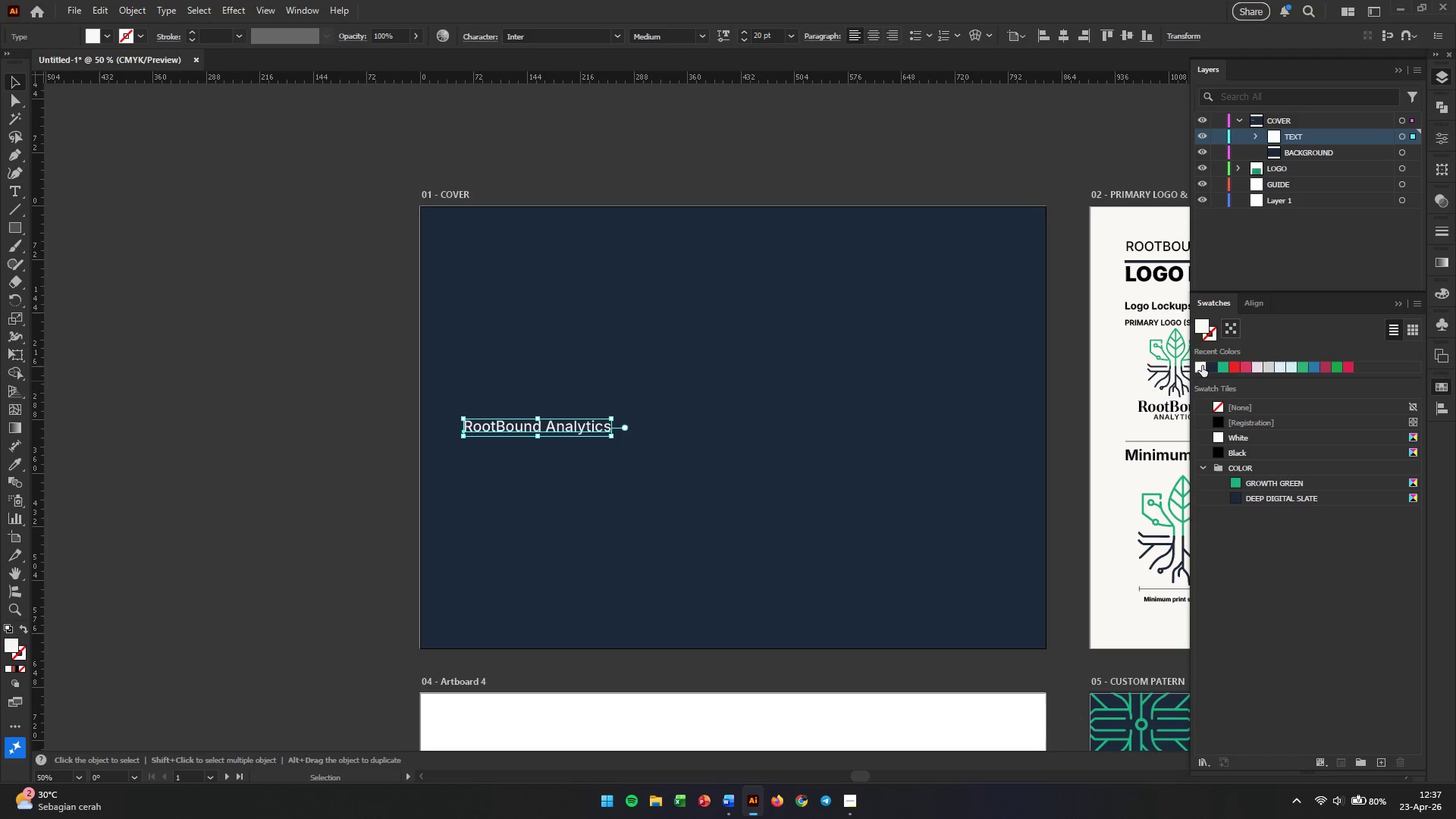 
left_click_drag(start_coordinate=[1200, 366], to_coordinate=[1247, 507])
 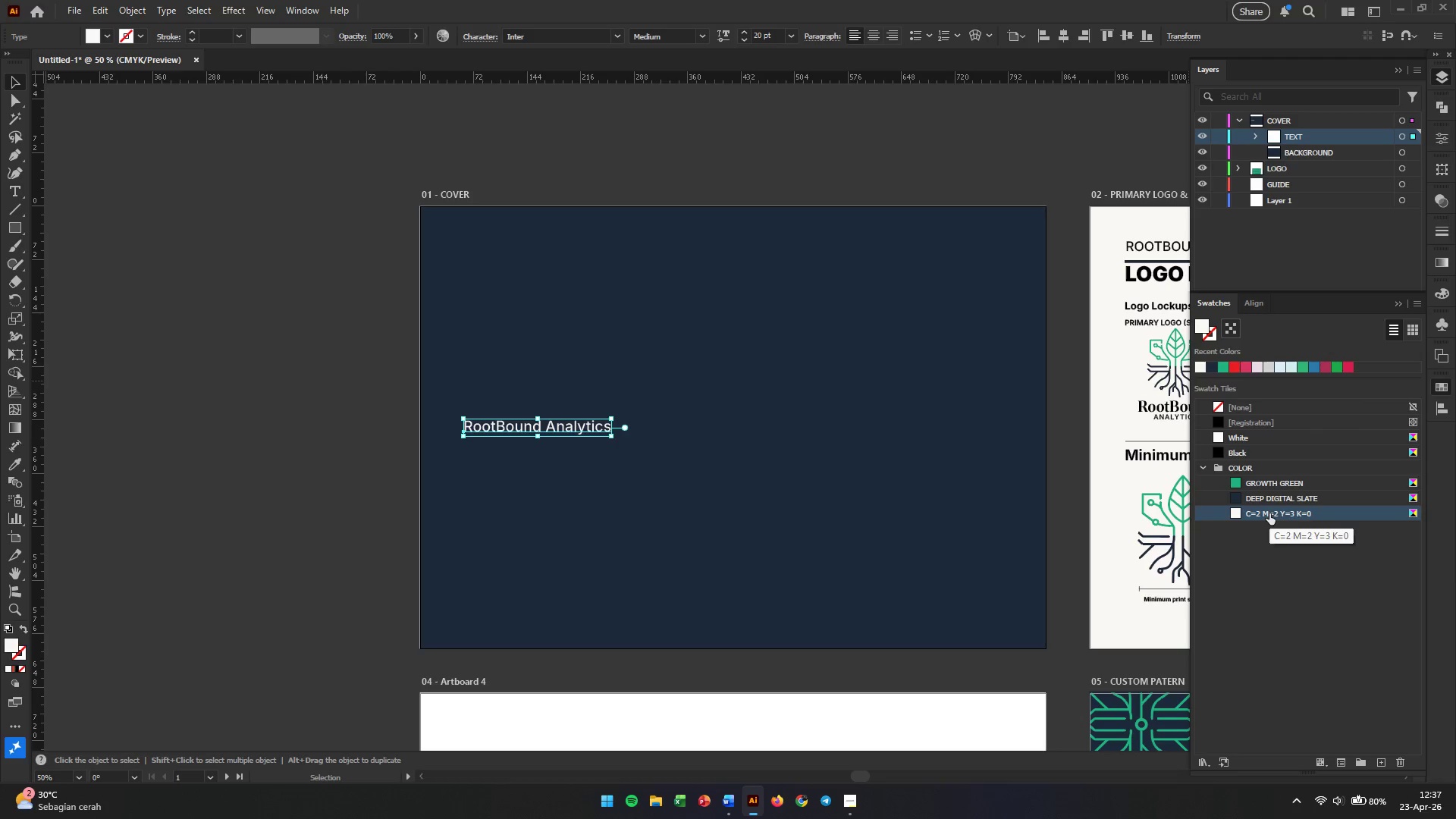 
double_click([1269, 513])
 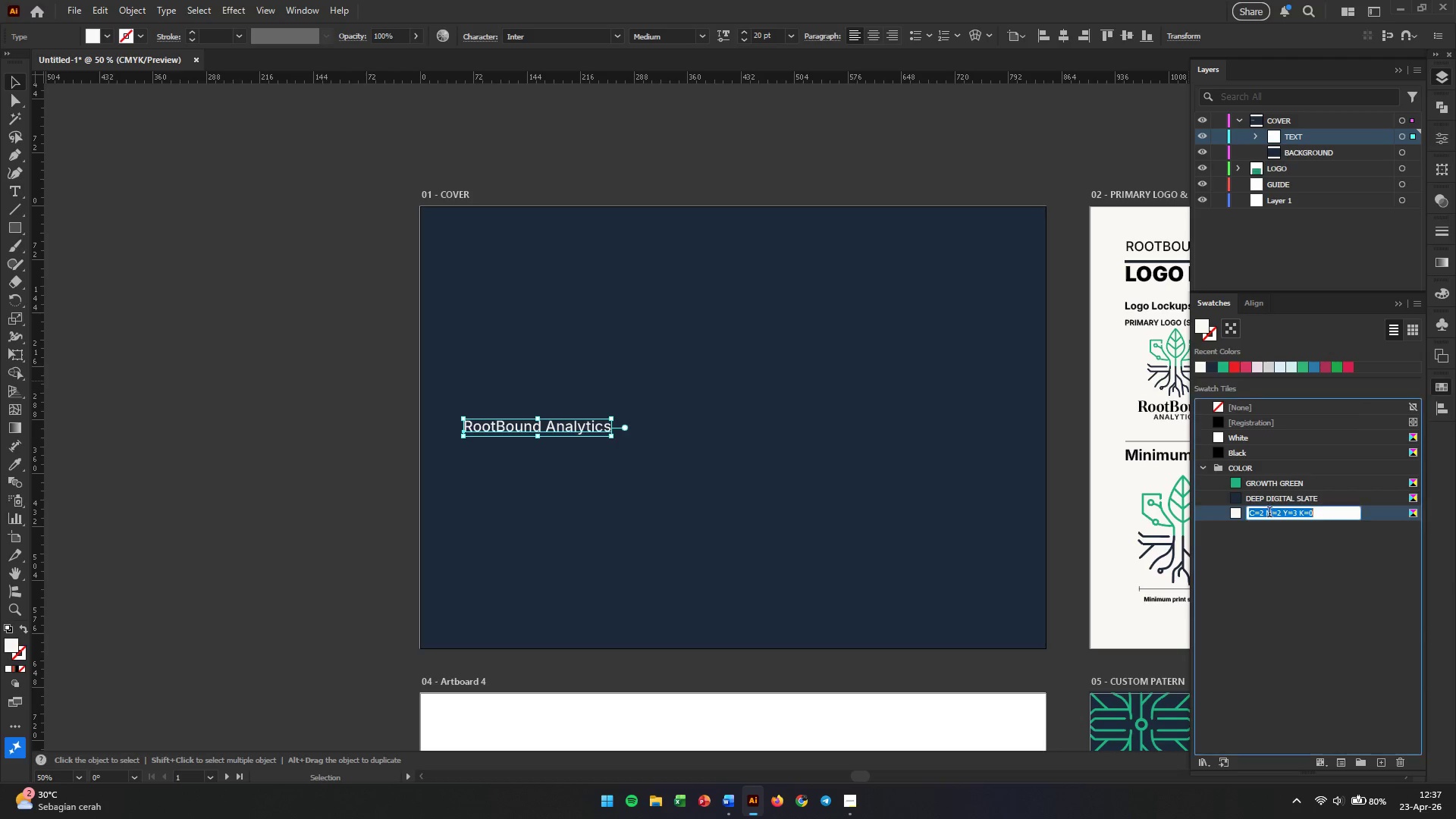 
triple_click([1269, 513])
 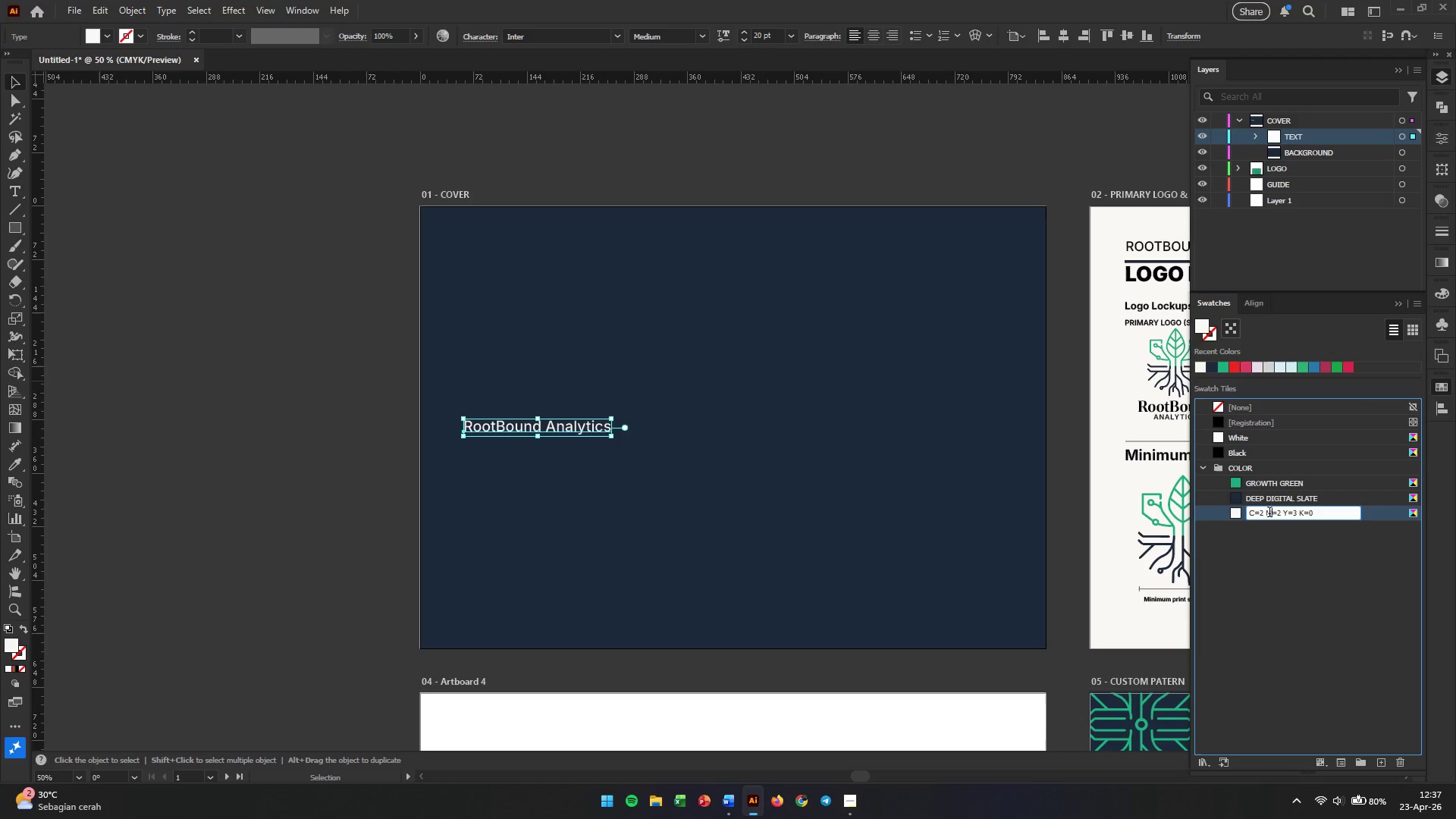 
triple_click([1269, 513])
 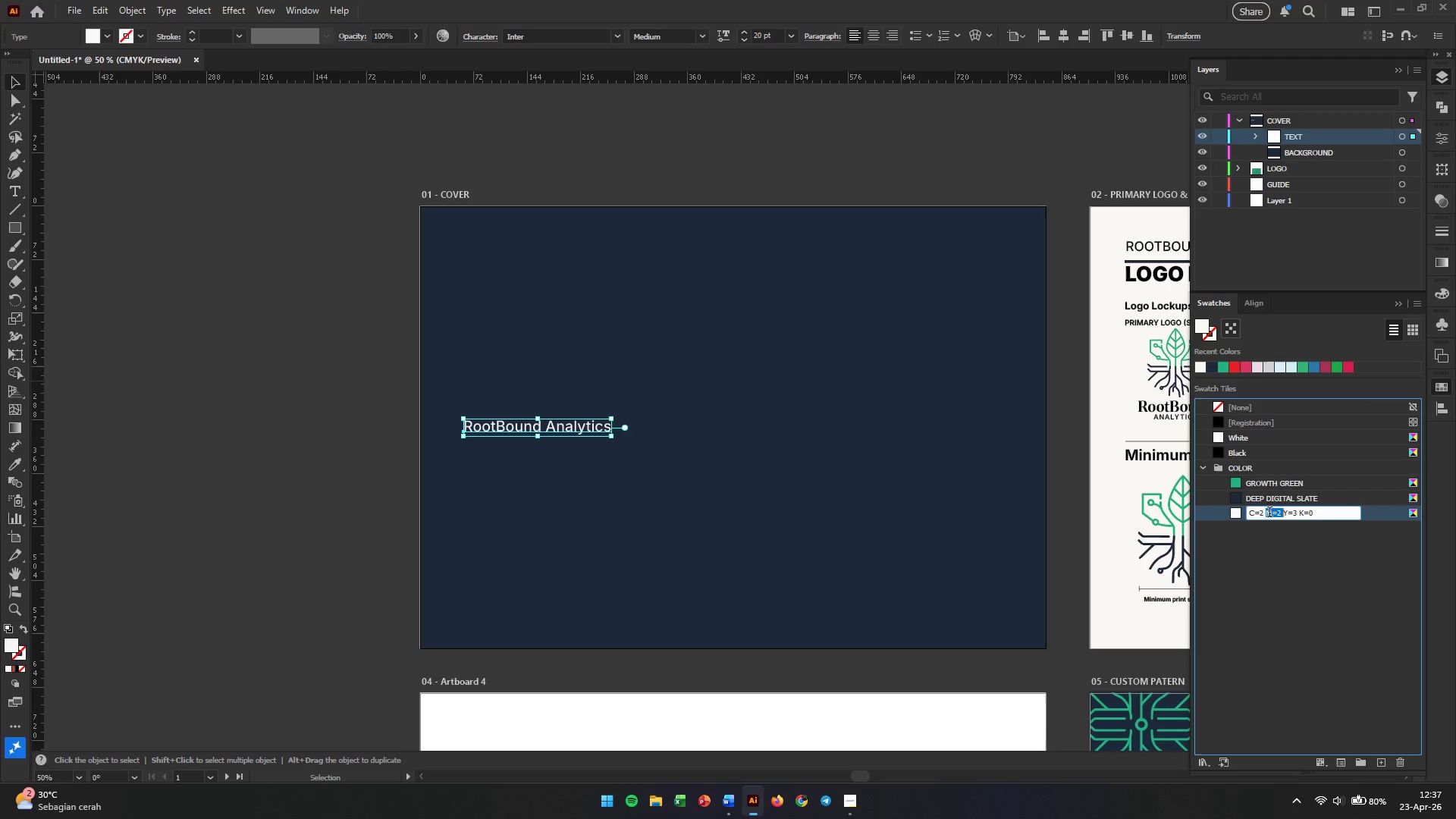 
triple_click([1269, 513])
 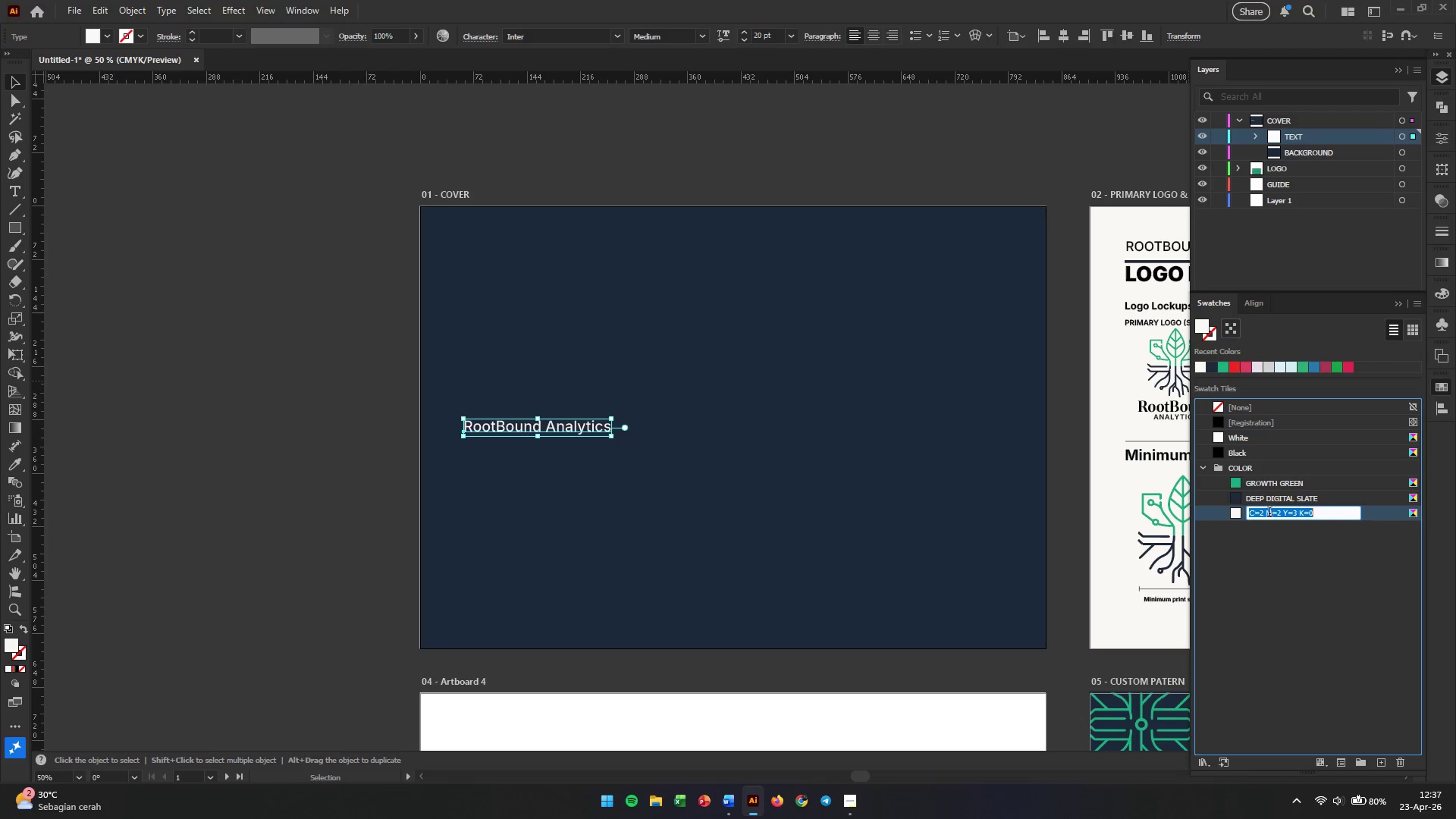 
wait(5.98)
 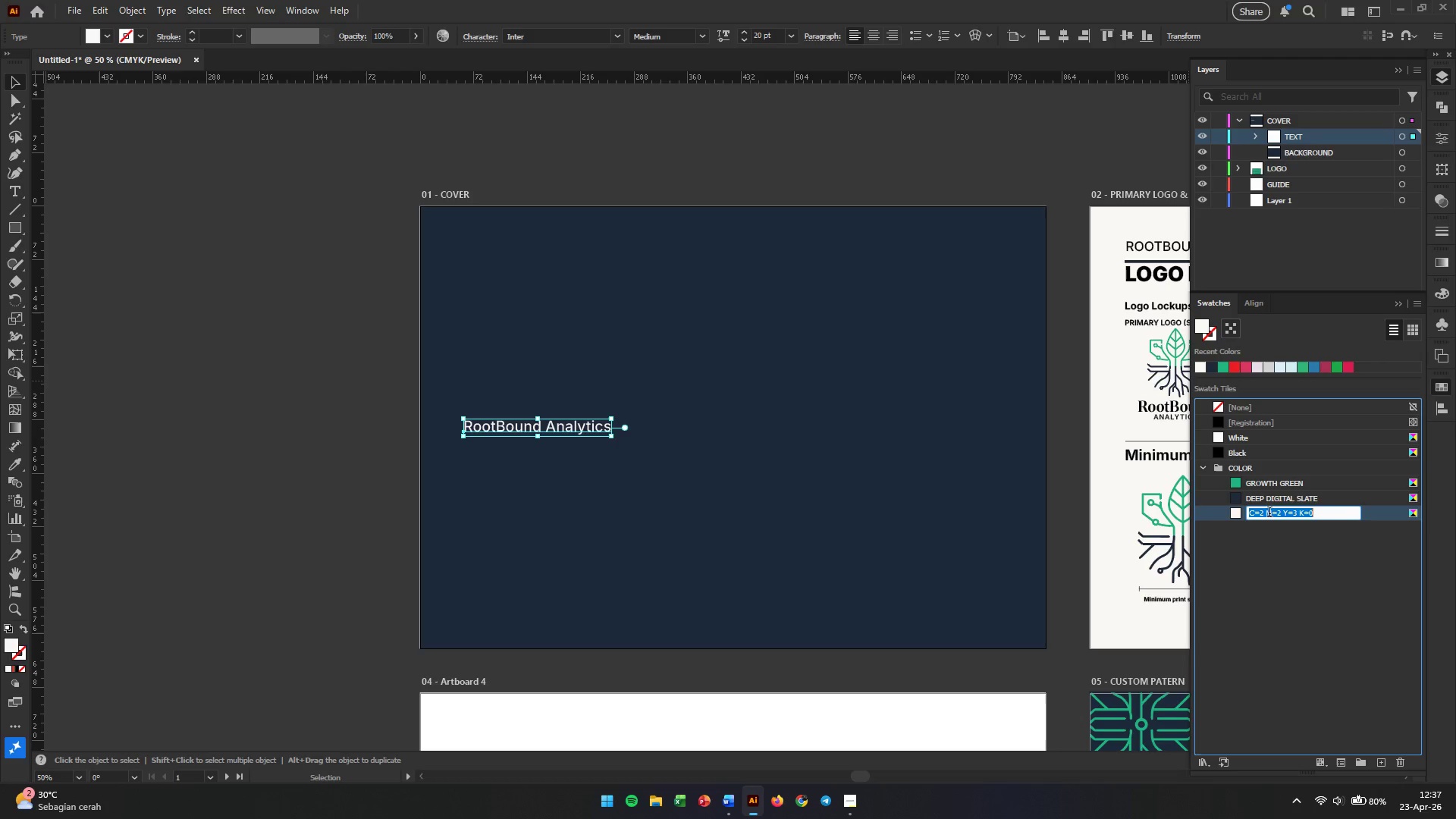 
type(off)
key(Backspace)
key(Backspace)
key(Backspace)
type(OFF WHITE)
 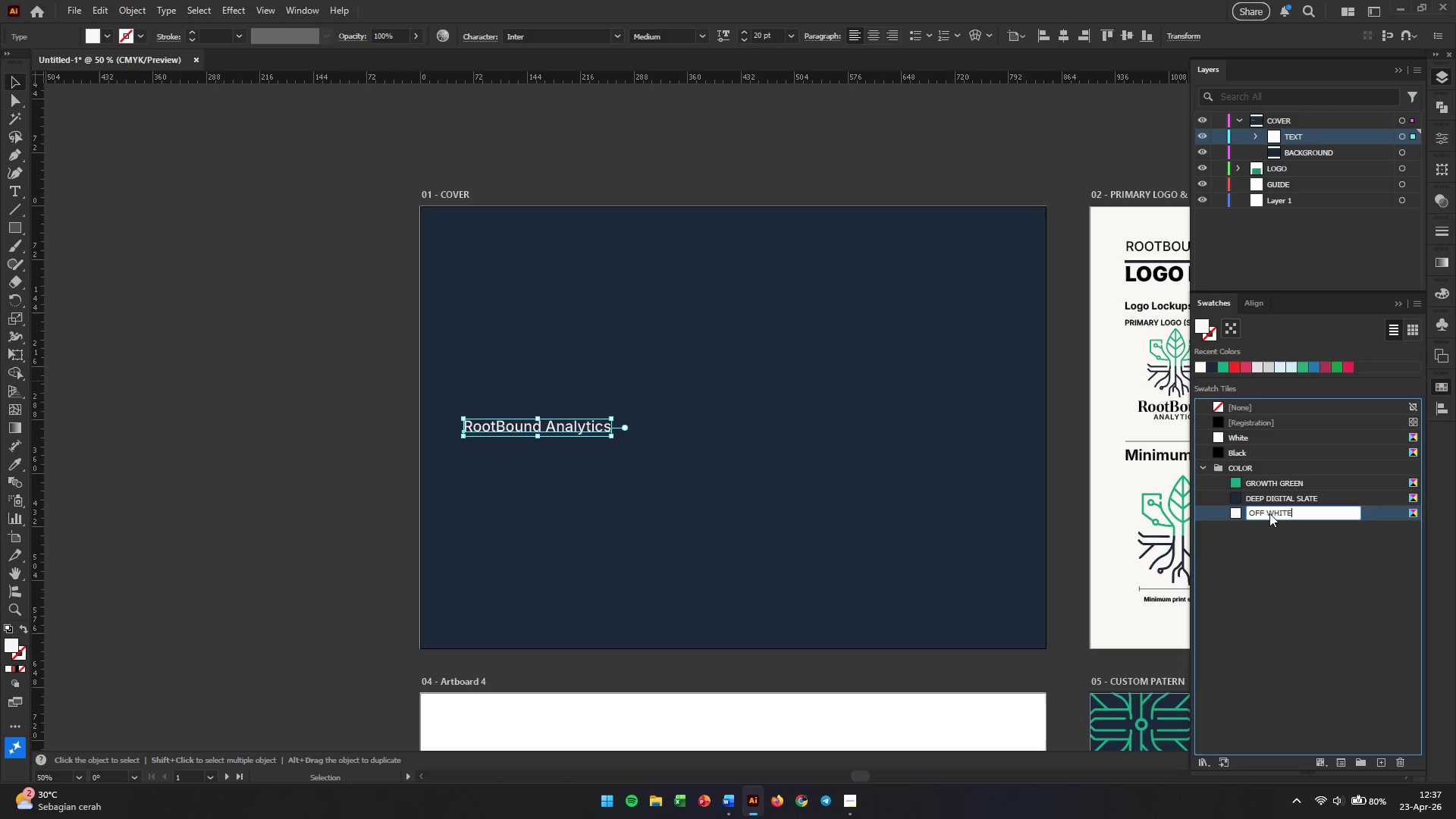 
key(Enter)
 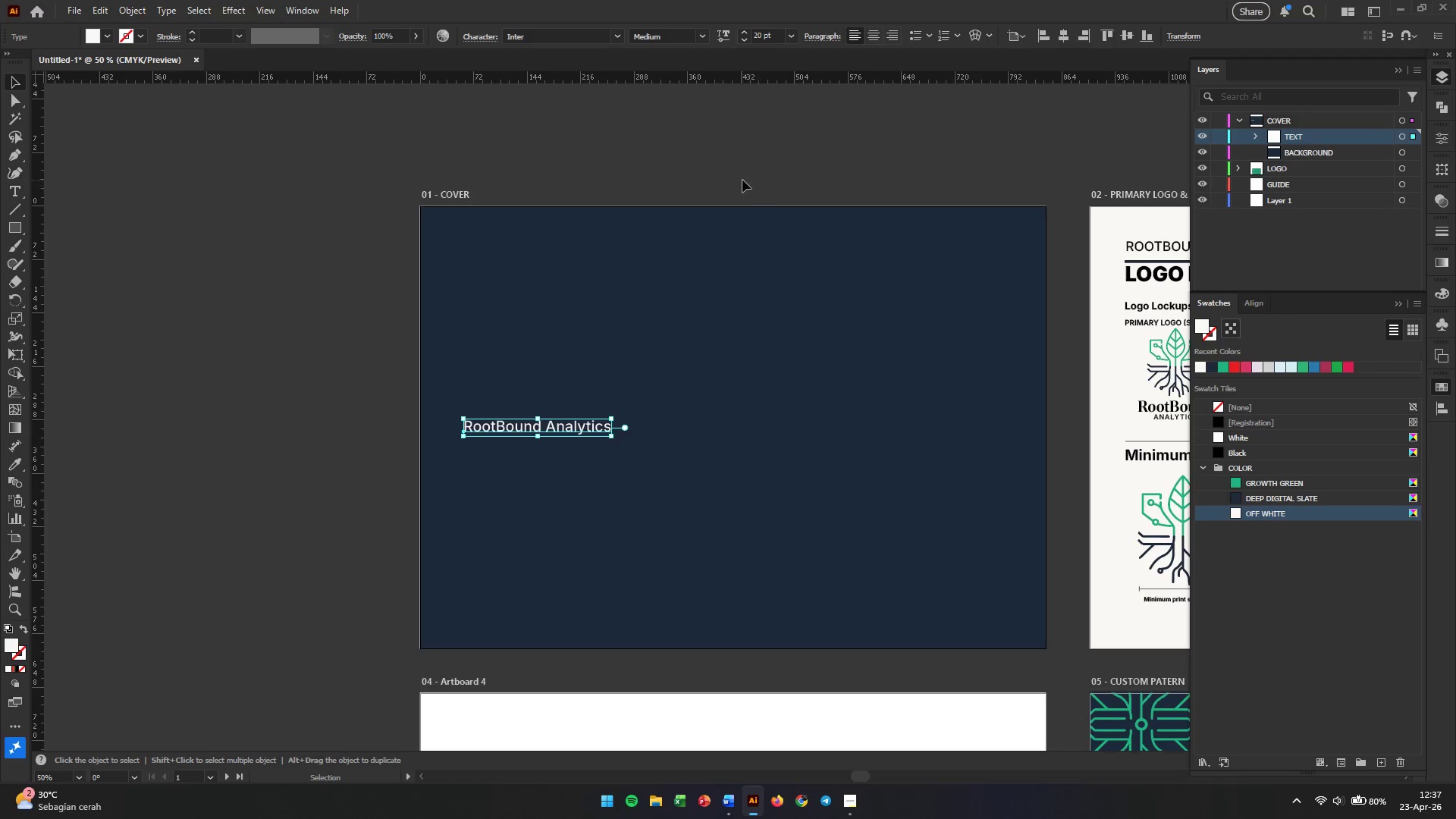 
left_click([140, 159])
 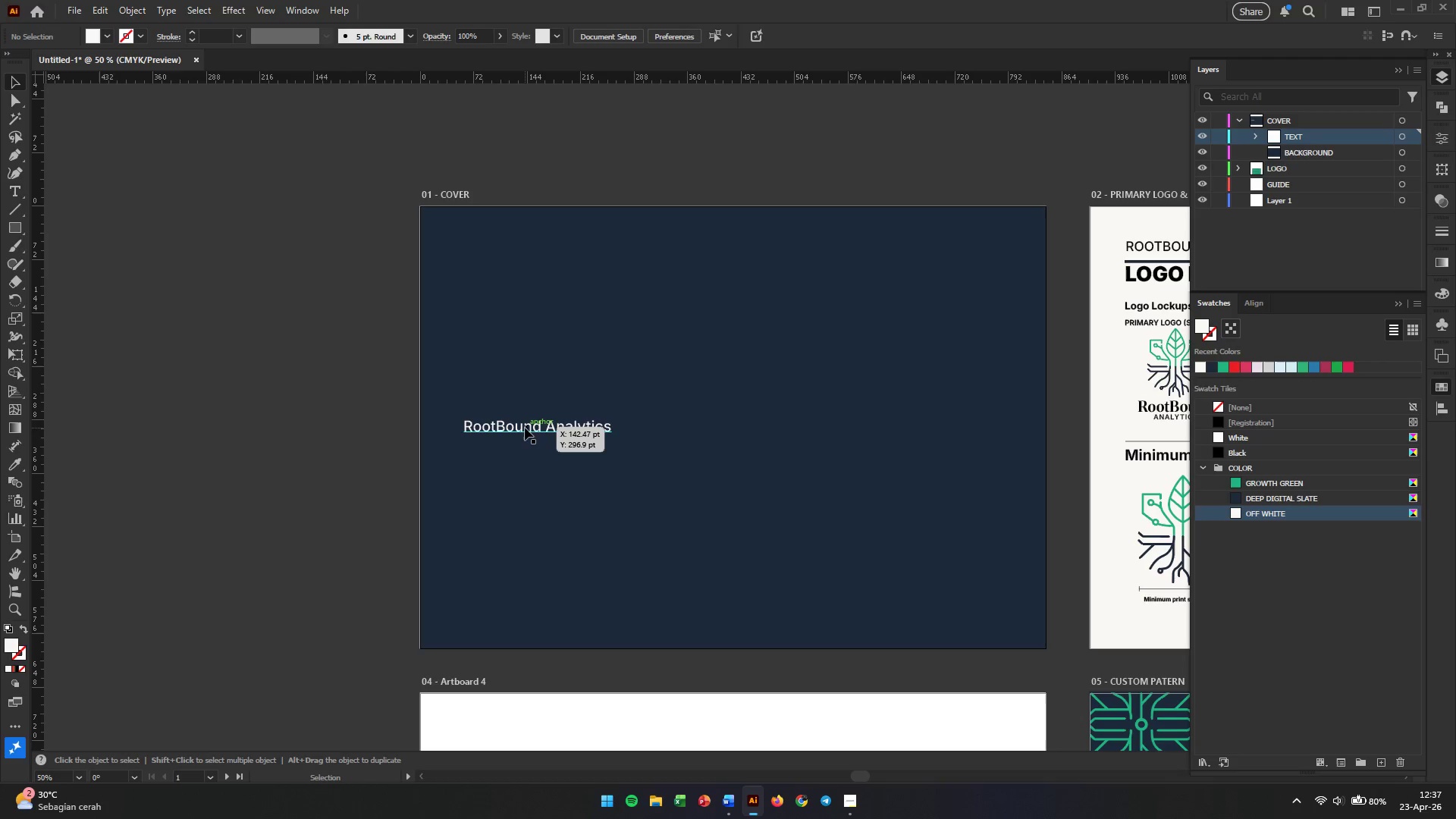 
left_click([525, 428])
 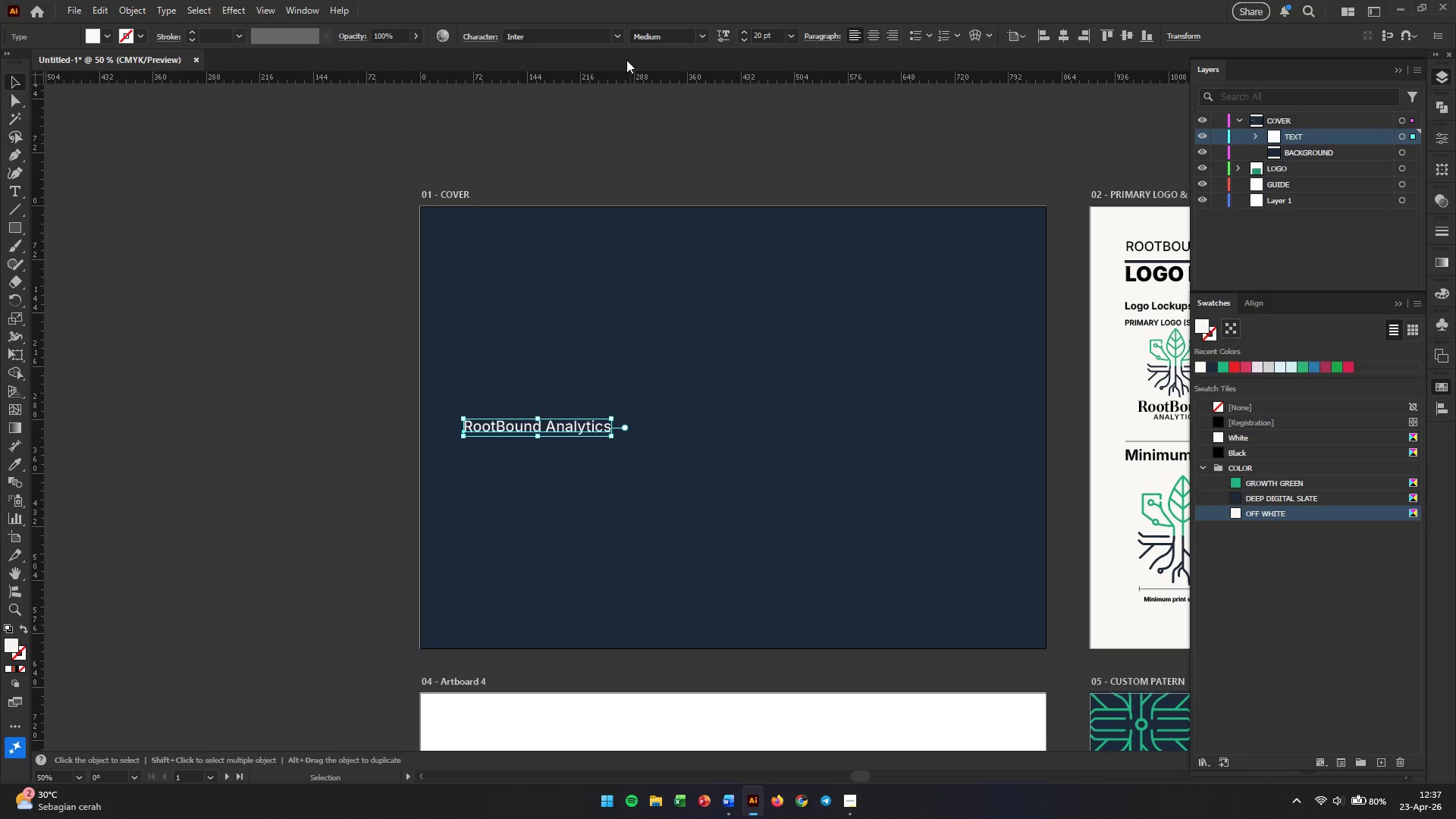 
left_click([614, 42])
 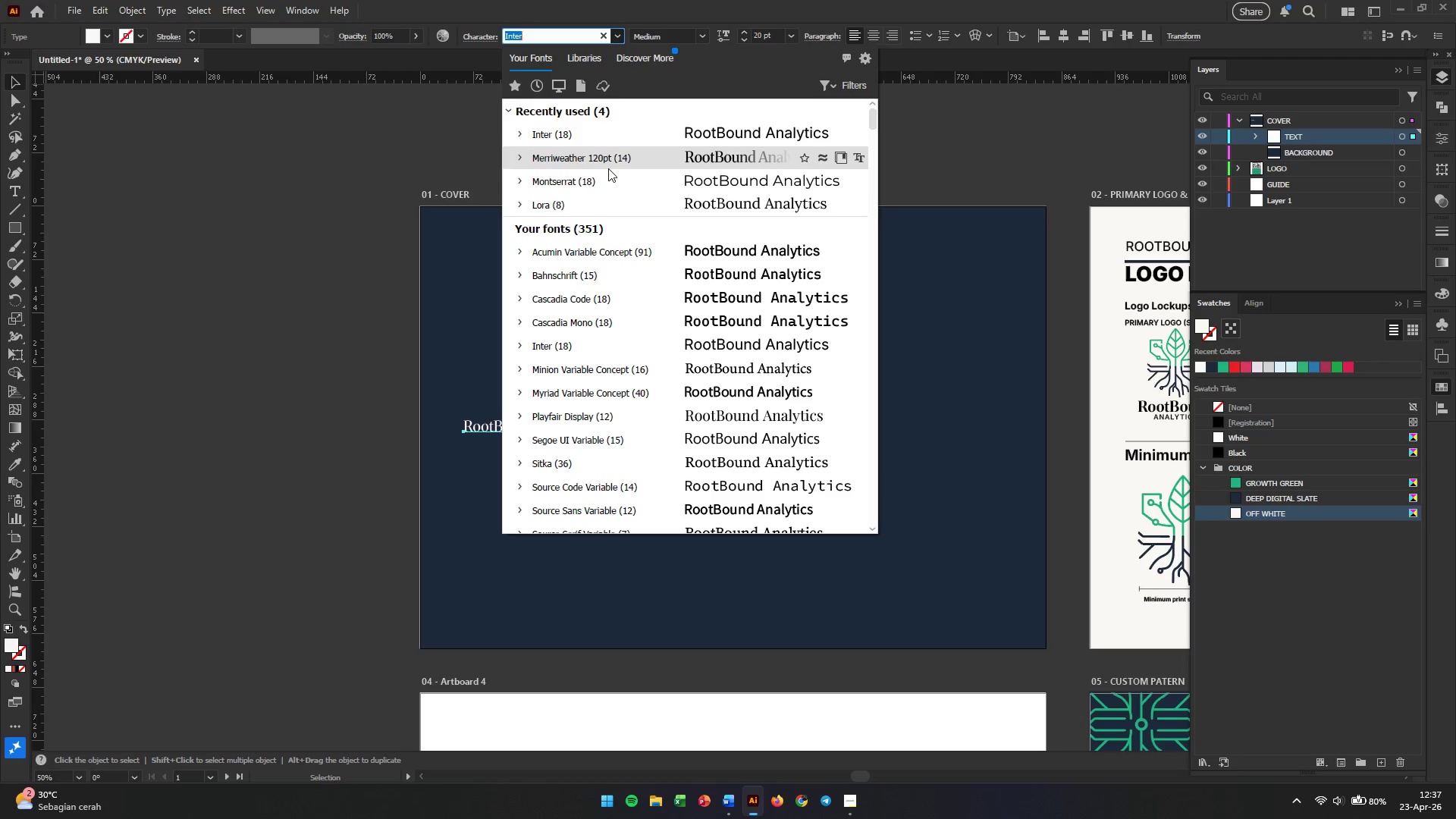 
left_click([608, 168])
 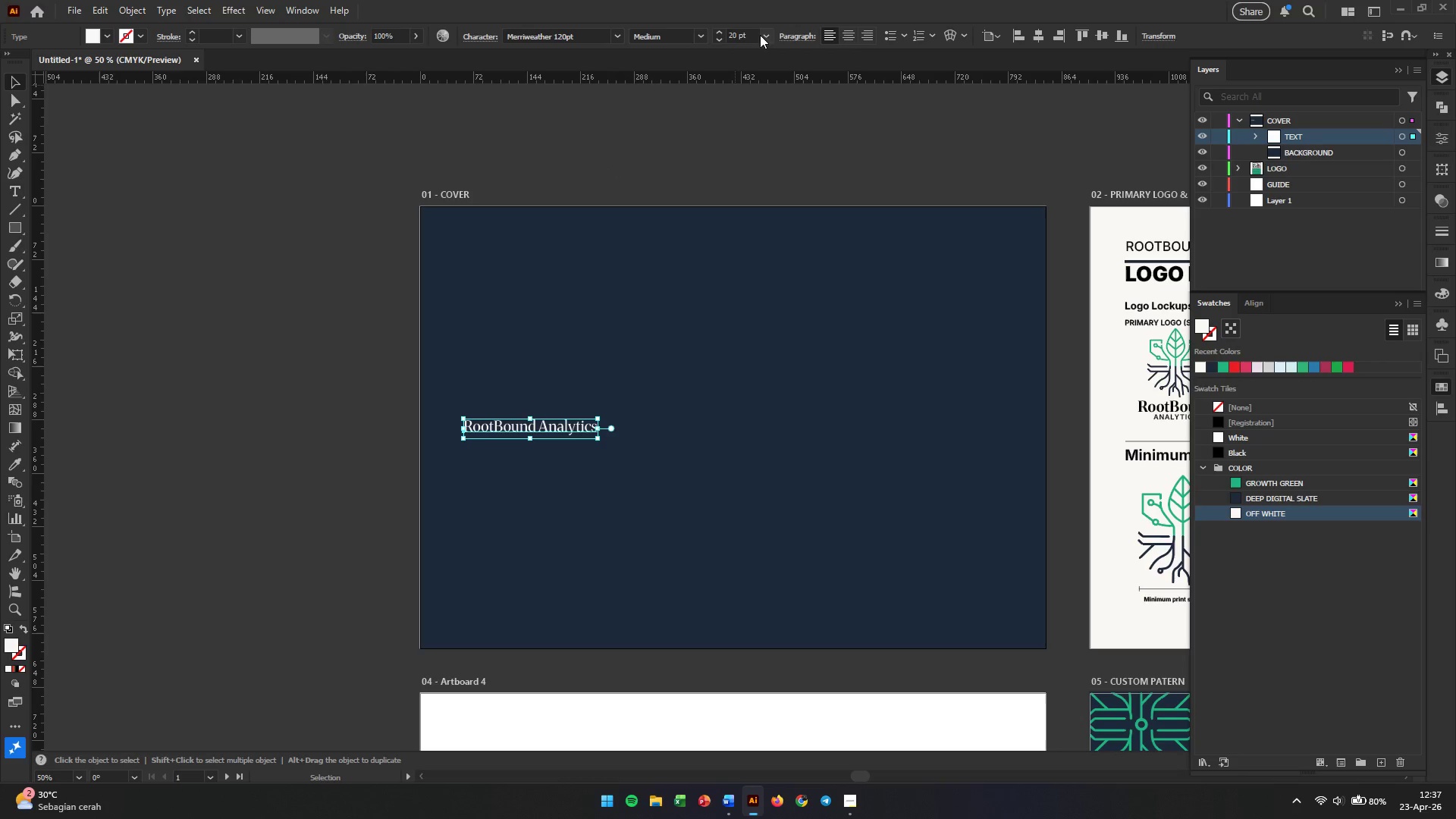 
left_click([705, 38])
 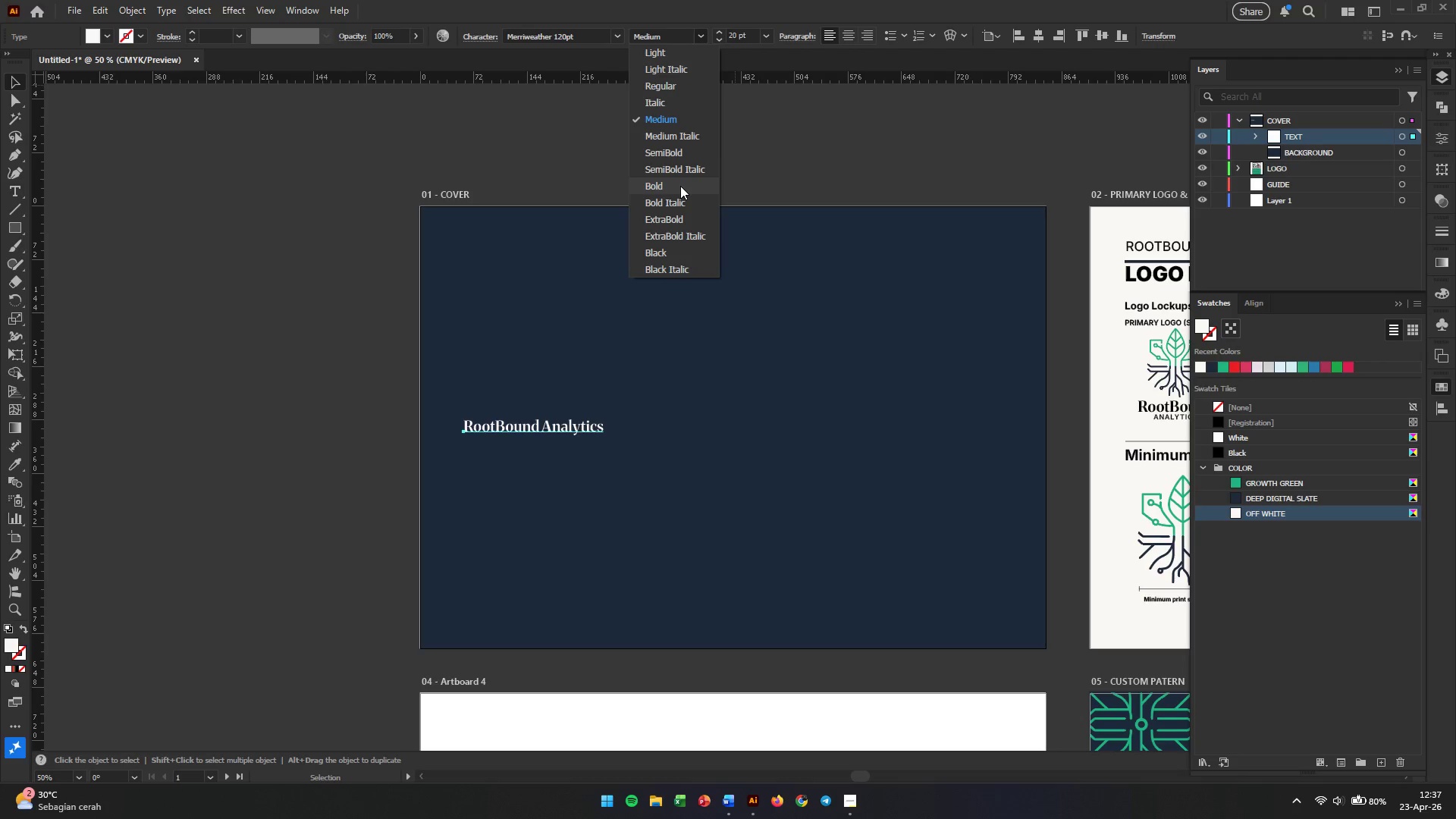 
left_click([680, 186])
 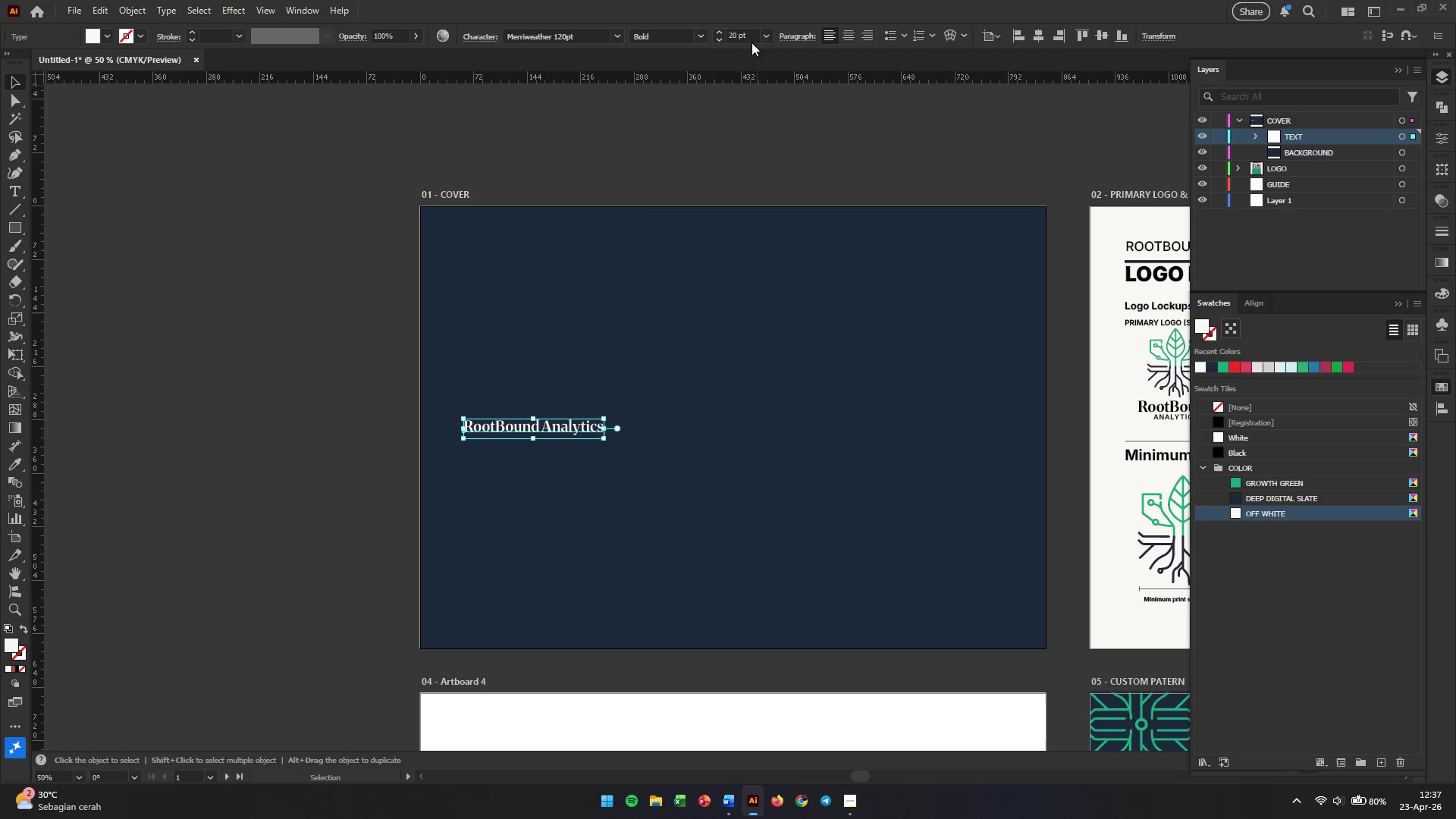 
double_click([740, 38])
 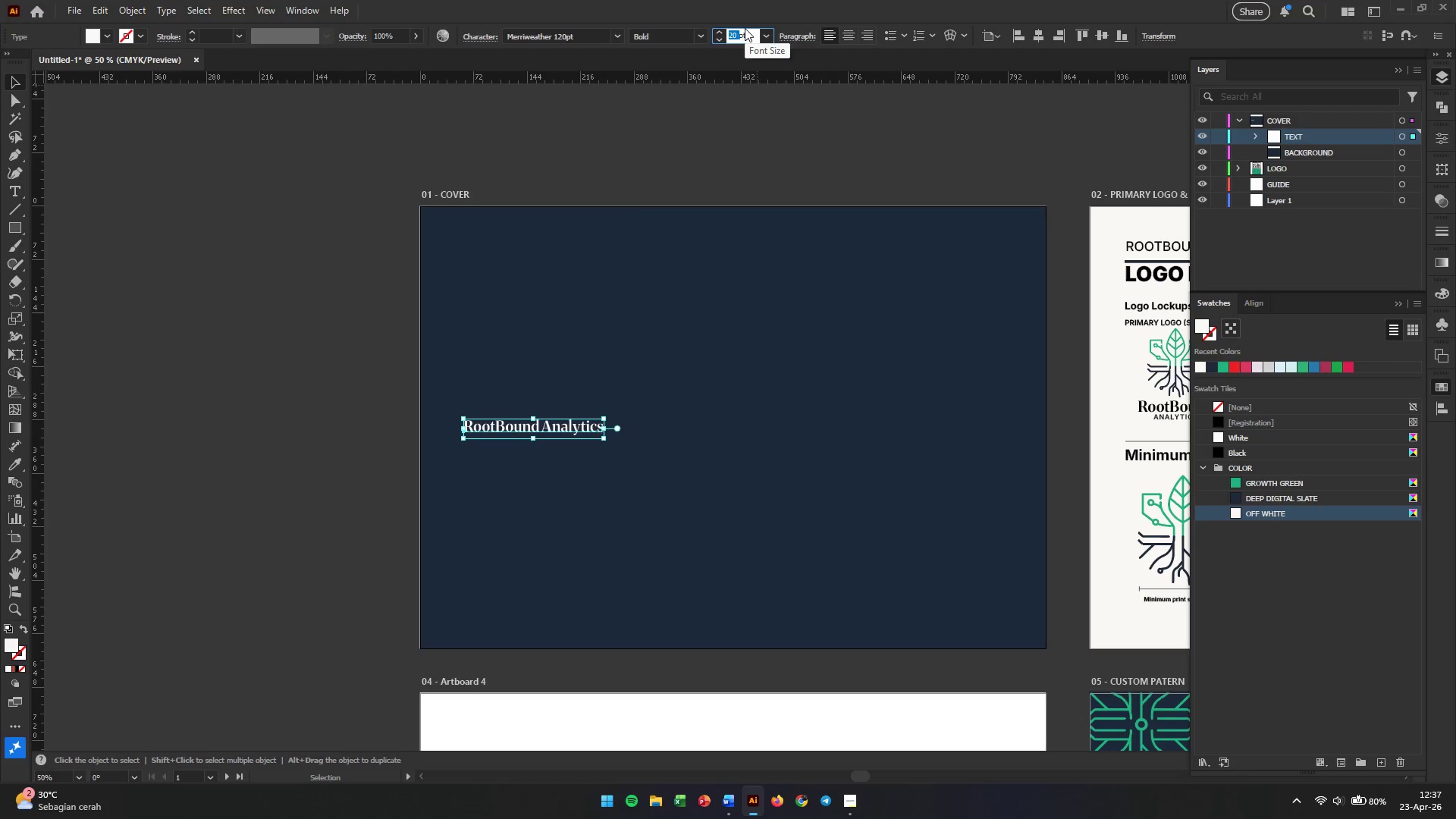 
key(Numpad4)
 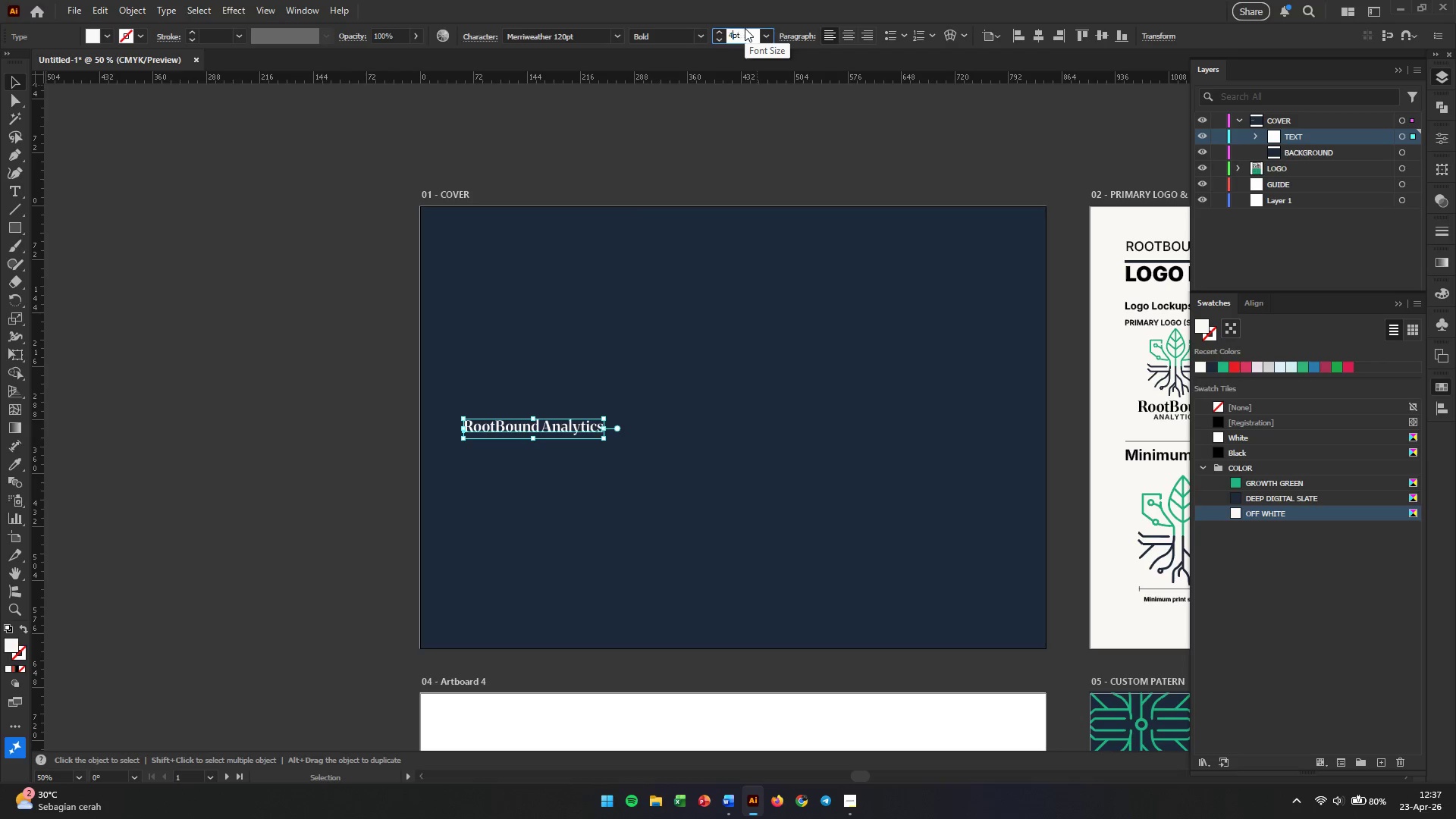 
key(Numpad8)
 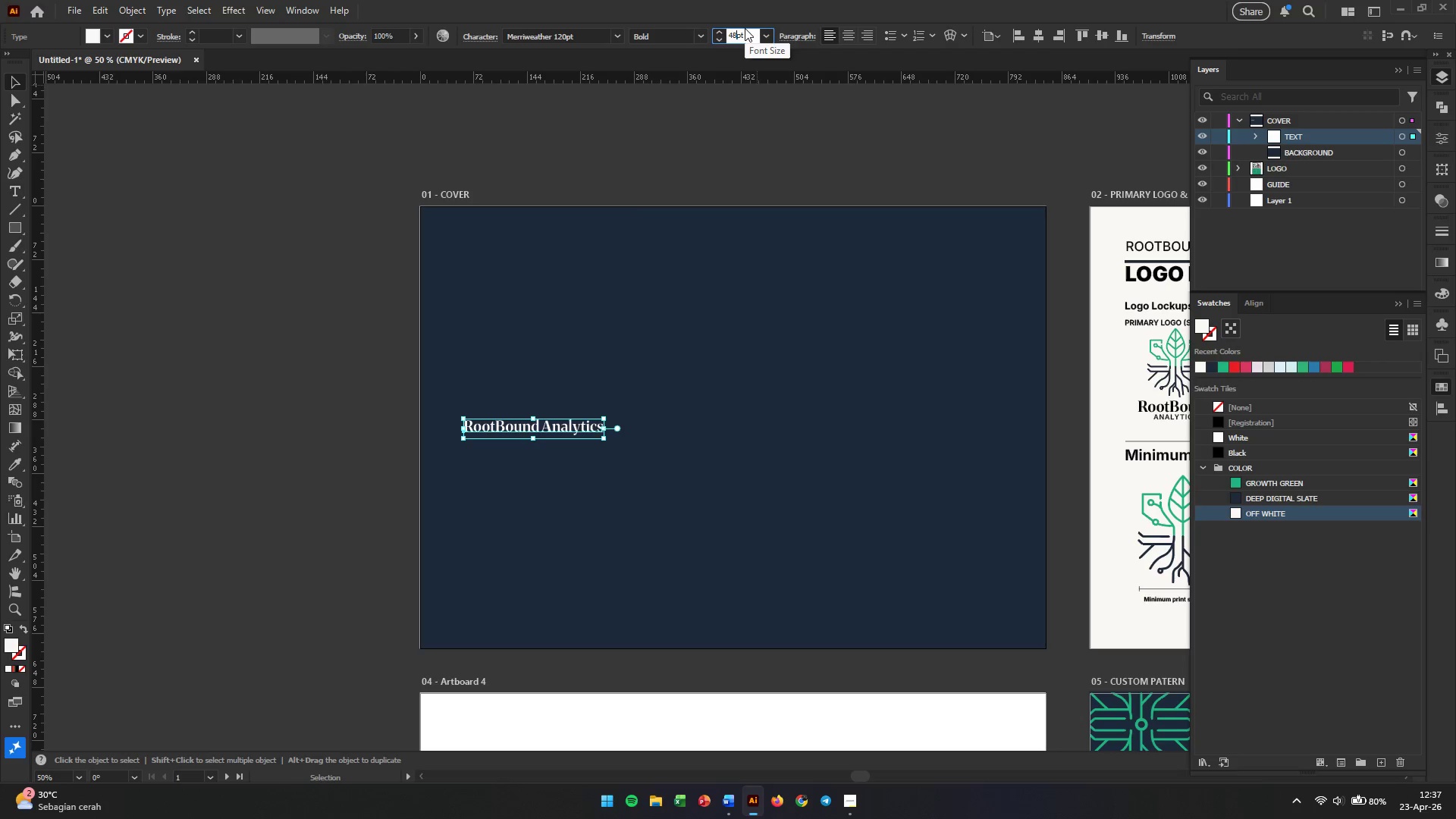 
key(Enter)
 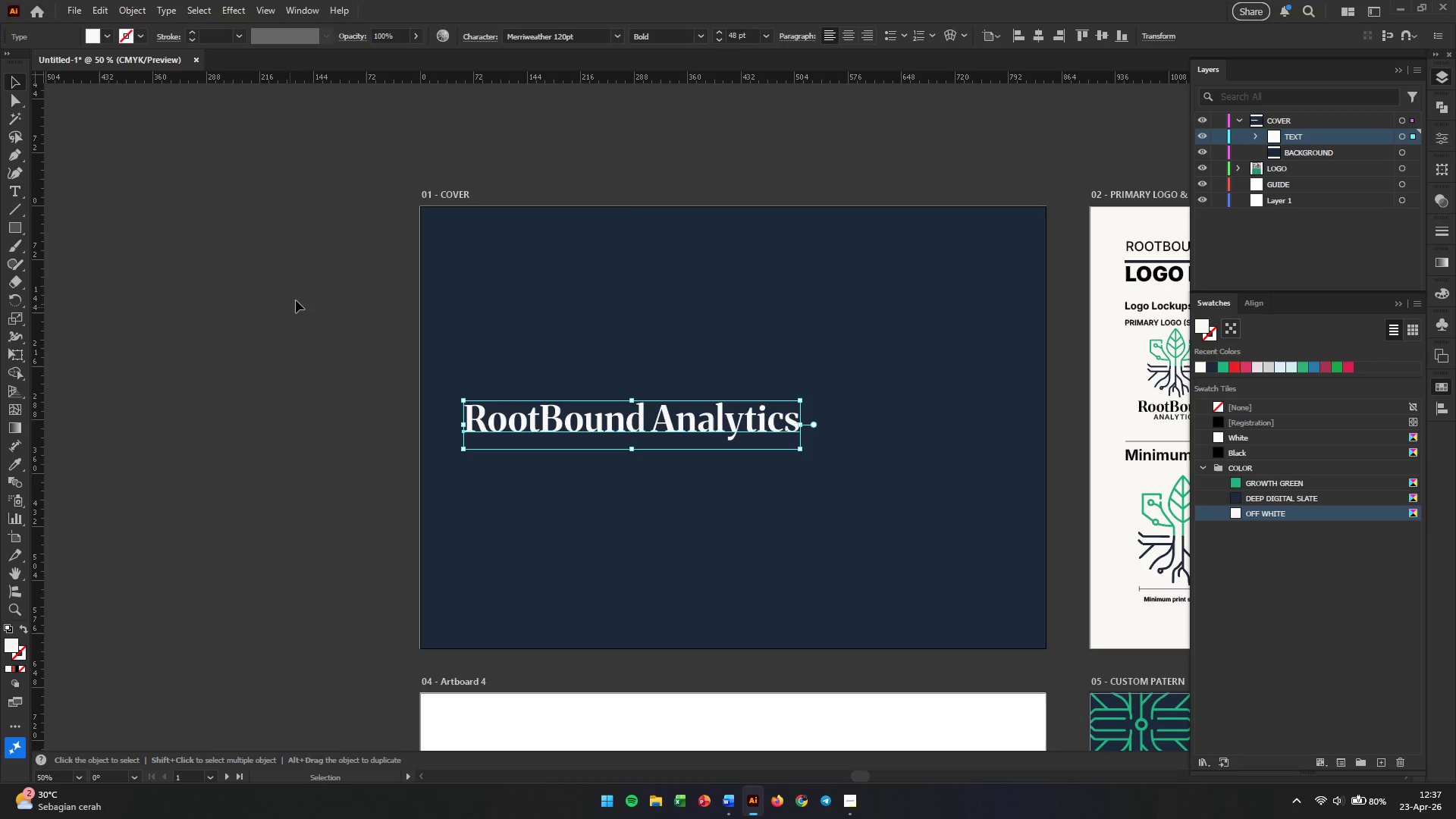 
left_click([233, 366])
 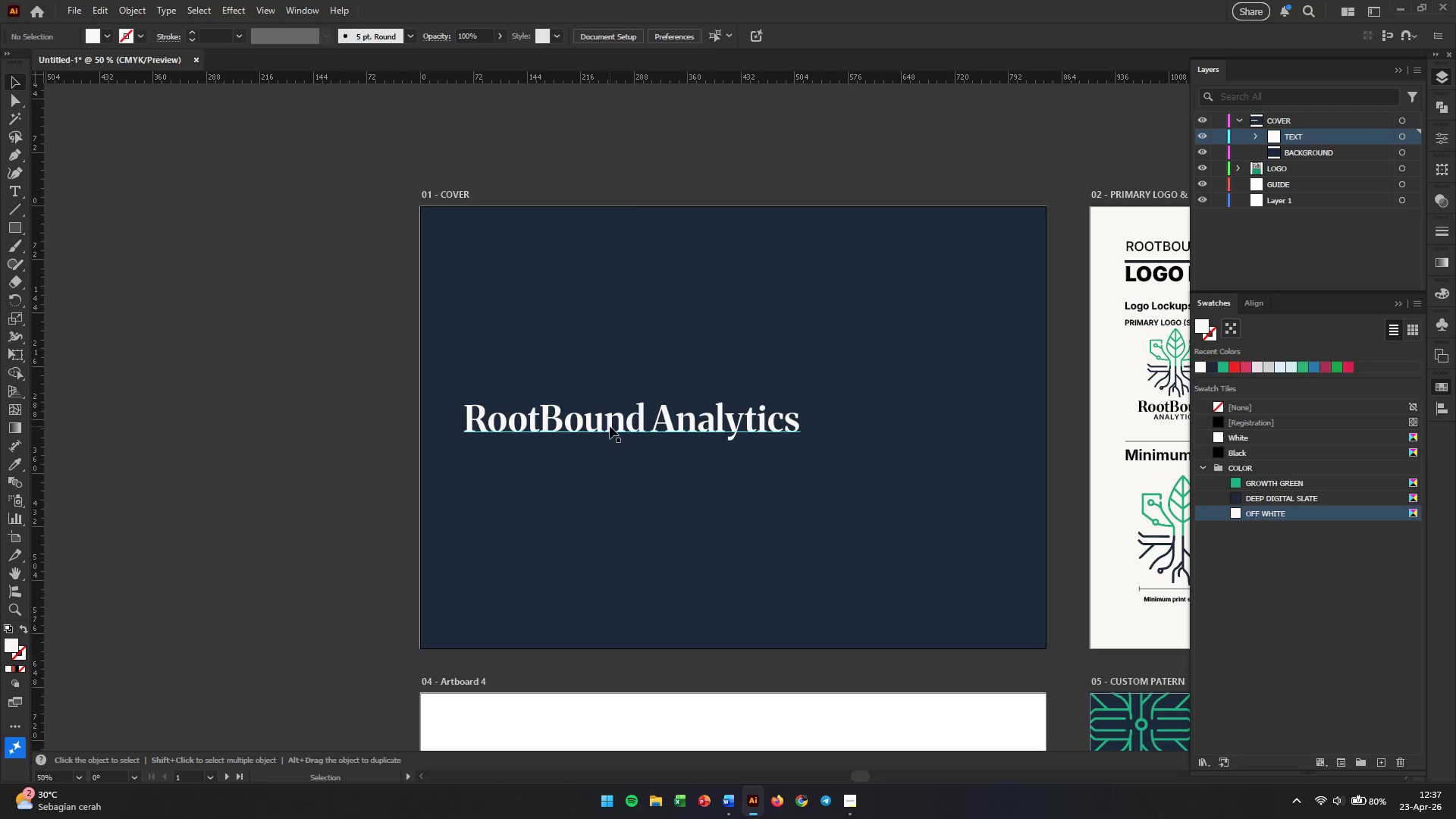 
left_click_drag(start_coordinate=[610, 426], to_coordinate=[604, 426])
 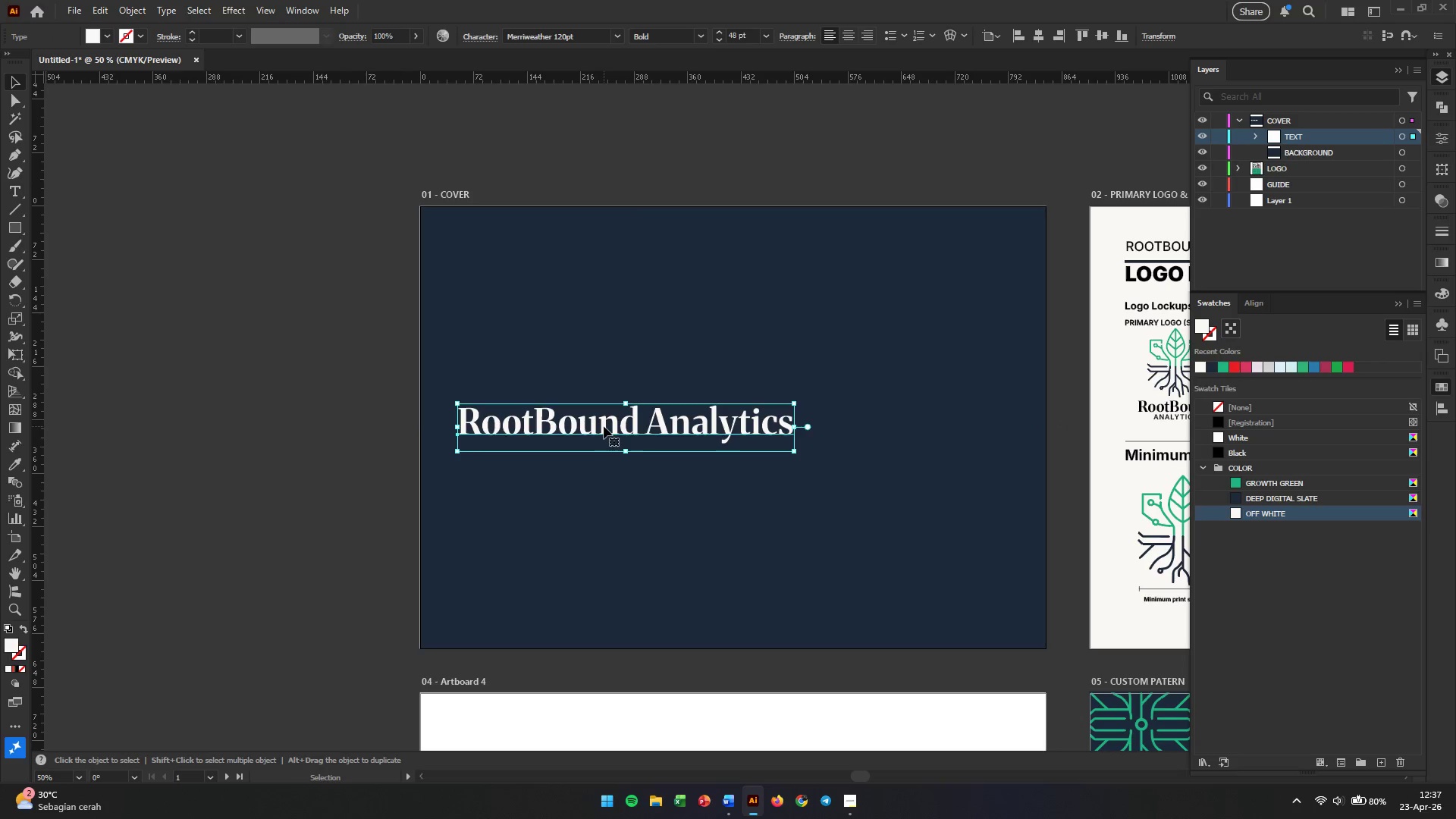 
hold_key(key=AltLeft, duration=1.95)
left_click_drag(start_coordinate=[604, 426], to_coordinate=[604, 460])
 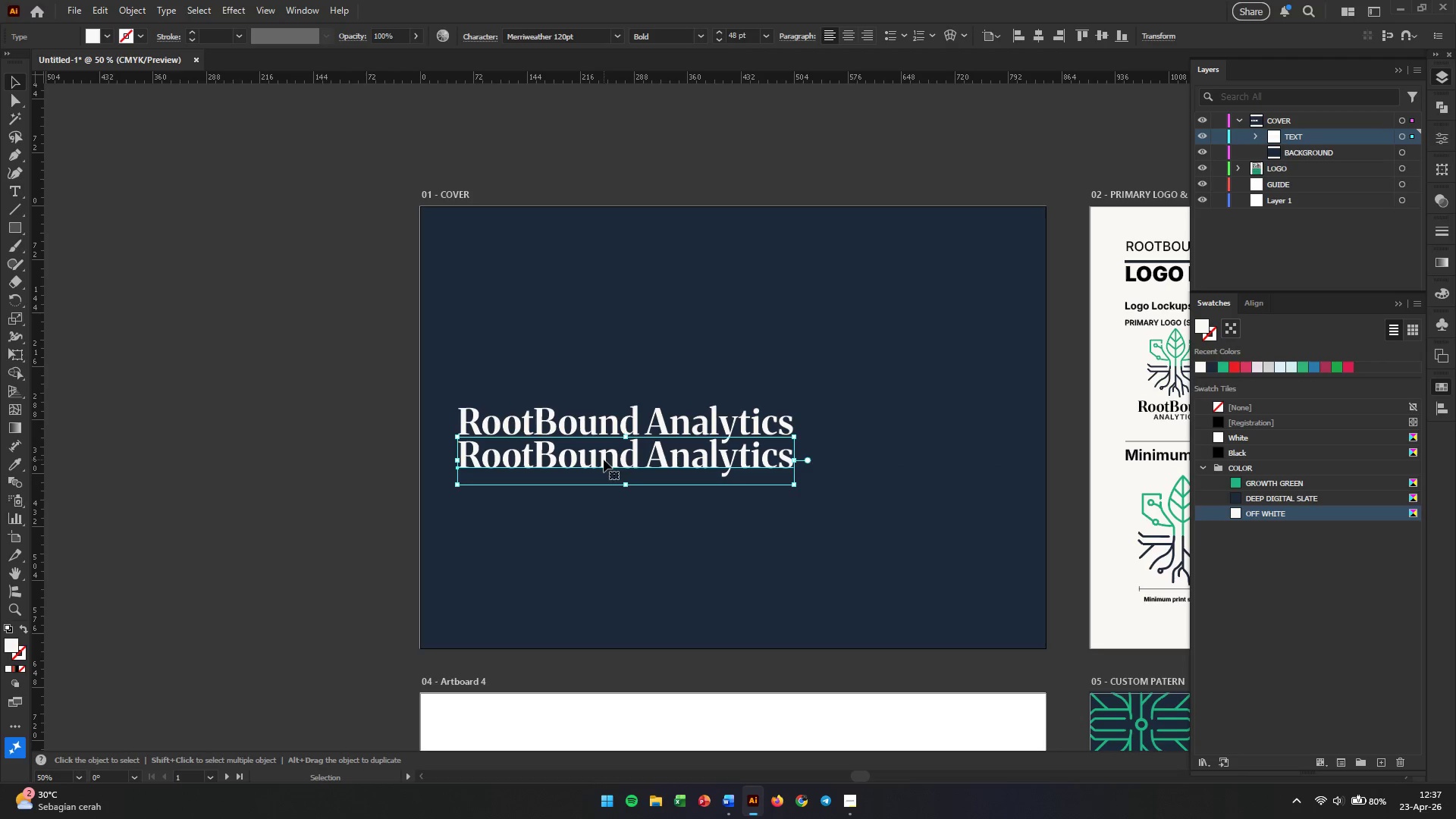 
hold_key(key=ShiftLeft, duration=1.66)
 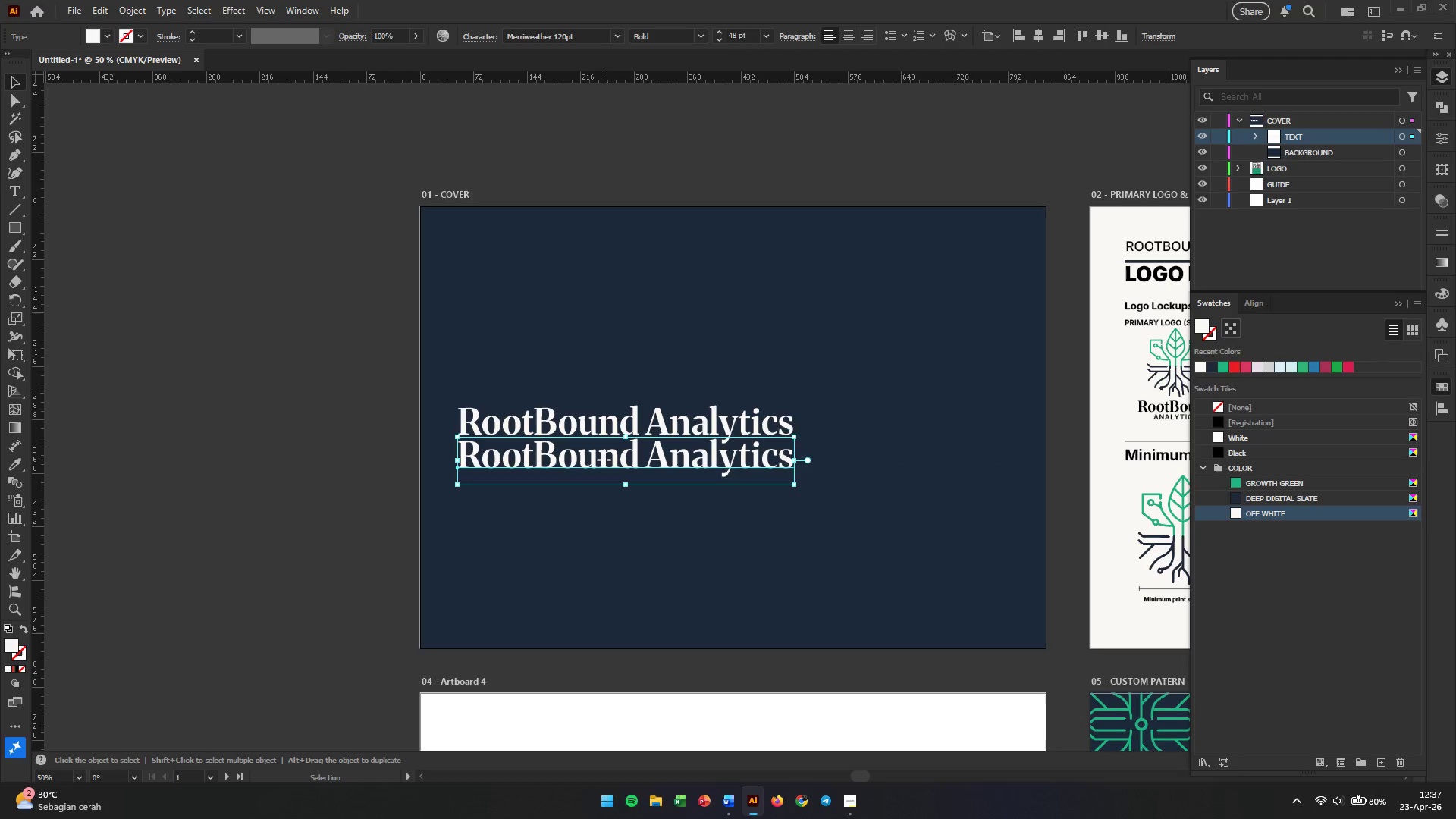 
double_click([604, 460])
 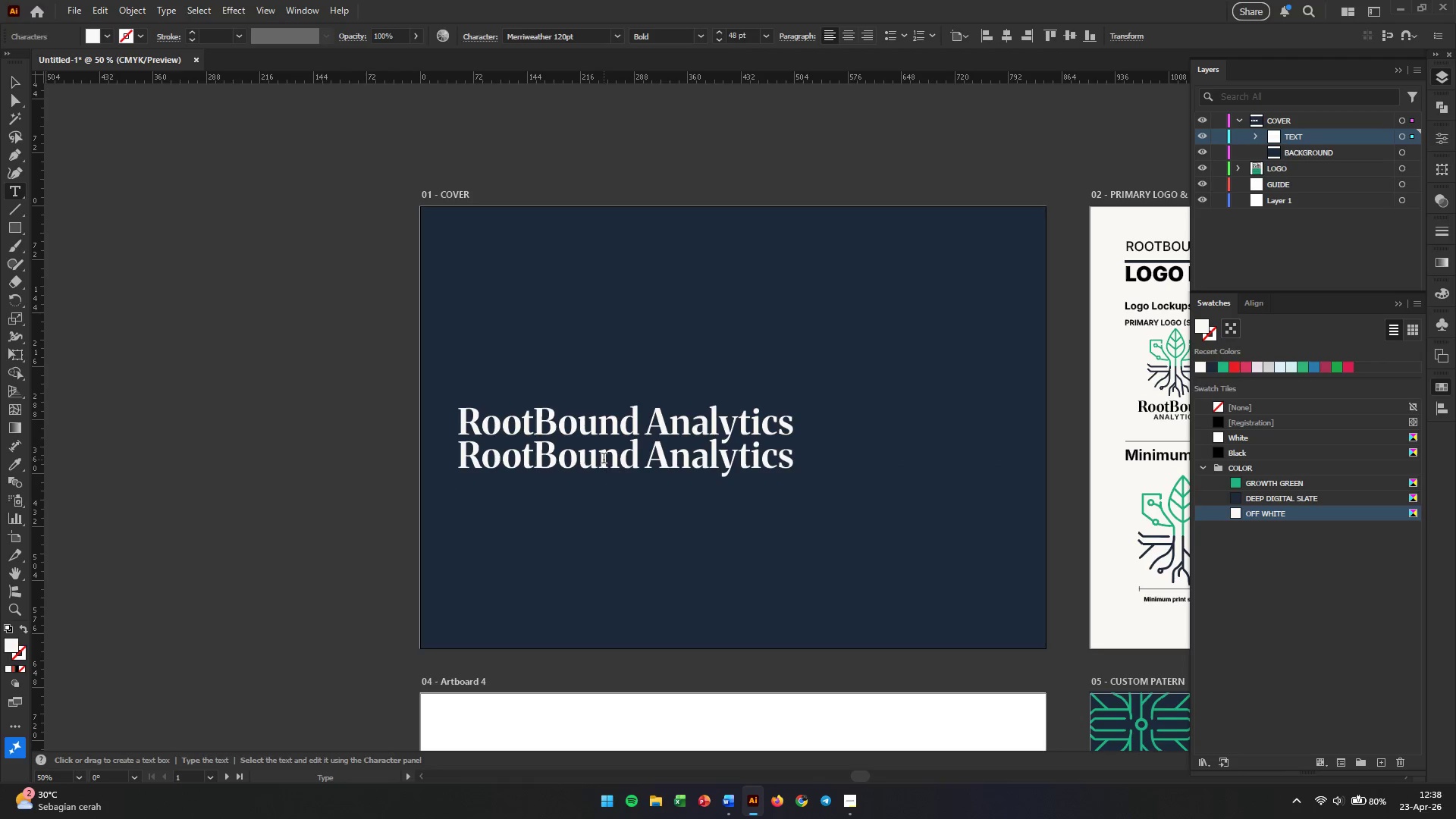 
triple_click([604, 460])
 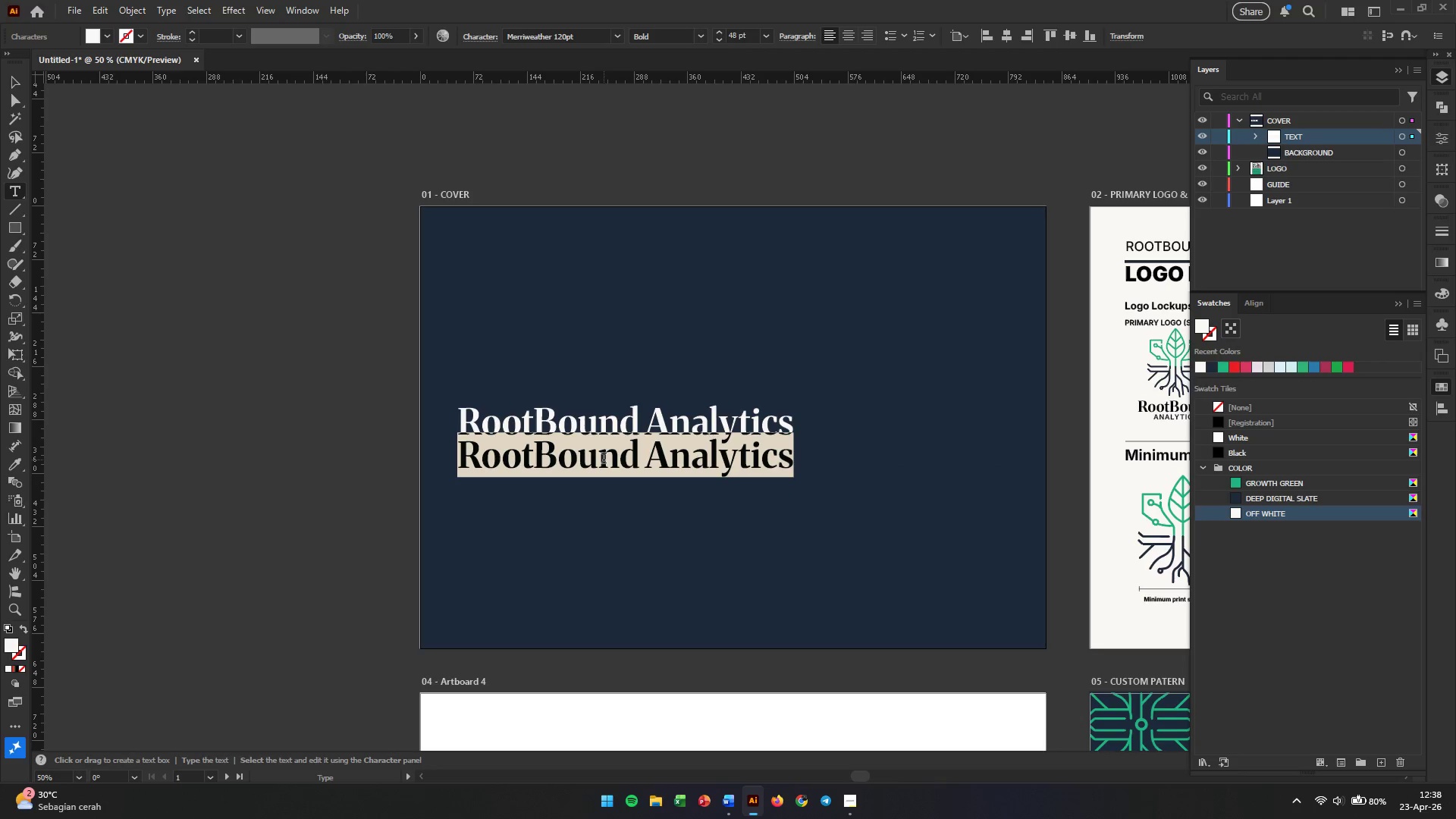 
type(Brand Guidelines)
 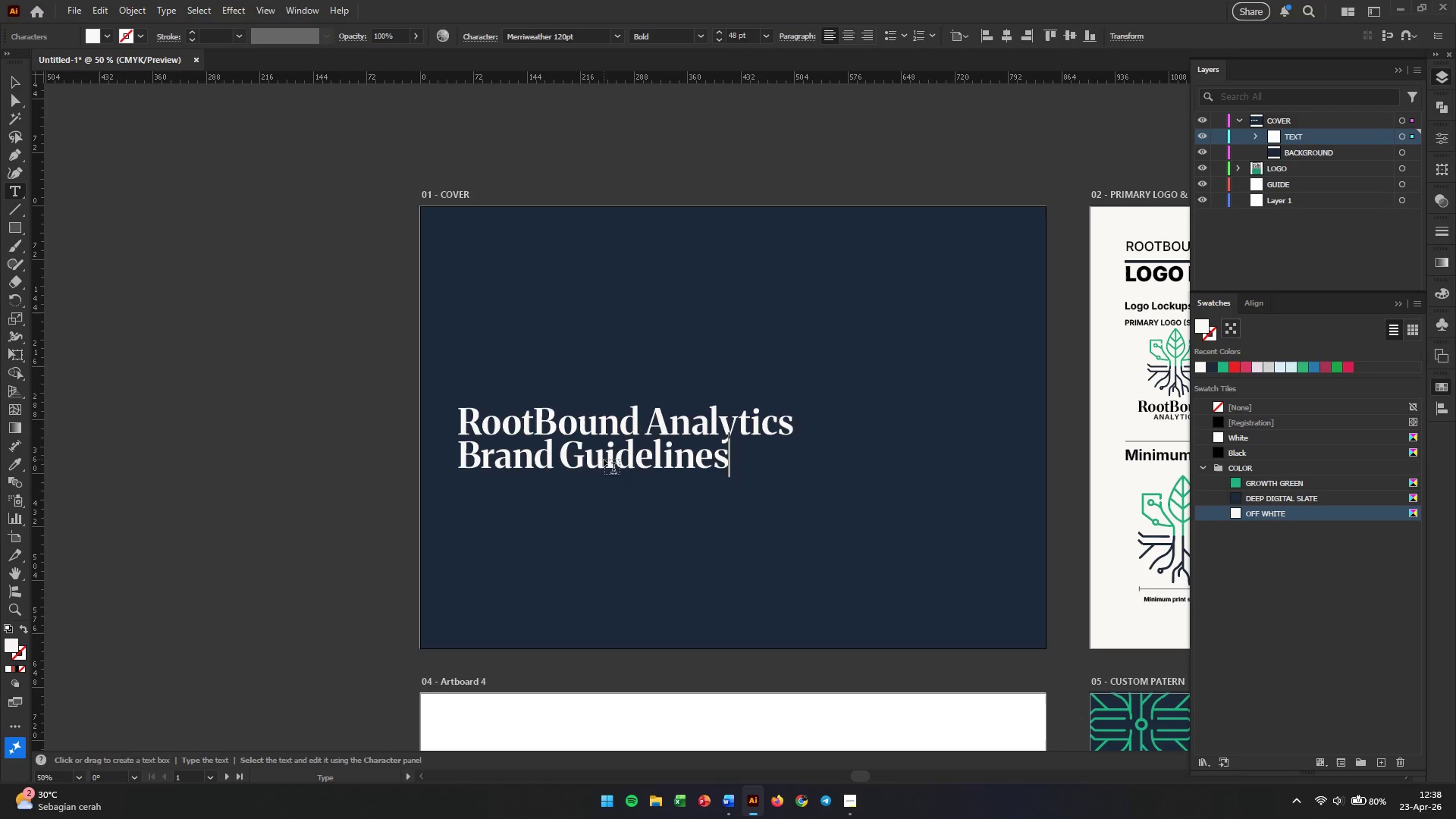 
left_click([22, 78])
 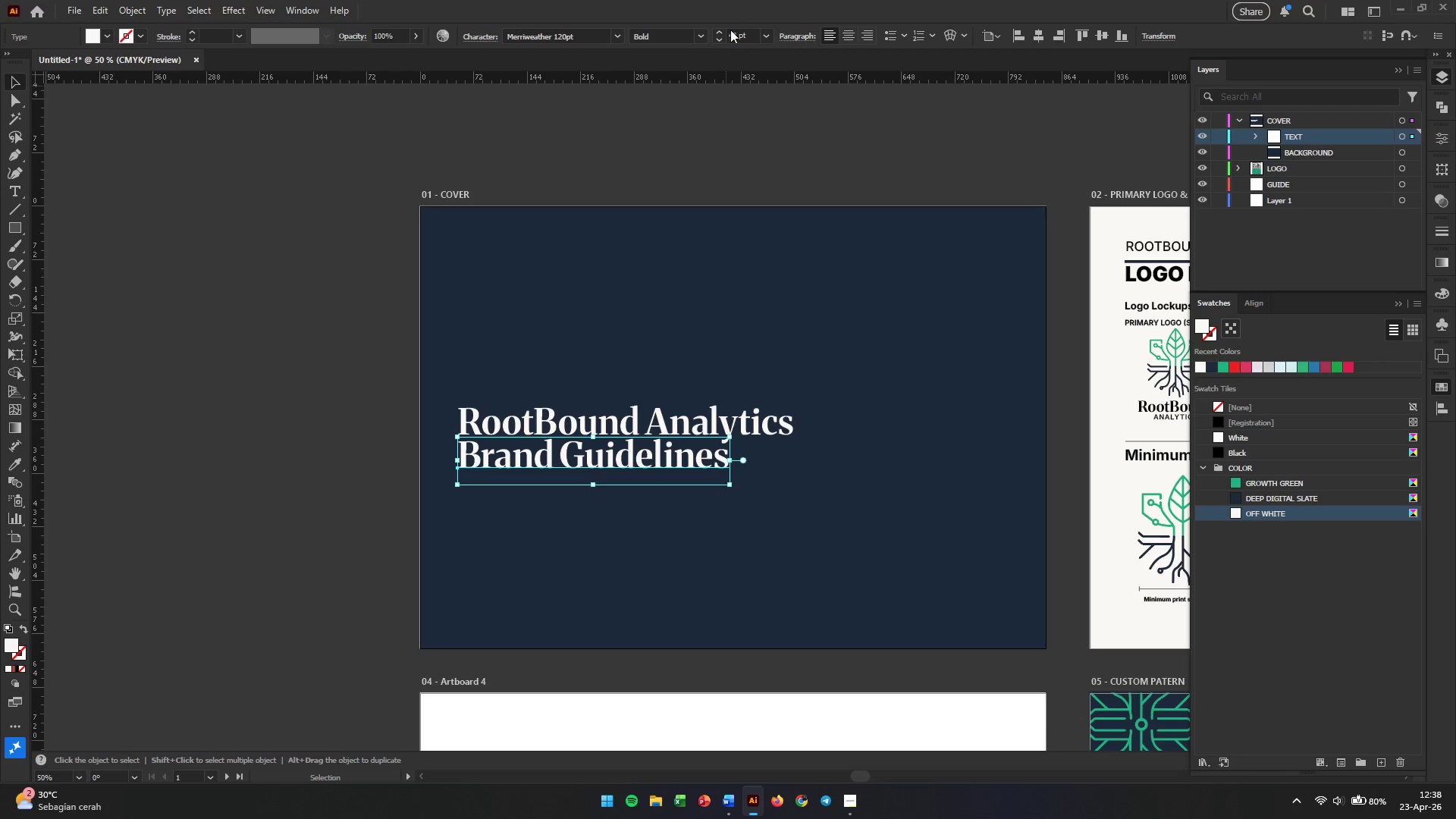 
left_click([702, 30])
 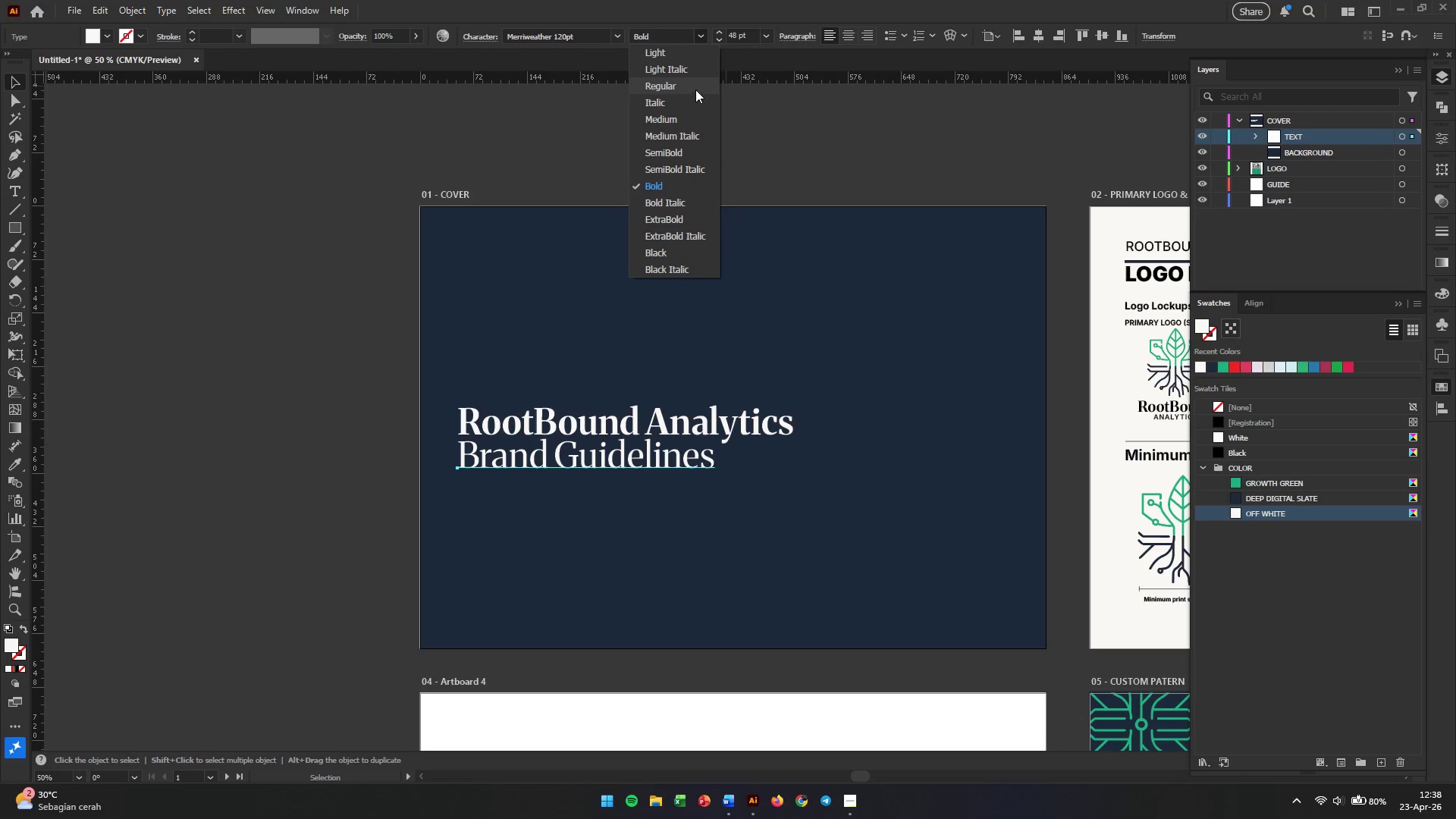 
left_click([695, 89])
 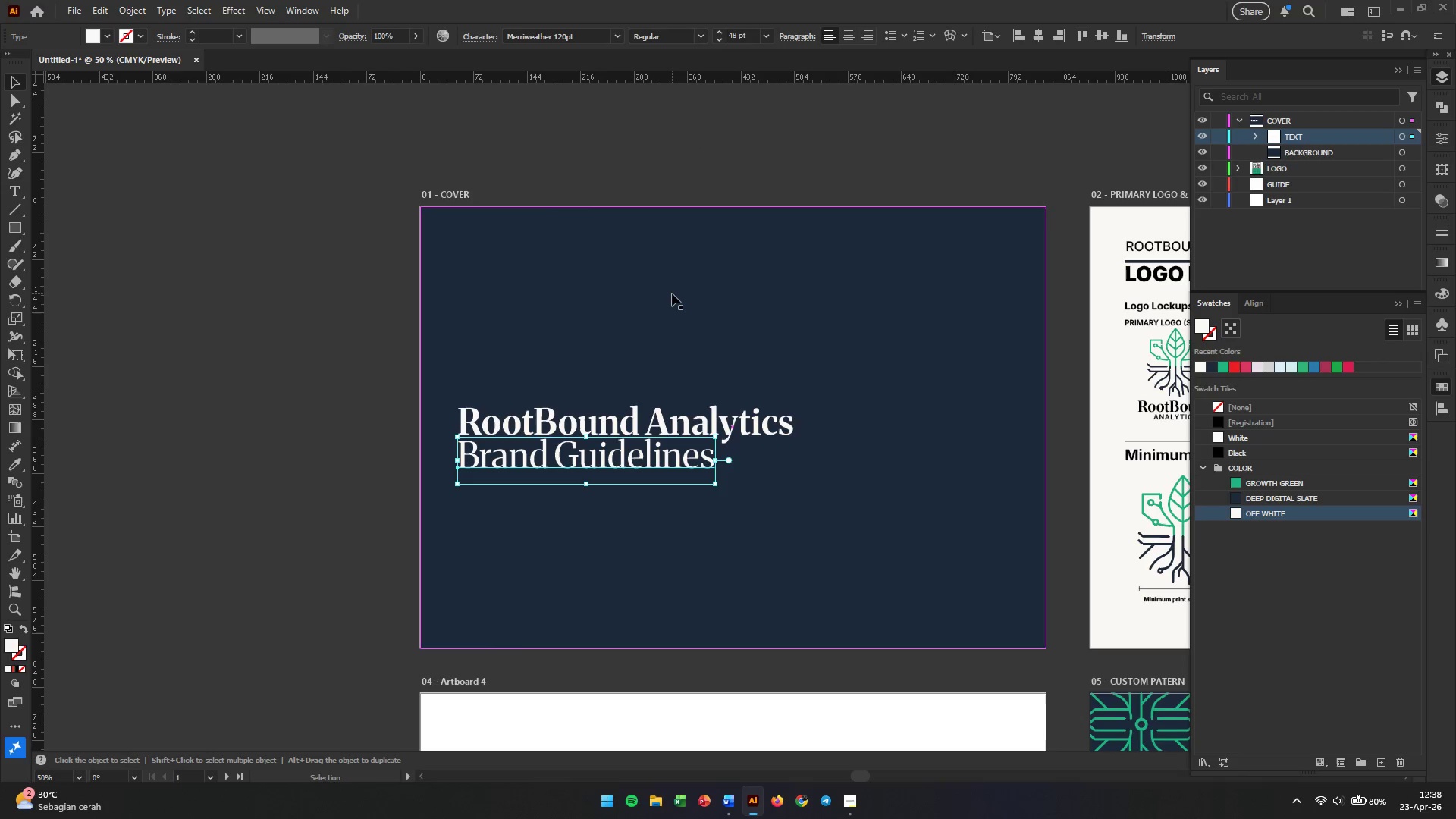 
key(Alt+AltLeft)
 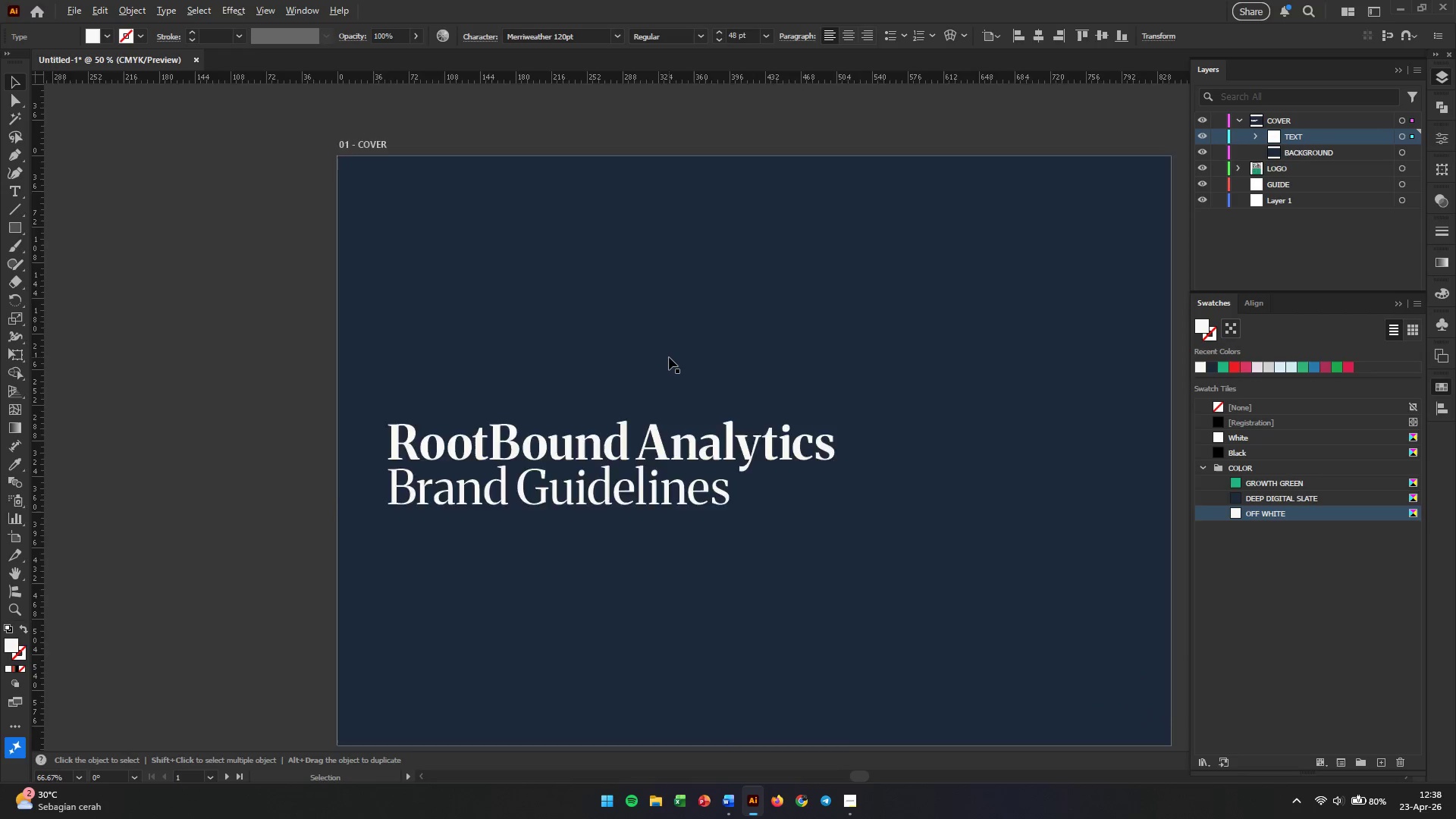 
scroll: coordinate [669, 357], scroll_direction: up, amount: 2.0
 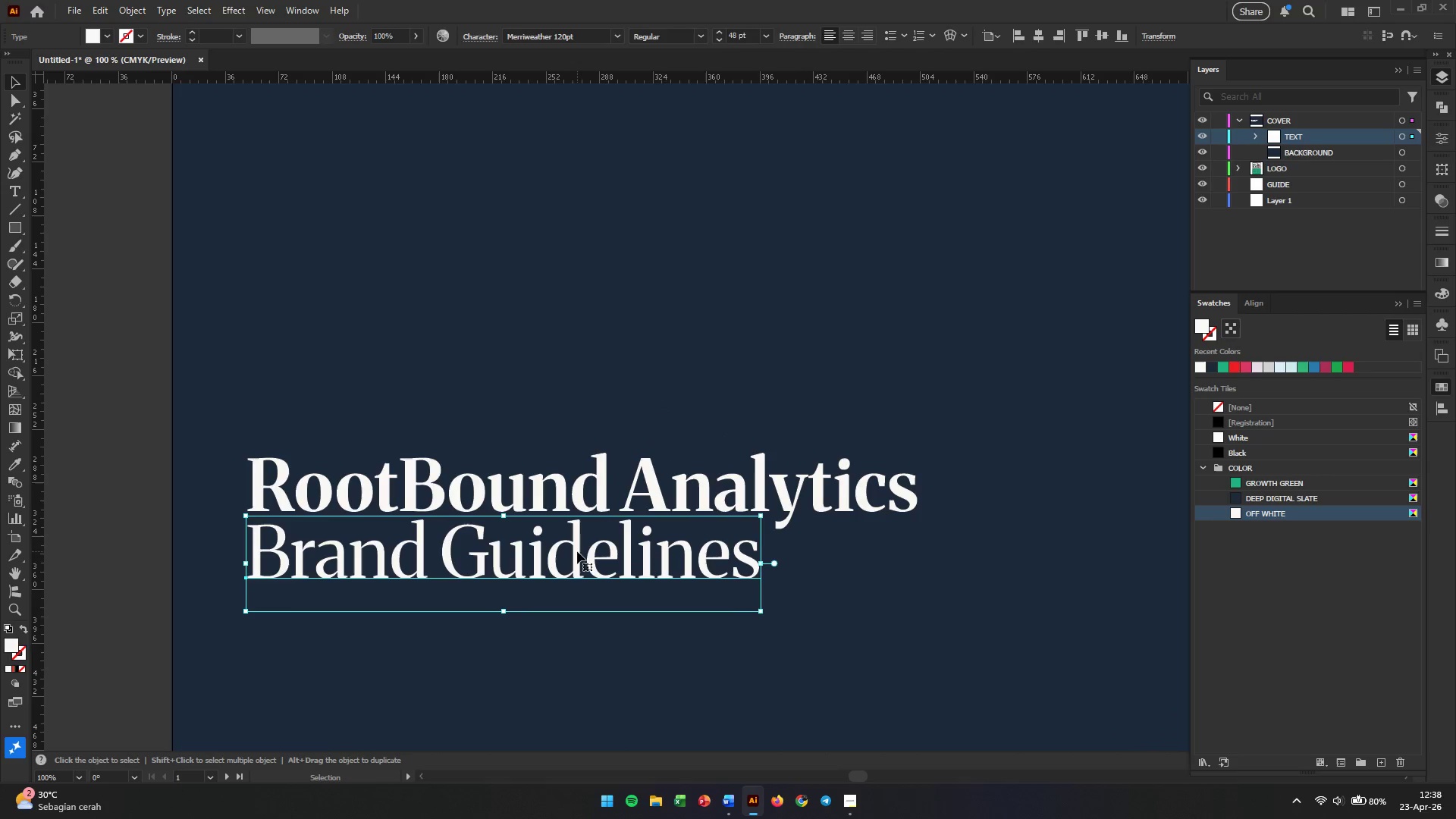 
left_click_drag(start_coordinate=[577, 551], to_coordinate=[576, 565])
 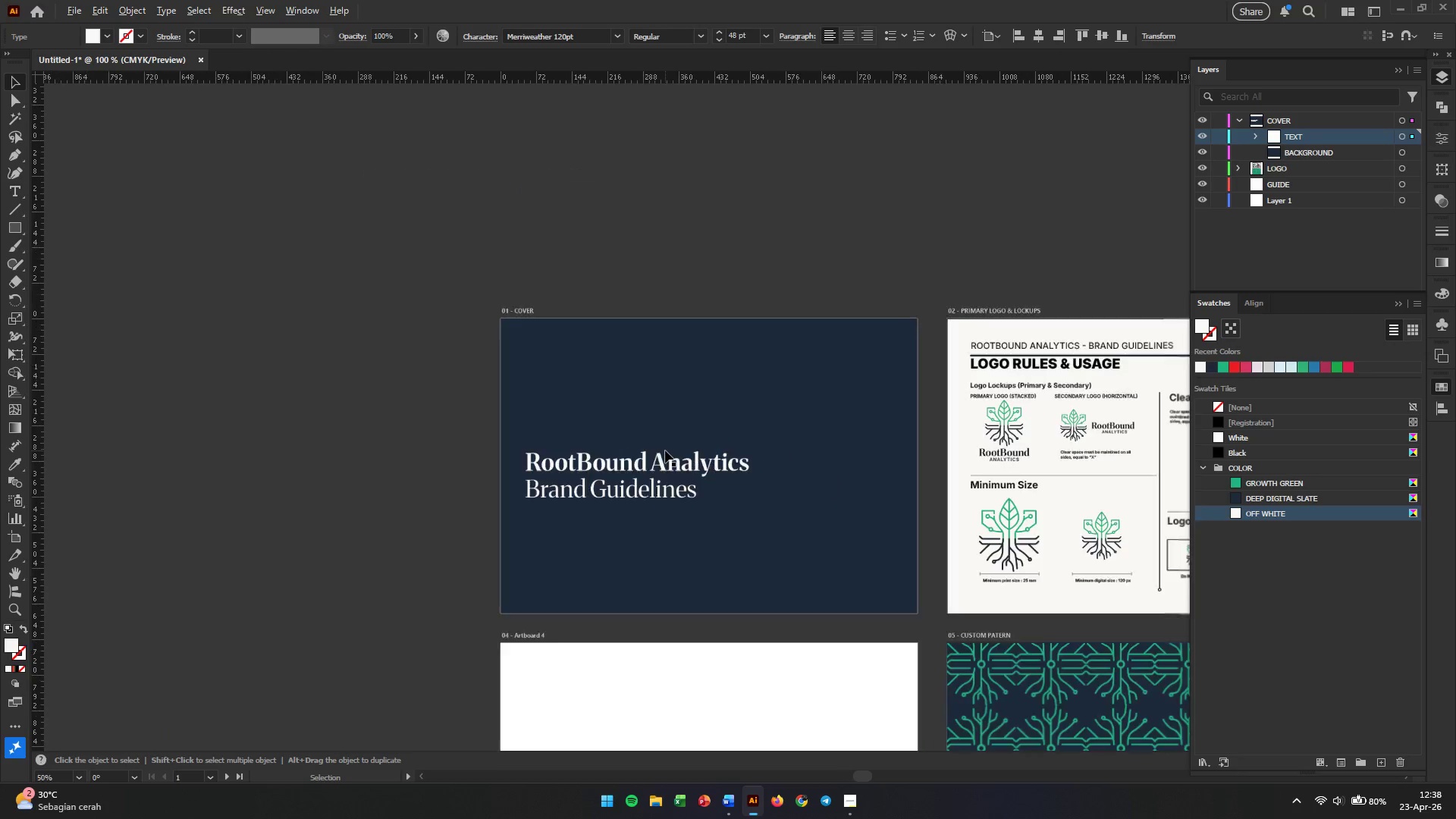 
hold_key(key=ShiftLeft, duration=4.42)
 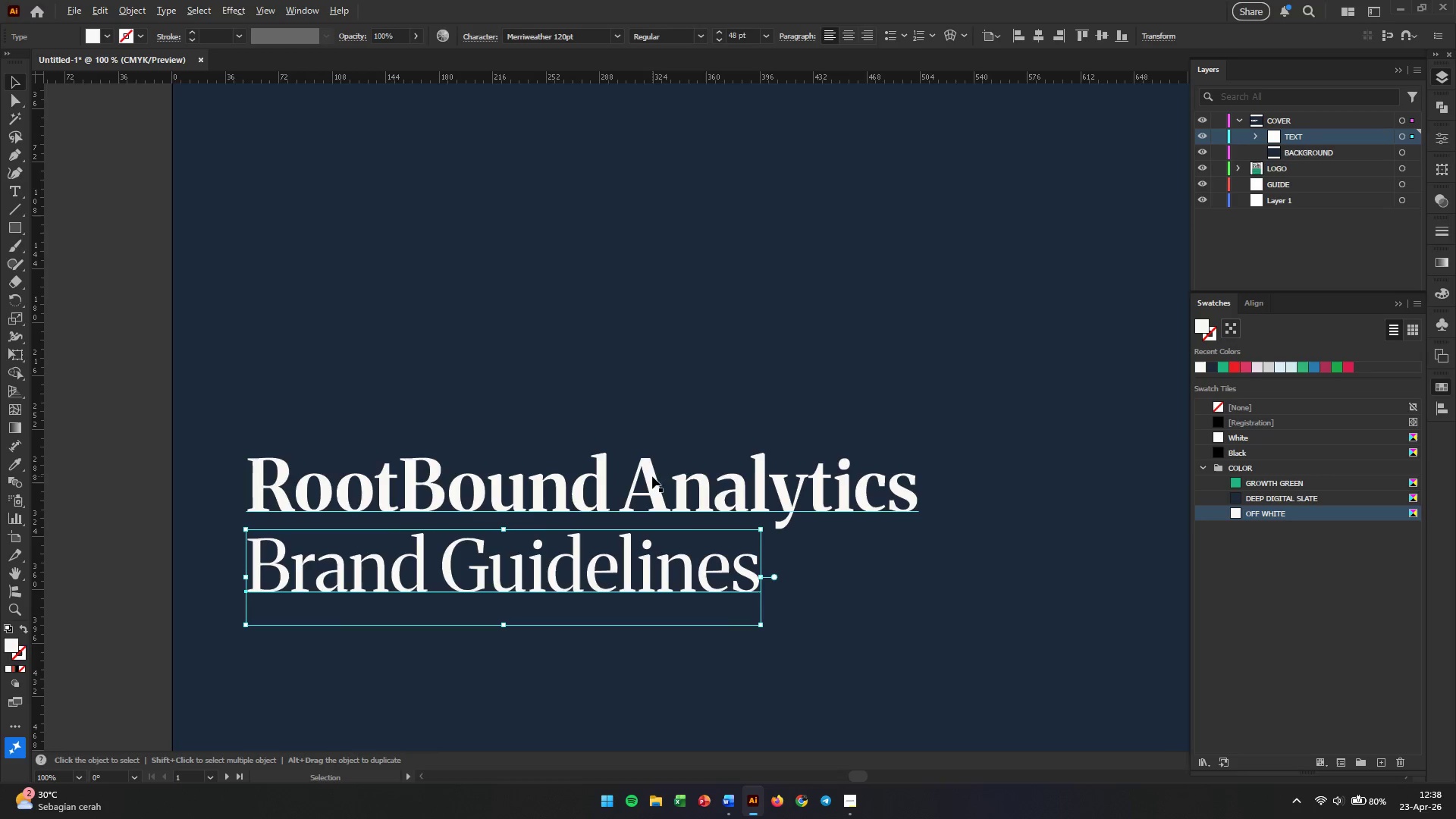 
hold_key(key=AltLeft, duration=0.42)
scroll: coordinate [665, 450], scroll_direction: down, amount: 3.0
 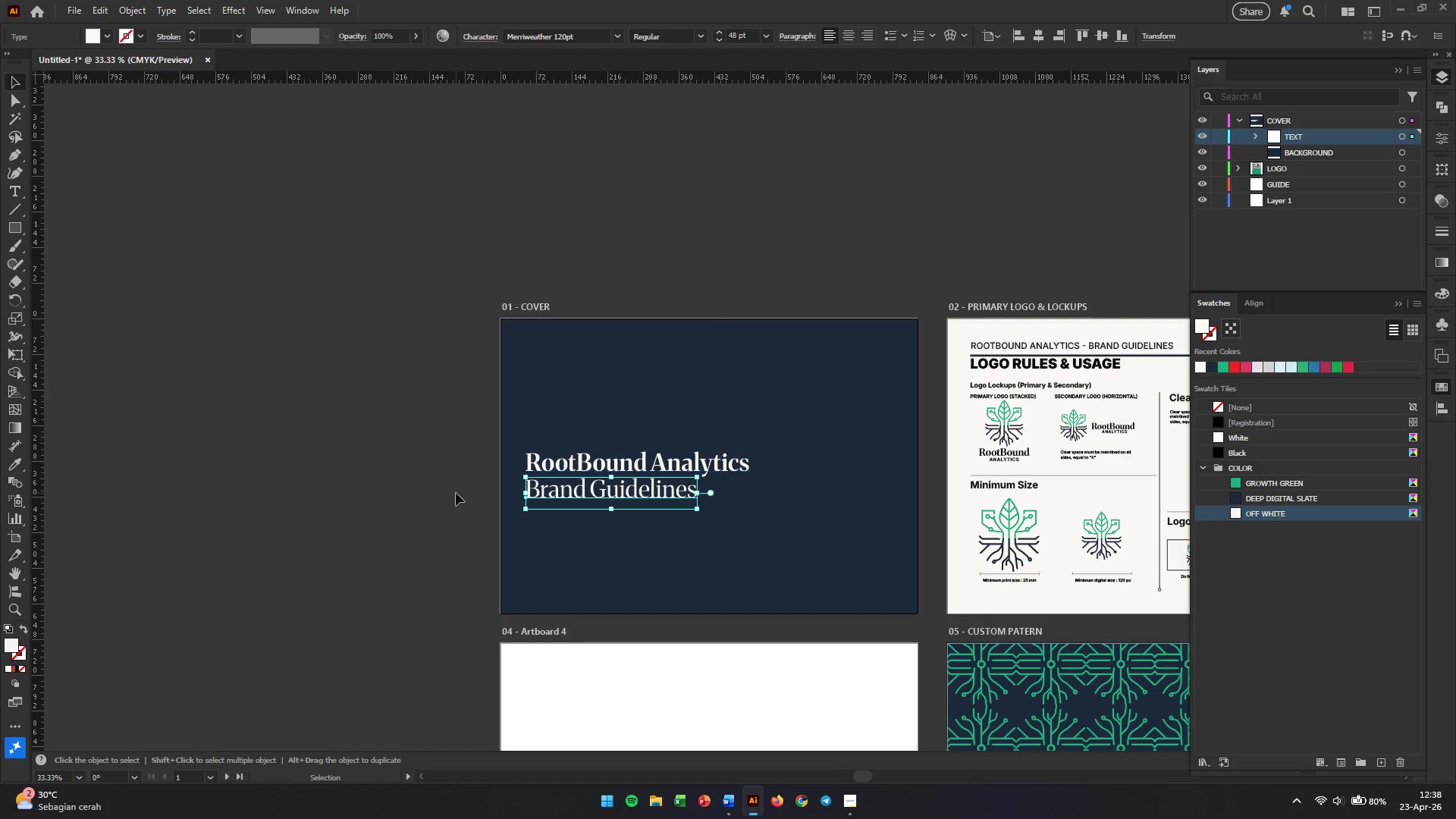 
left_click([456, 493])
 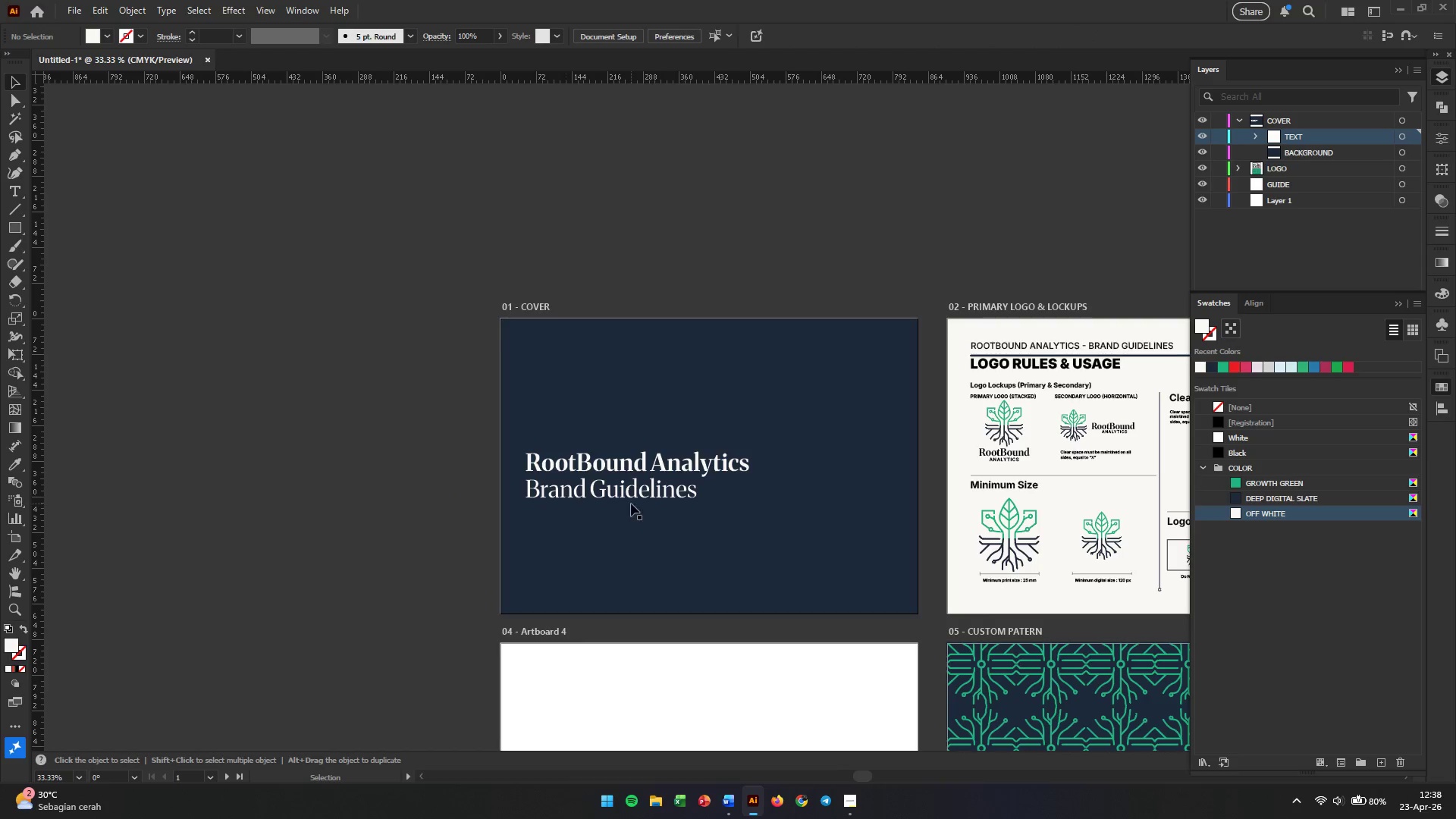 
hold_key(key=AltLeft, duration=0.53)
scroll: coordinate [720, 507], scroll_direction: up, amount: 1.0
 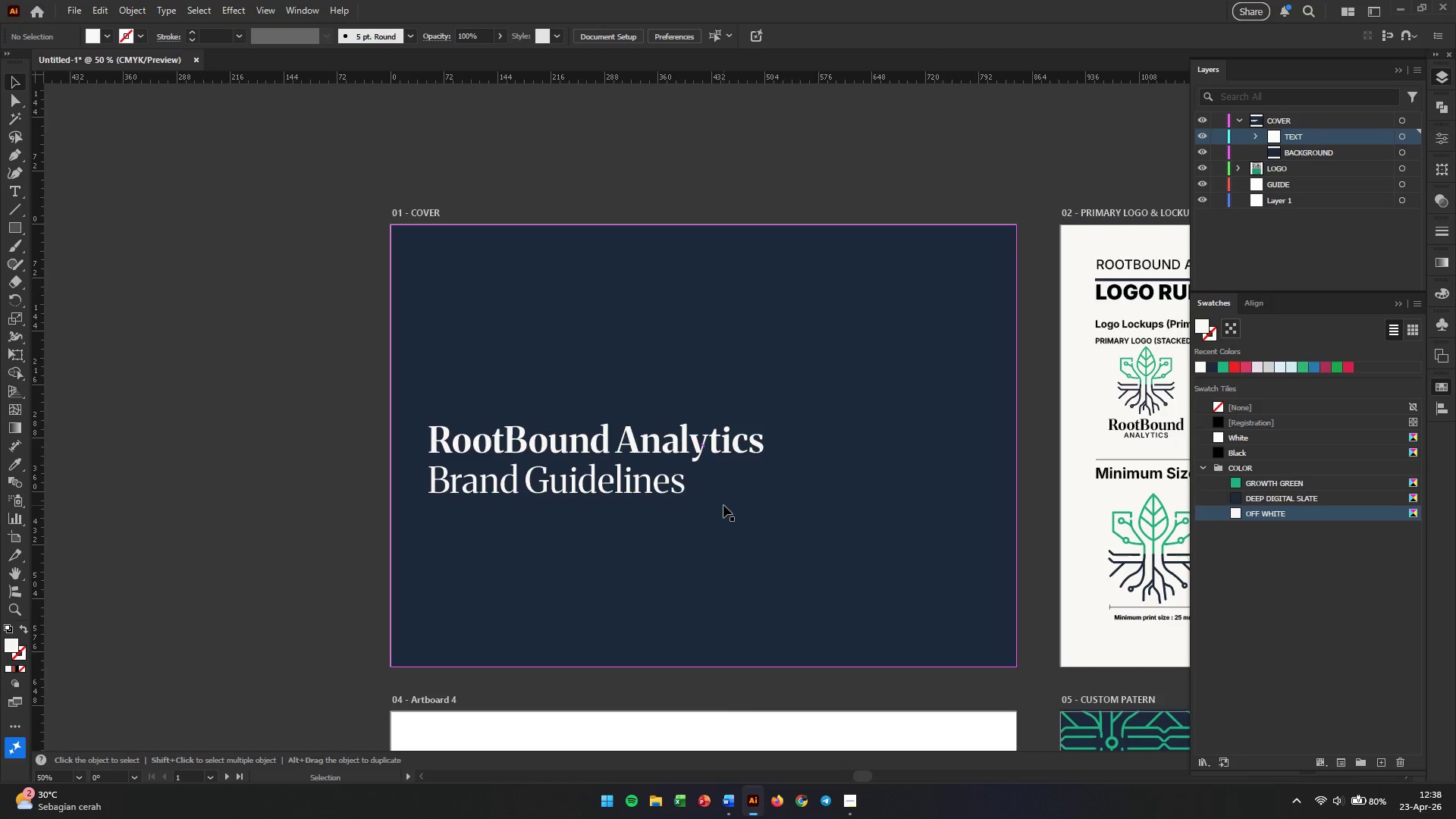 
scroll: coordinate [723, 503], scroll_direction: down, amount: 5.0
 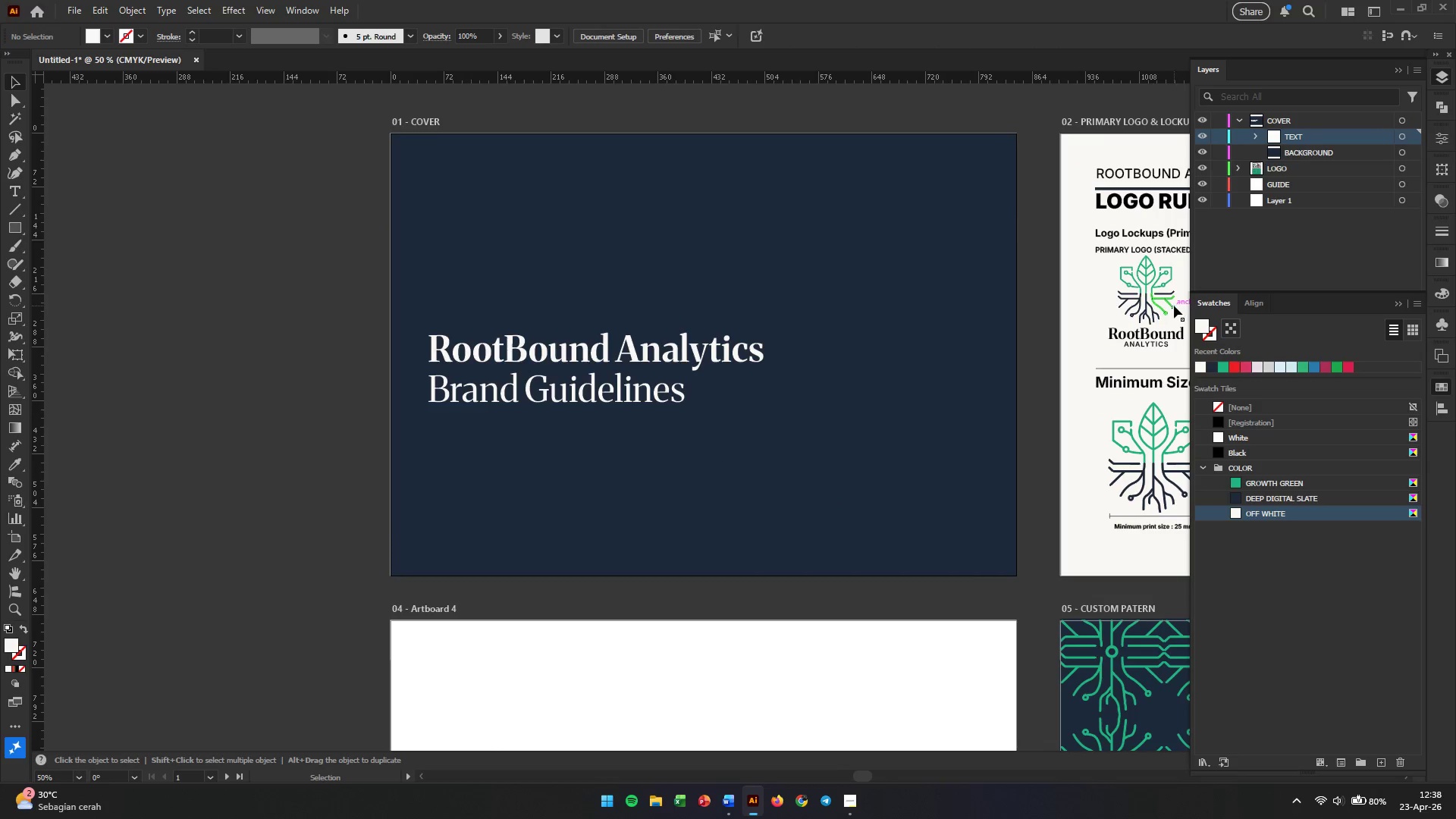 
left_click([1150, 305])
 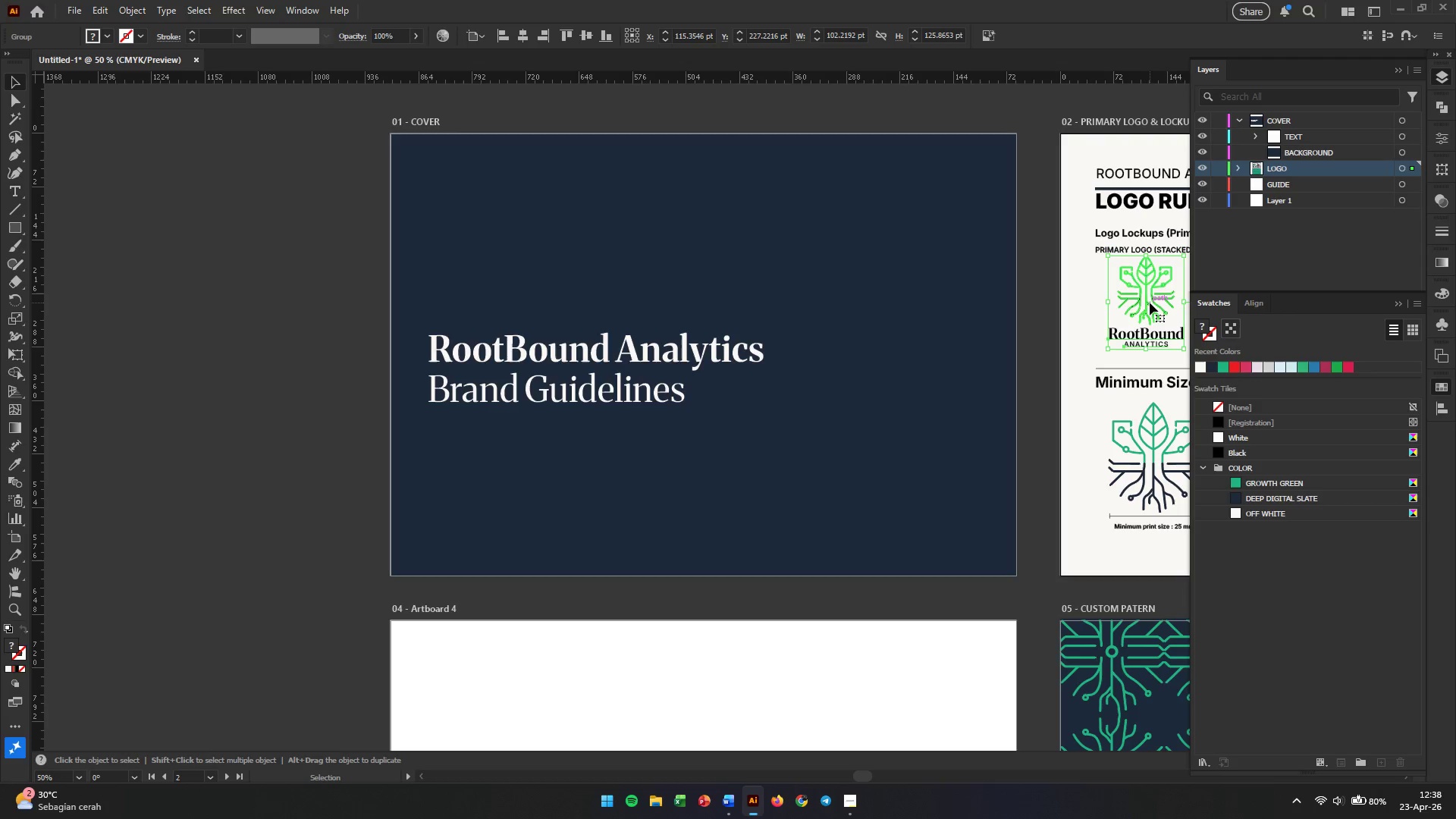 
hold_key(key=AltLeft, duration=2.28)
left_click_drag(start_coordinate=[1150, 303], to_coordinate=[364, 480])
 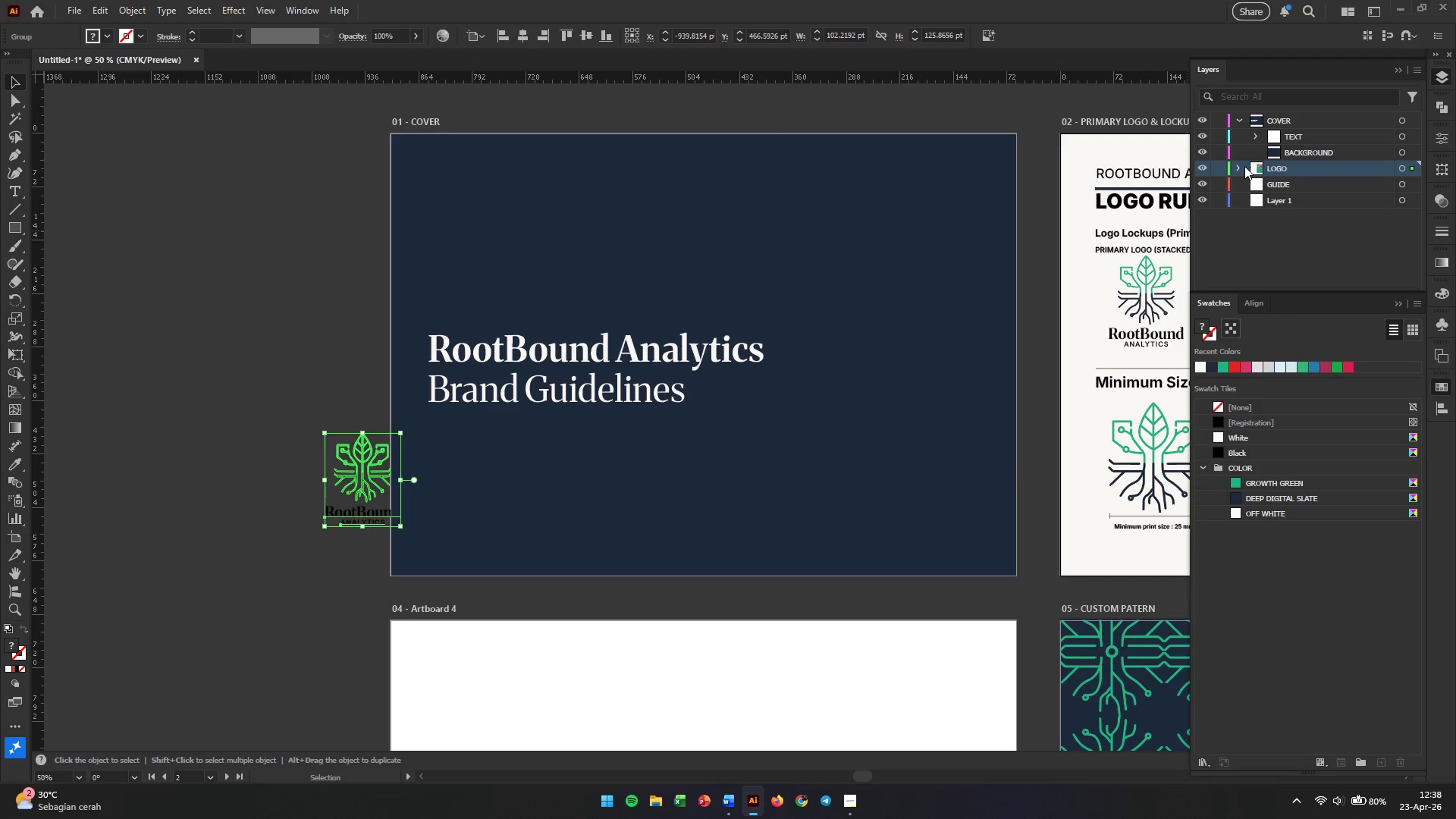 
left_click([1235, 167])
 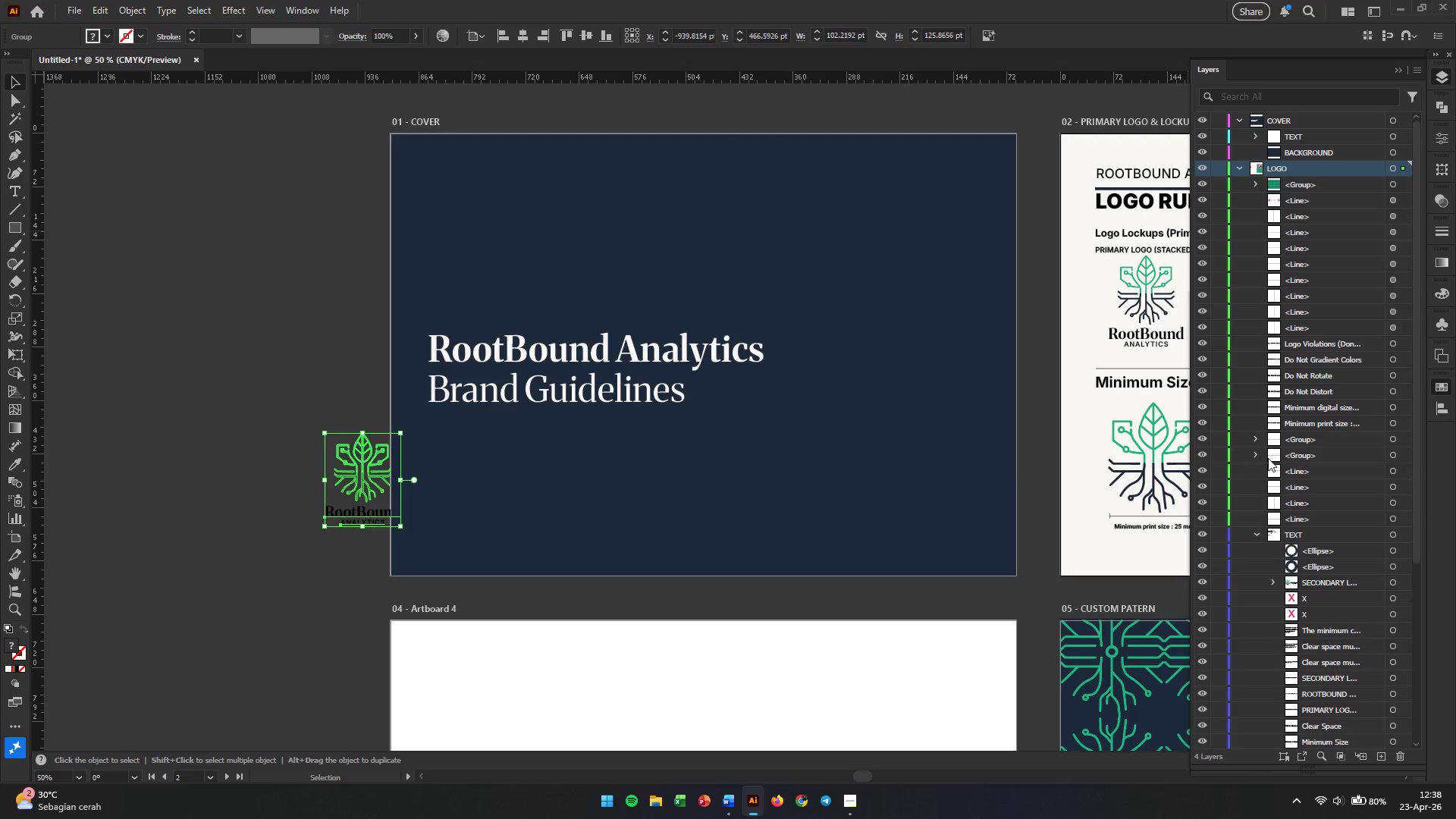 
left_click([1258, 538])
 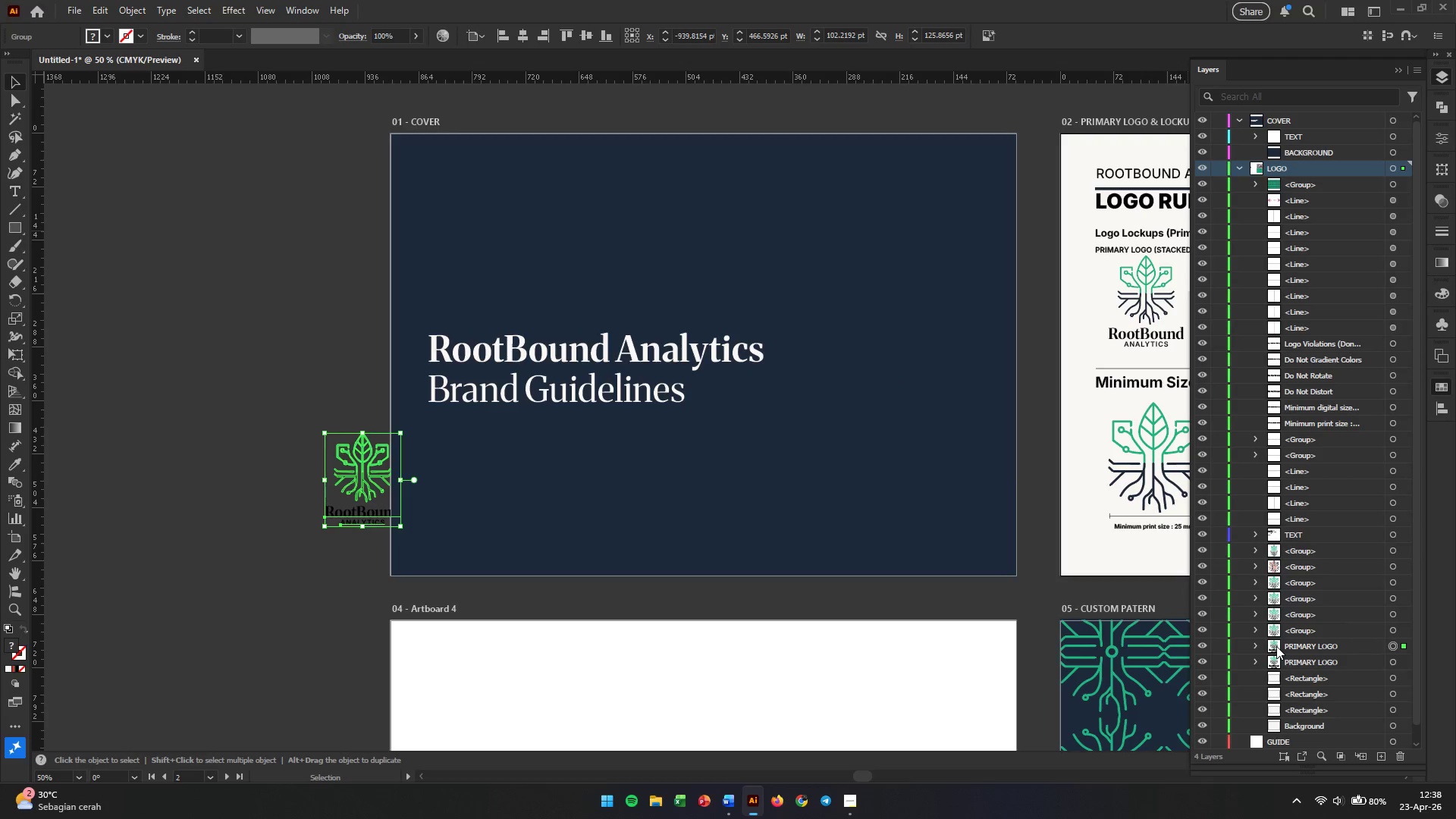 
left_click([1274, 646])
 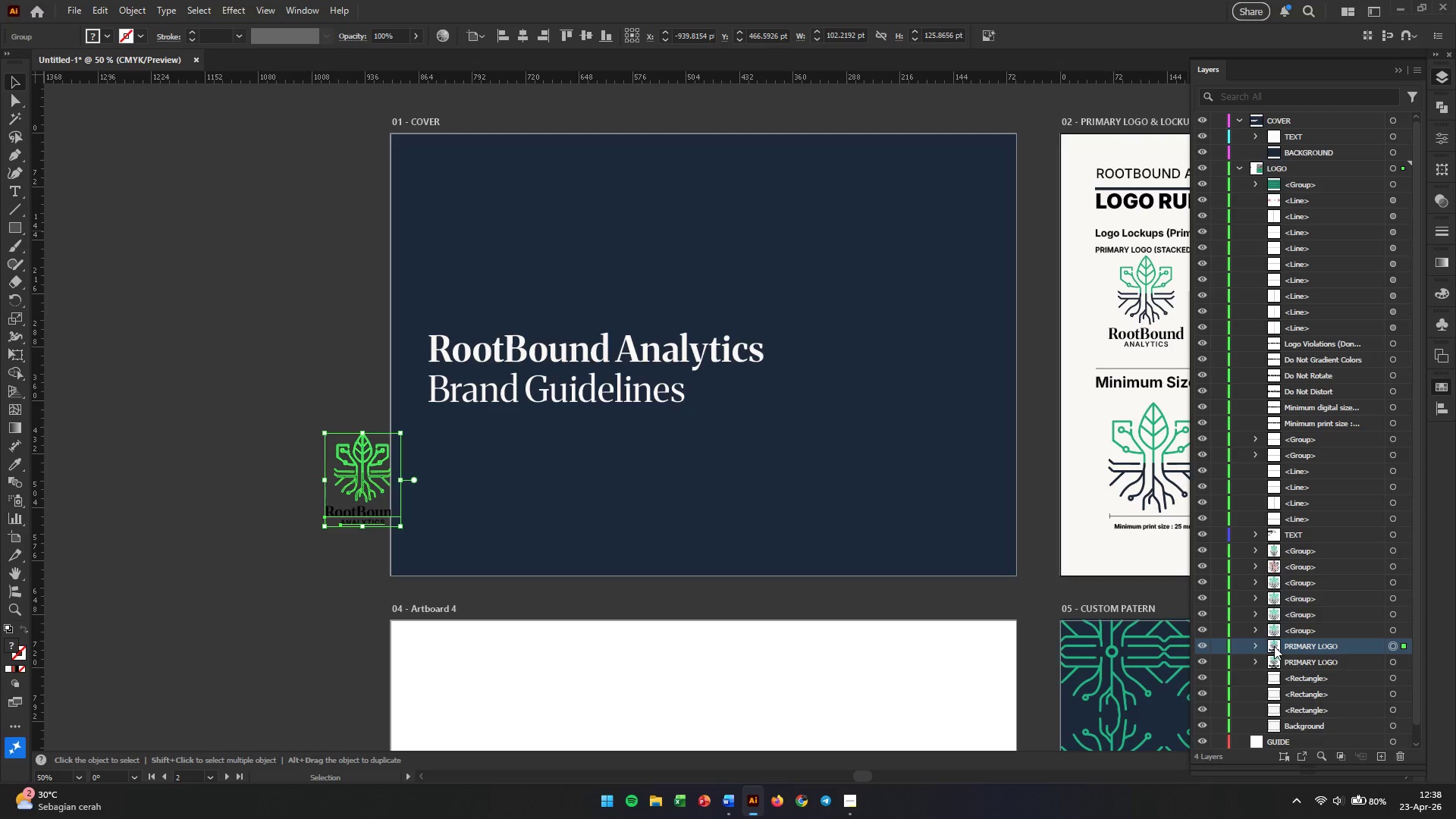 
left_click_drag(start_coordinate=[1274, 646], to_coordinate=[1301, 131])
 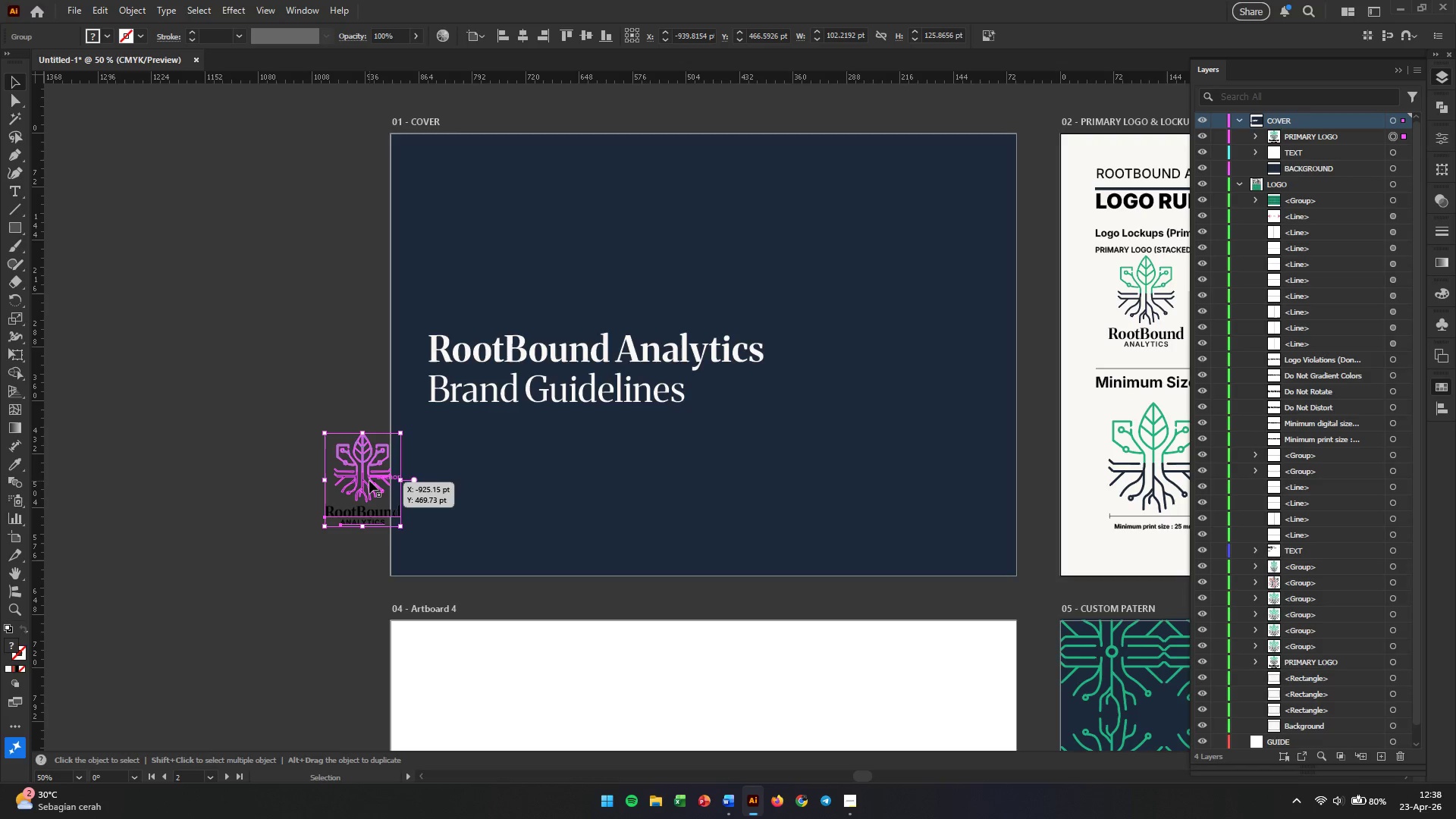 
left_click_drag(start_coordinate=[369, 481], to_coordinate=[475, 479])
 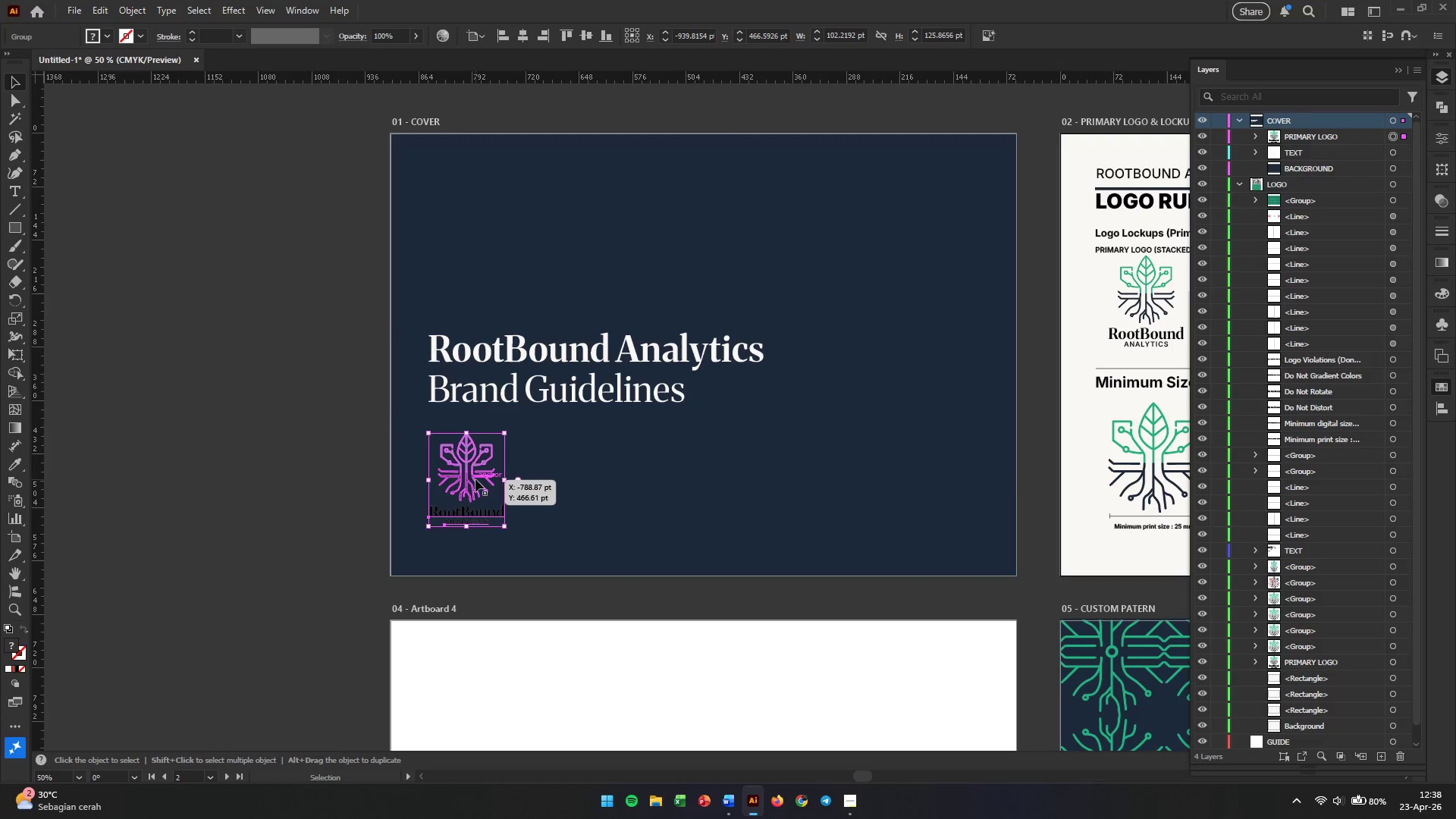 
hold_key(key=AltLeft, duration=0.39)
scroll: coordinate [475, 479], scroll_direction: up, amount: 2.0
 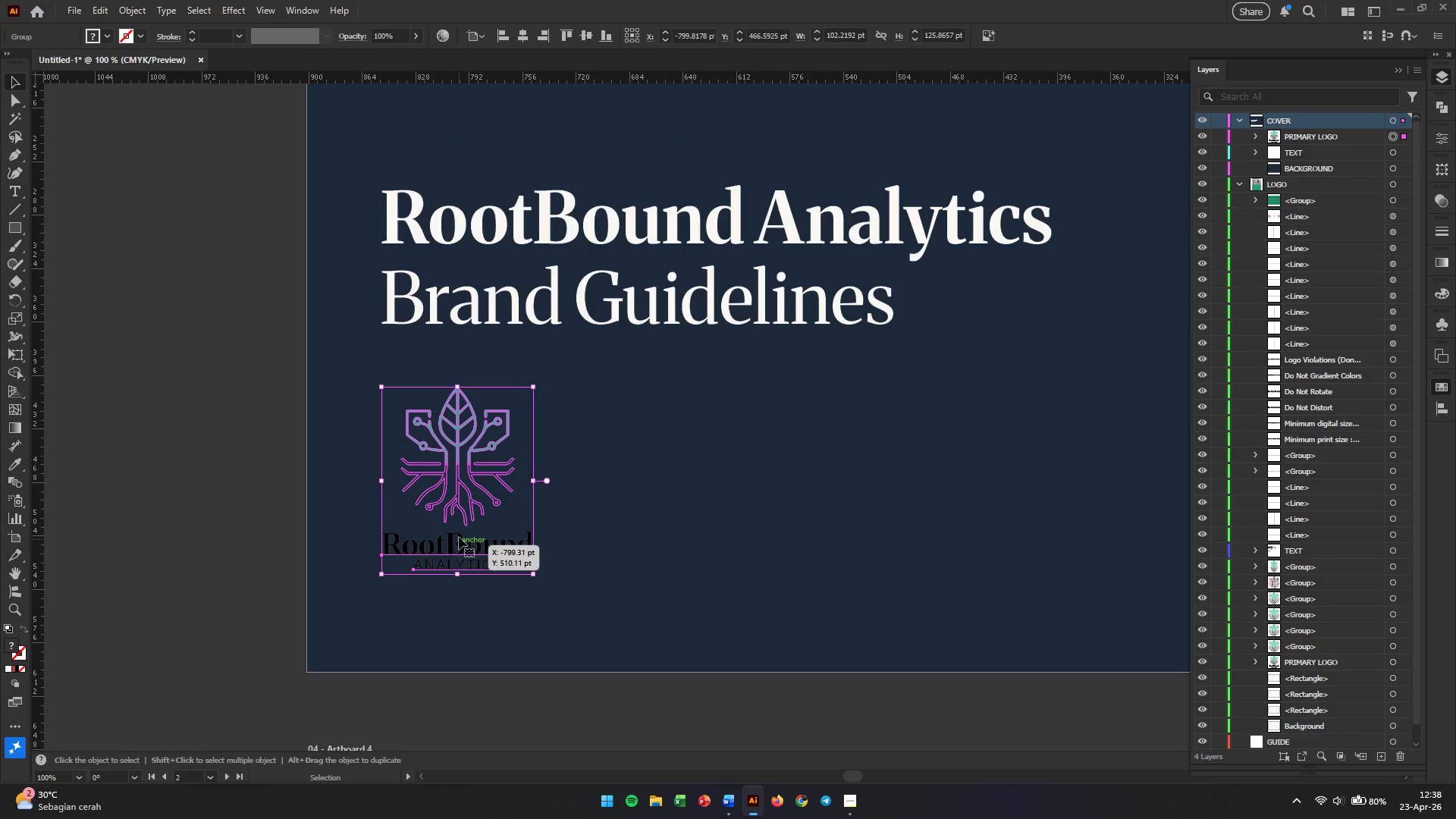 
right_click([464, 508])
 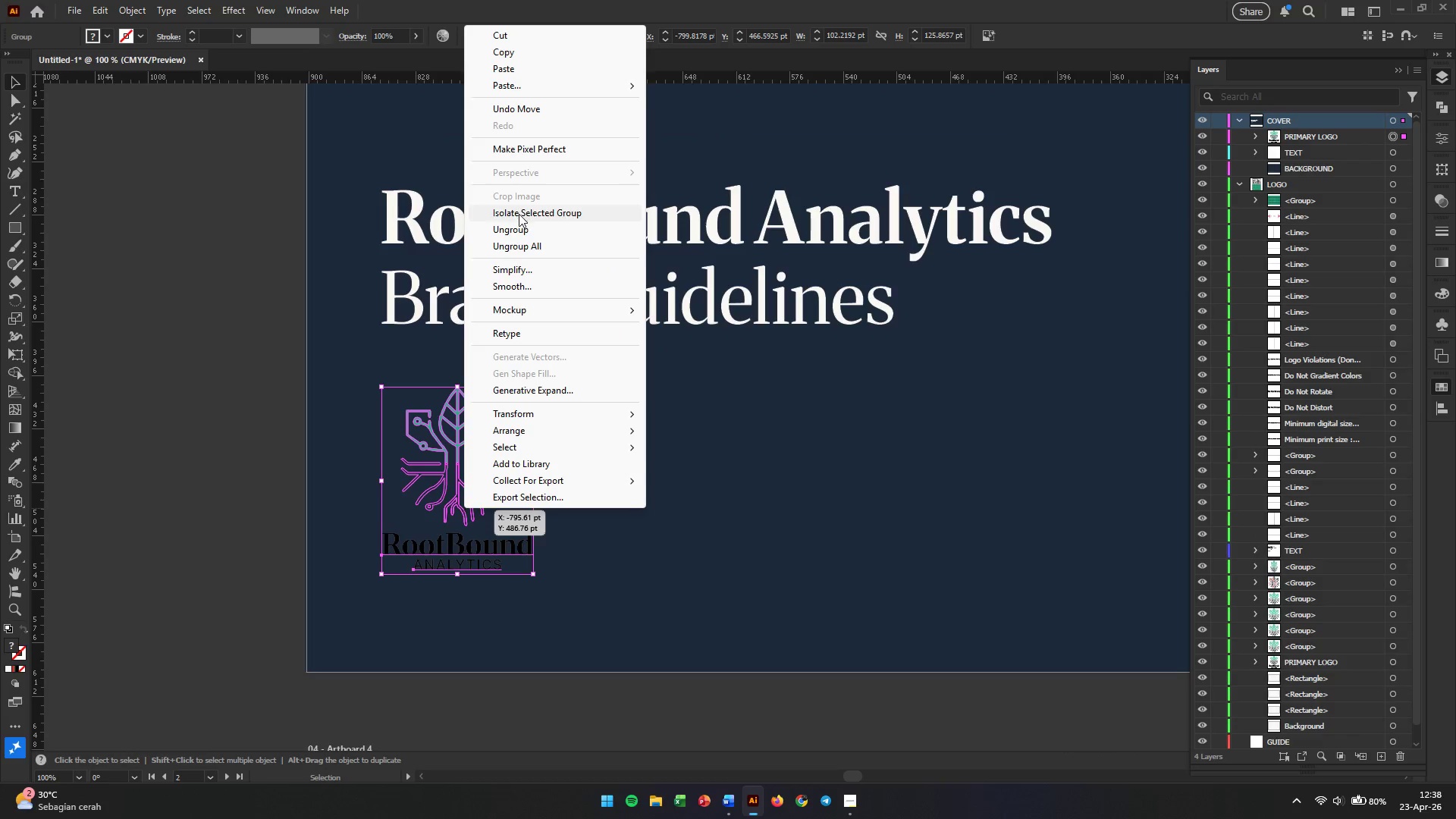 
left_click([518, 231])
 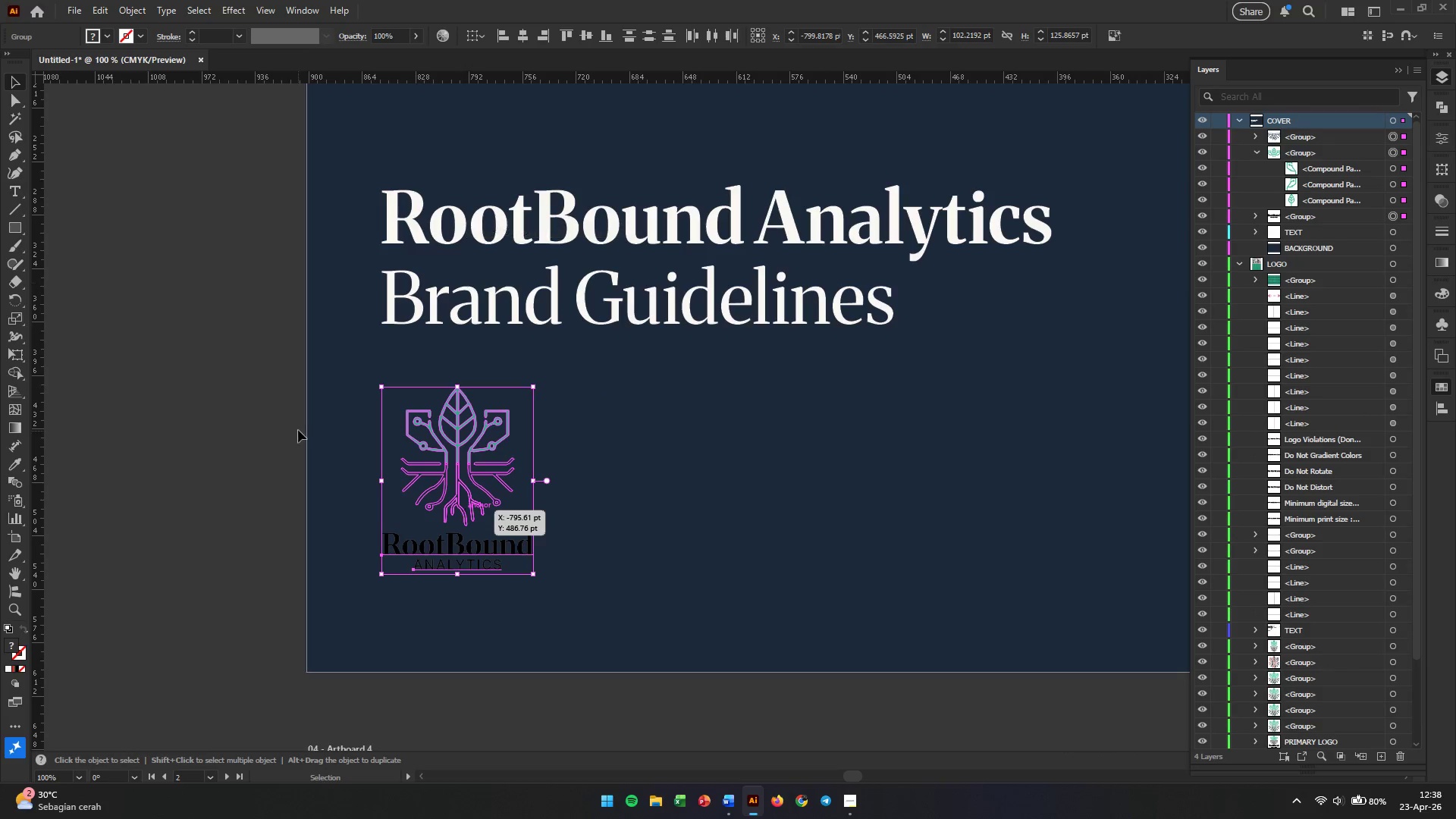 
left_click([279, 453])
 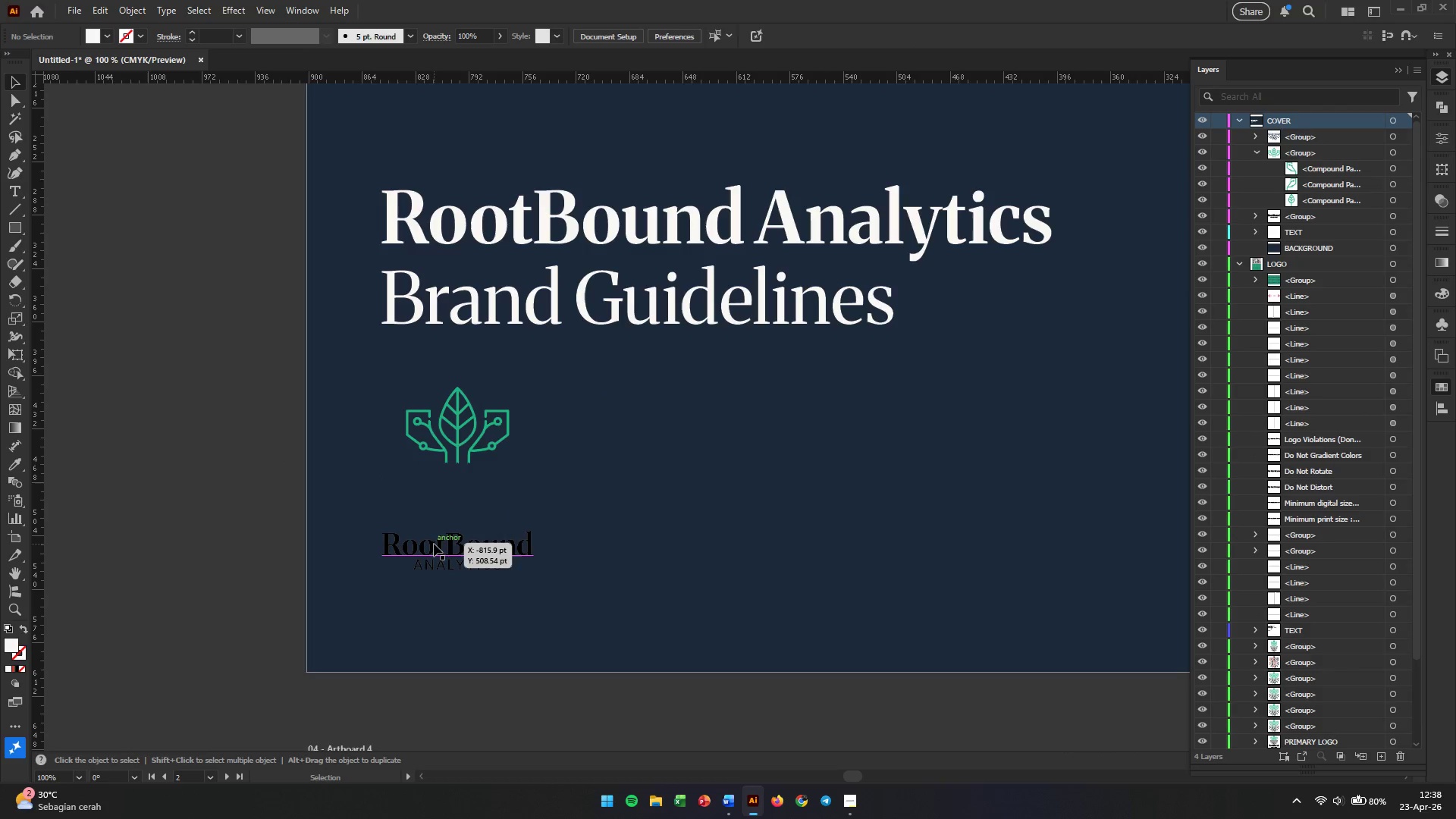 
left_click([434, 544])
 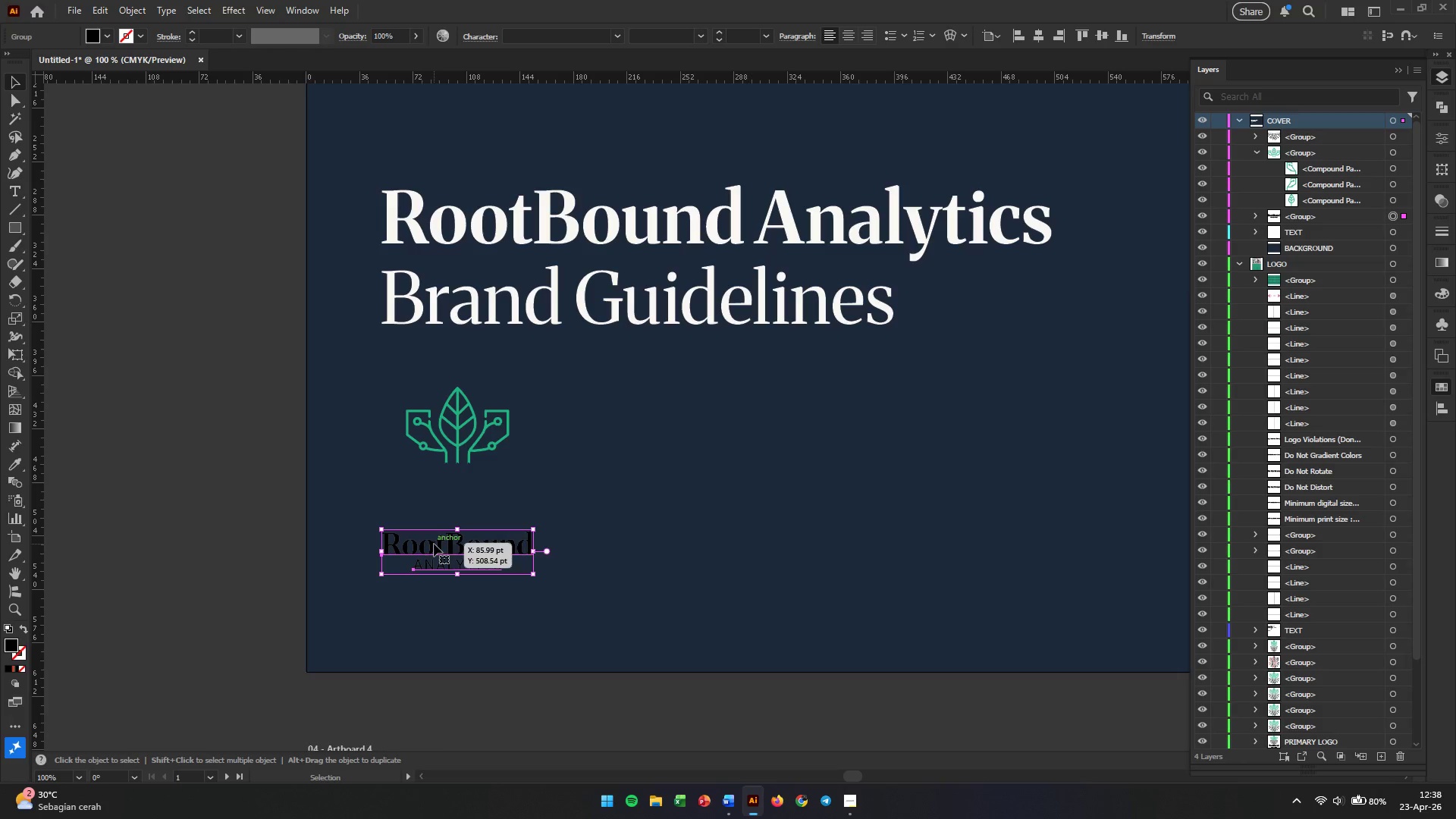 
key(Backspace)
 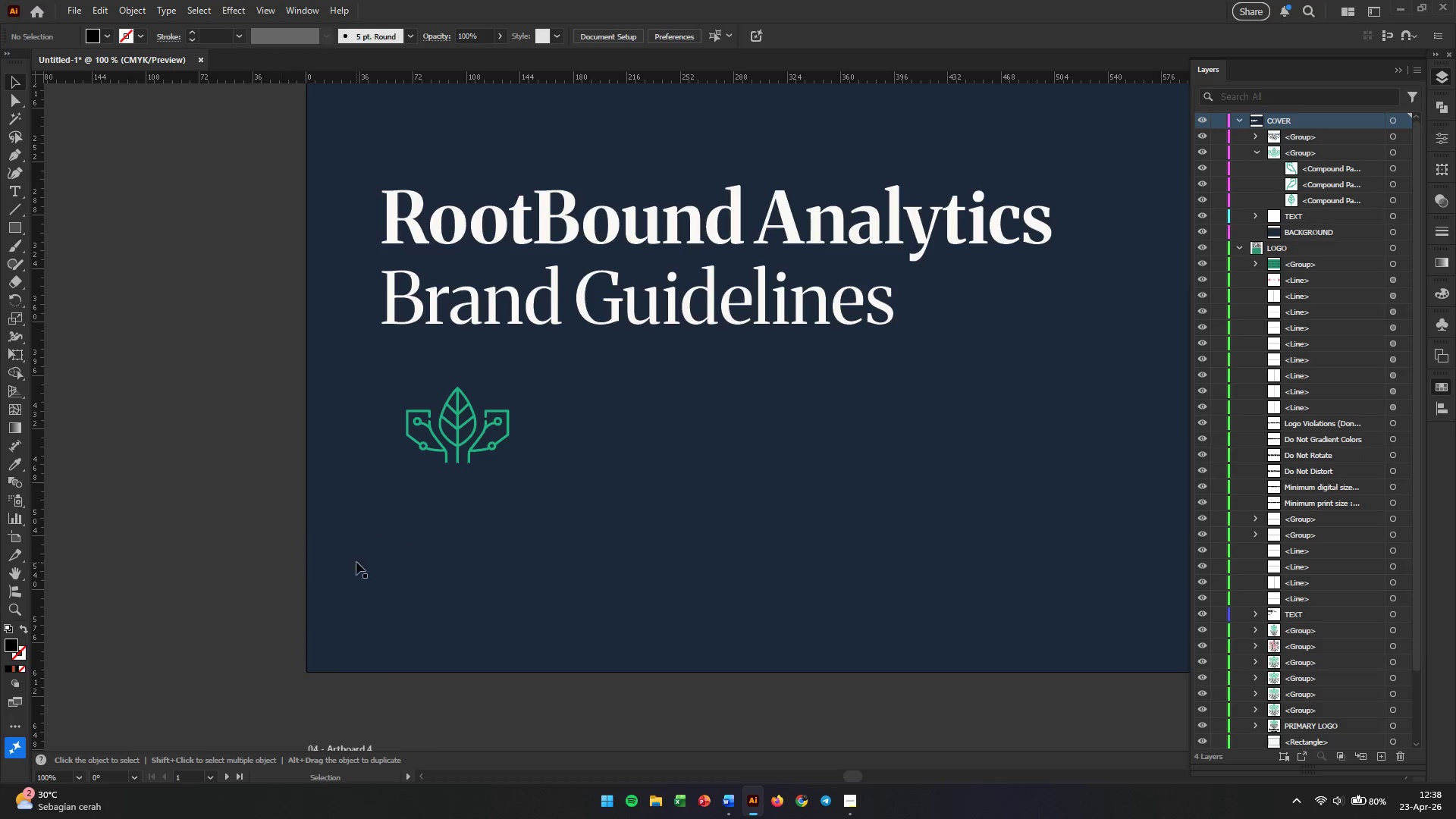 
left_click([397, 645])
 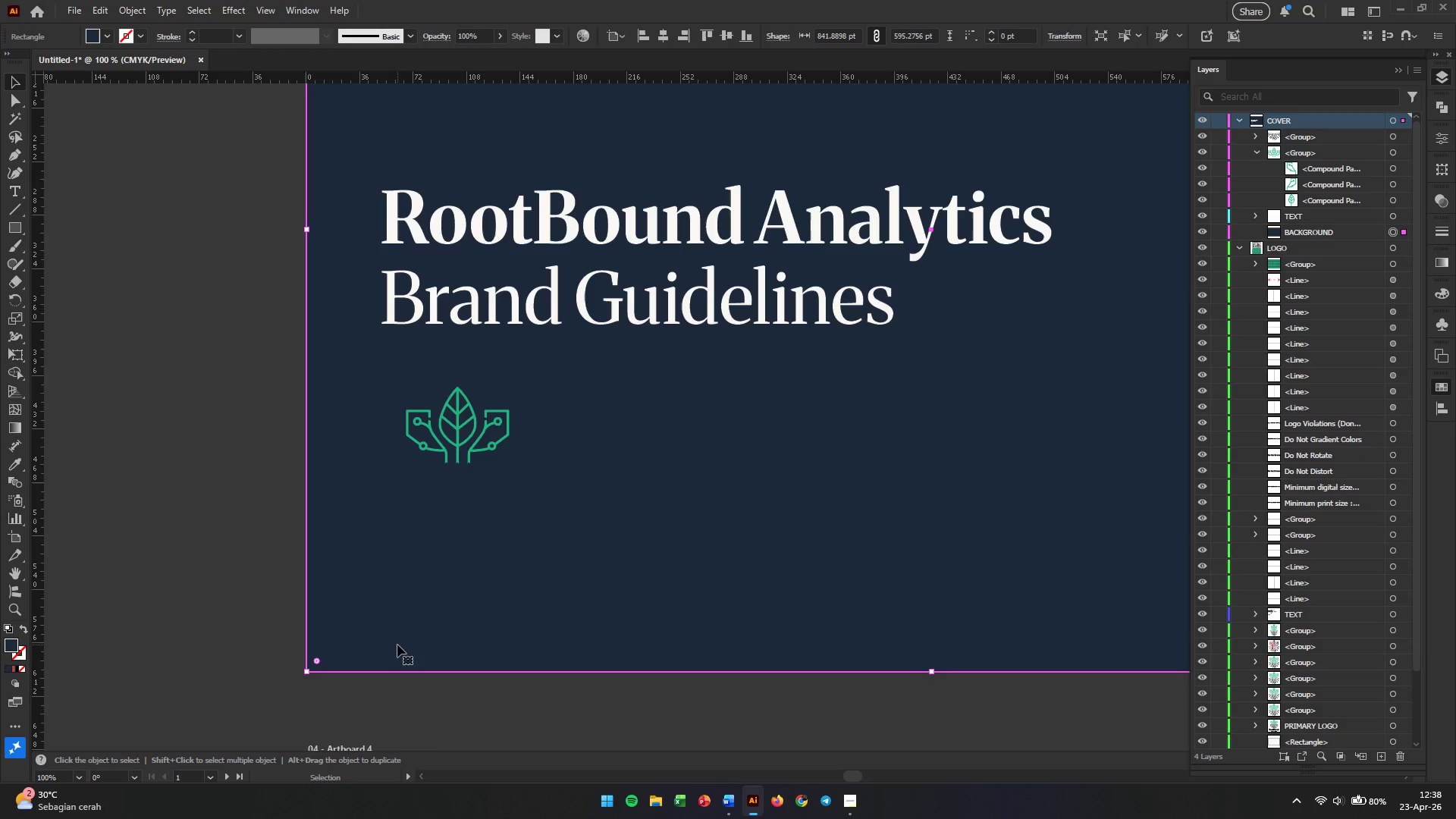 
key(Control+2)
 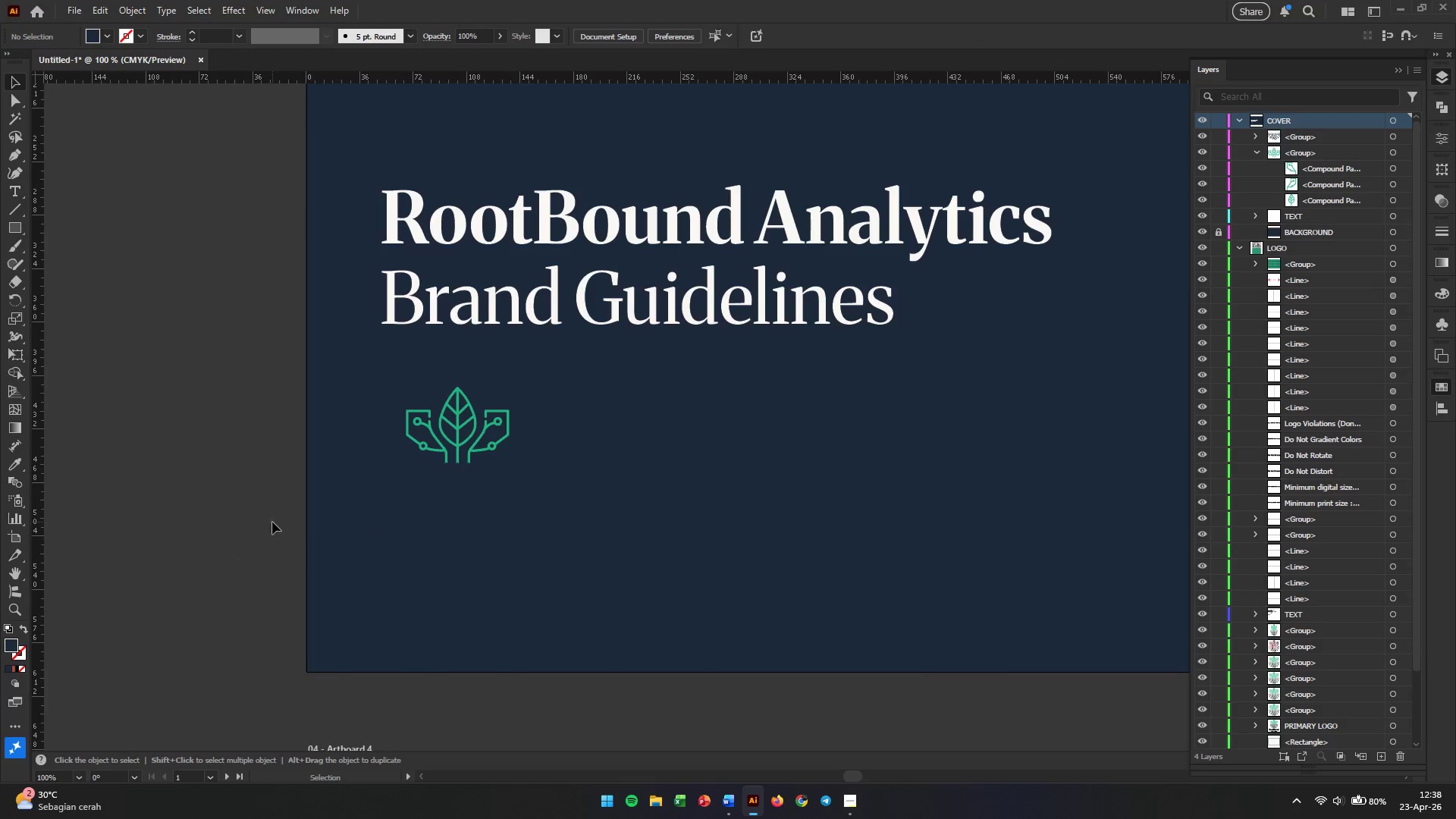 
left_click_drag(start_coordinate=[289, 510], to_coordinate=[716, 631])
 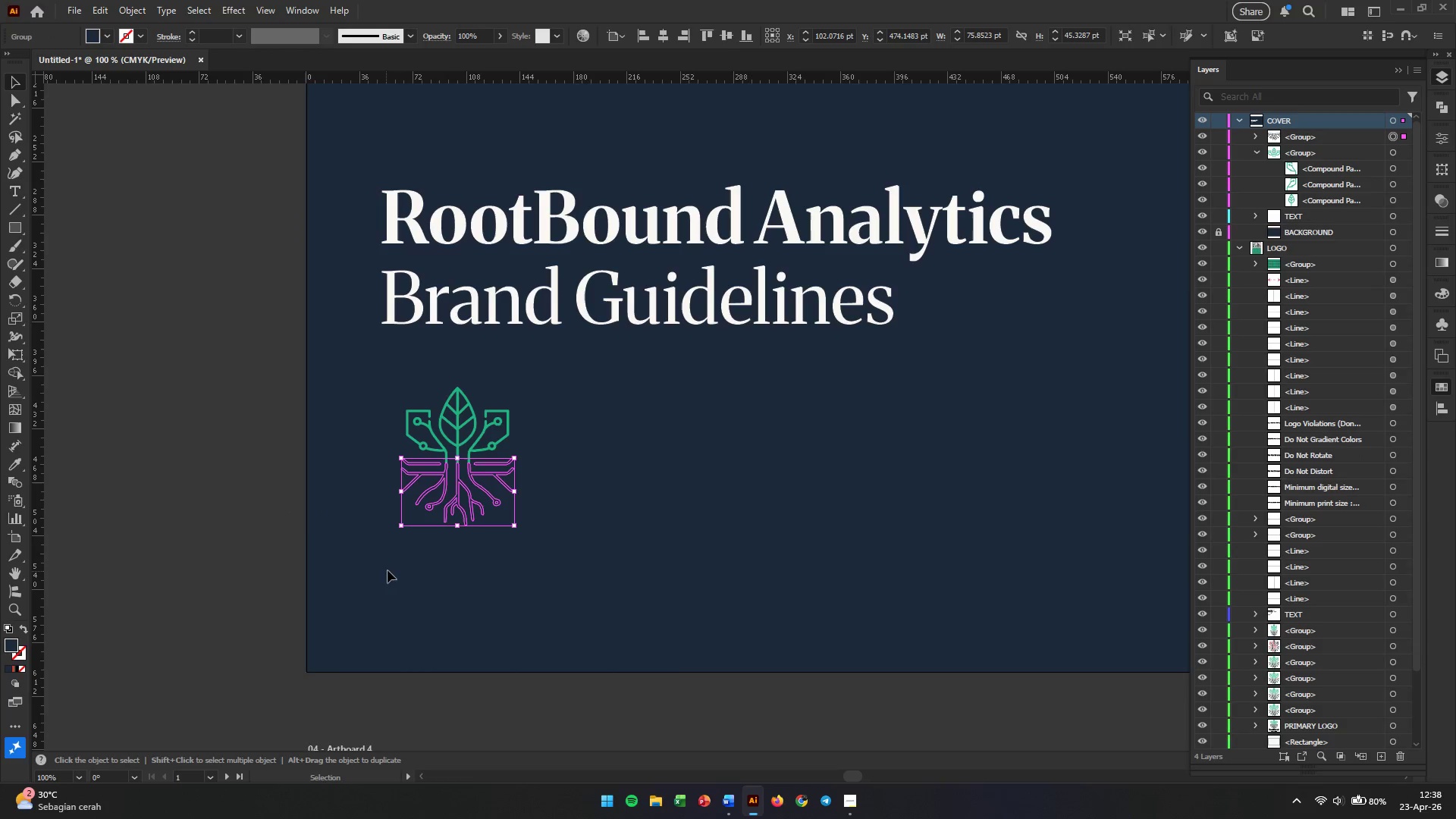 
left_click([322, 579])
 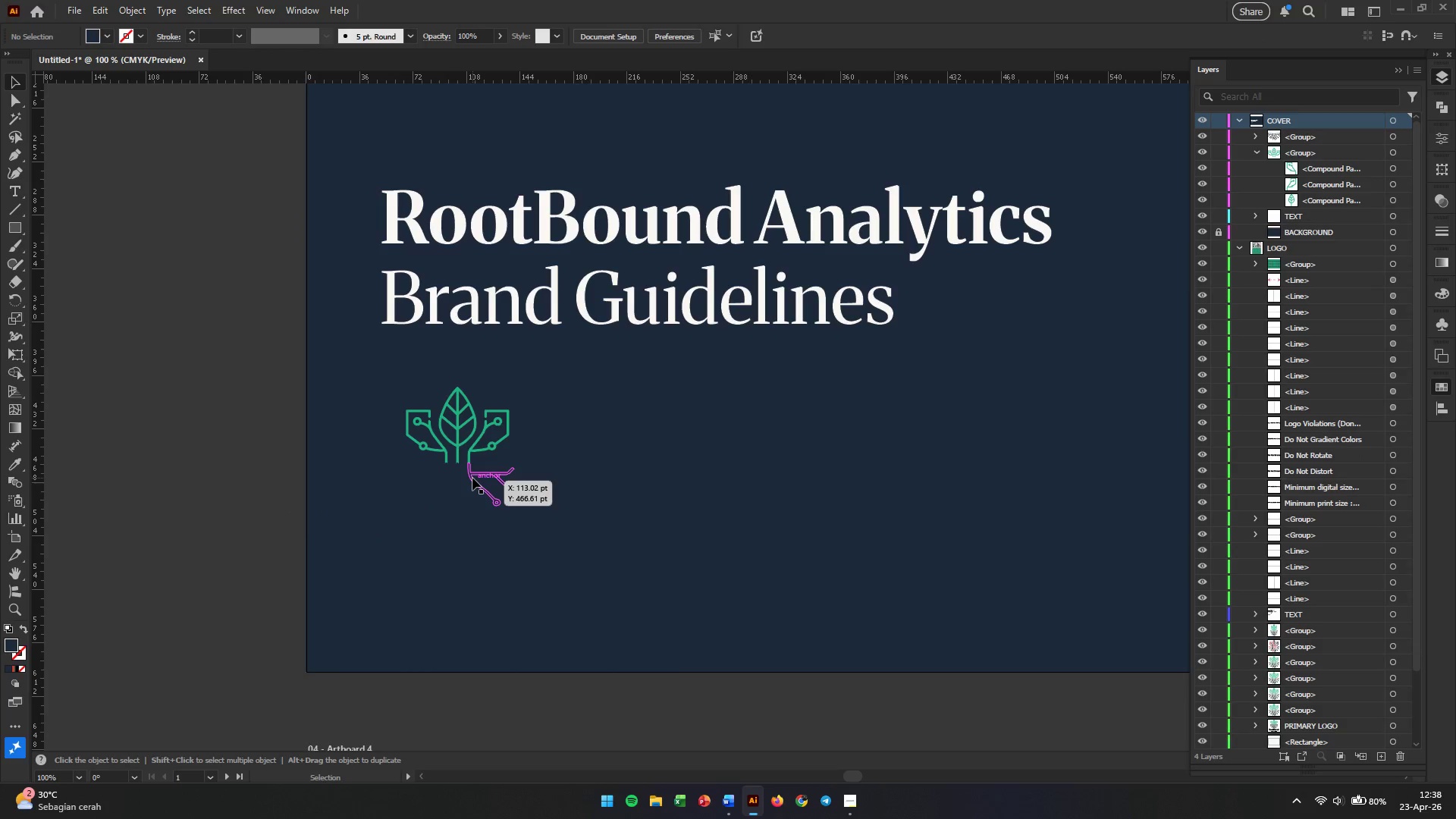 
left_click([472, 478])
 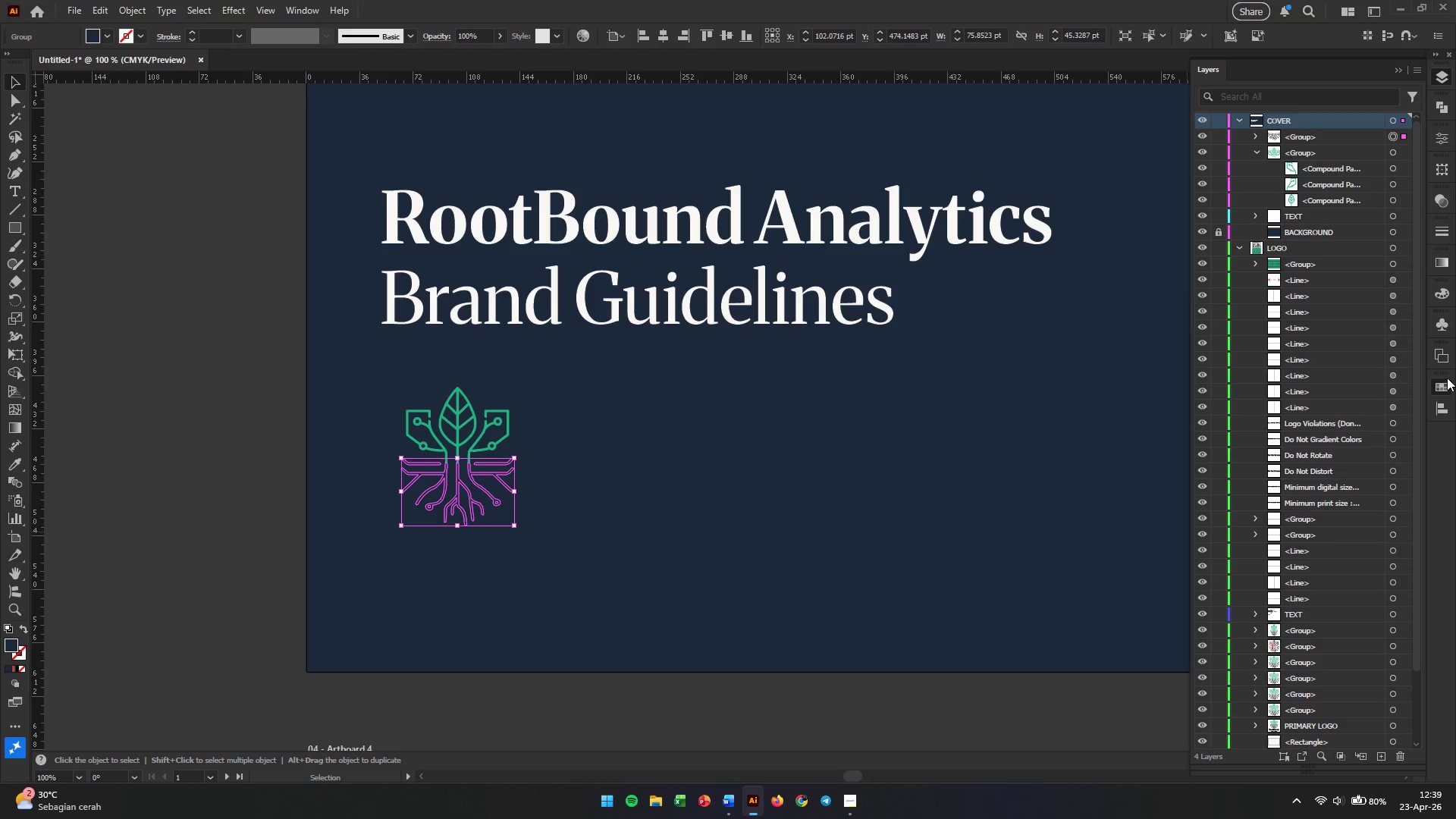 
double_click([1447, 385])
 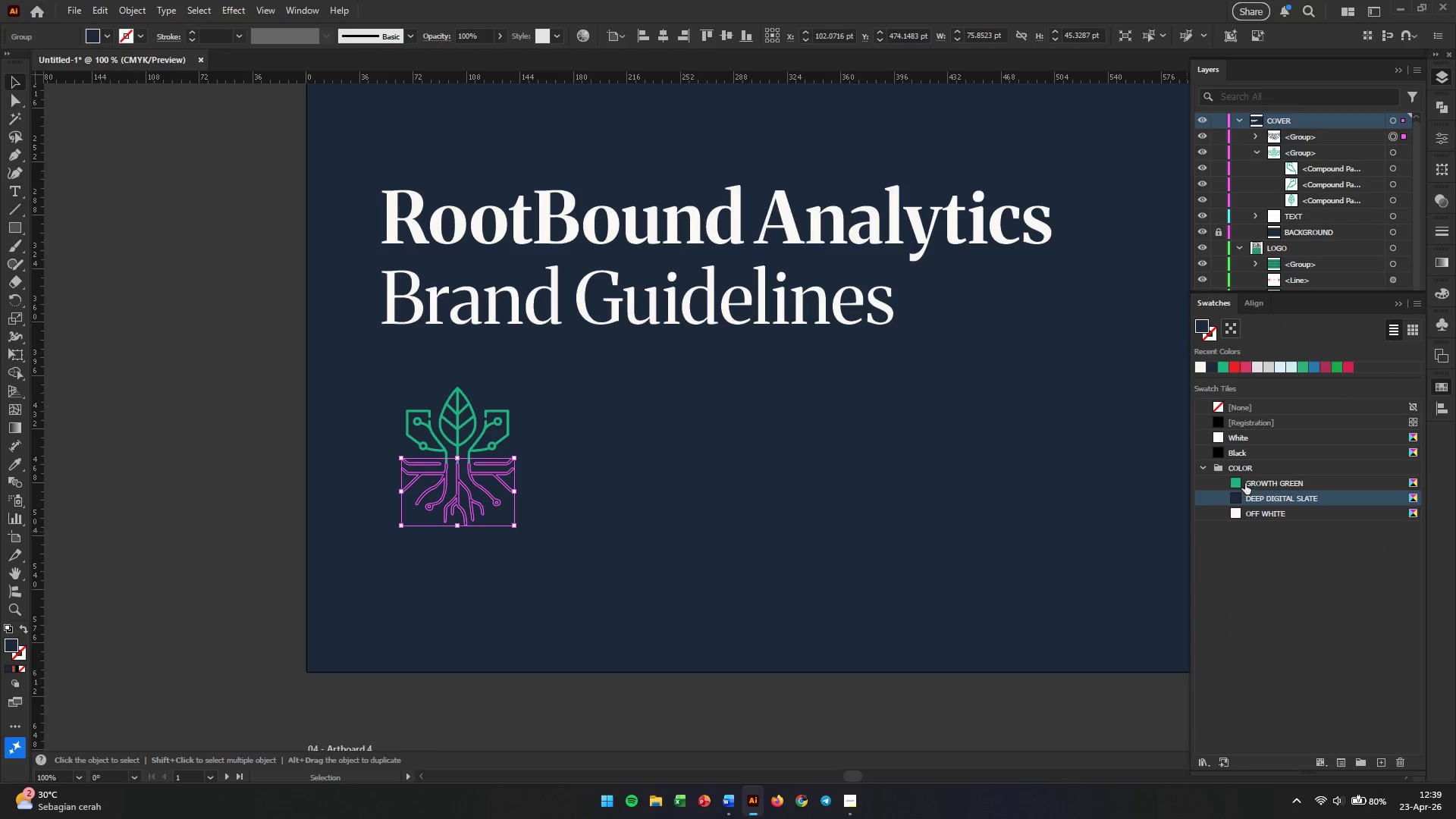 
left_click([1241, 483])
 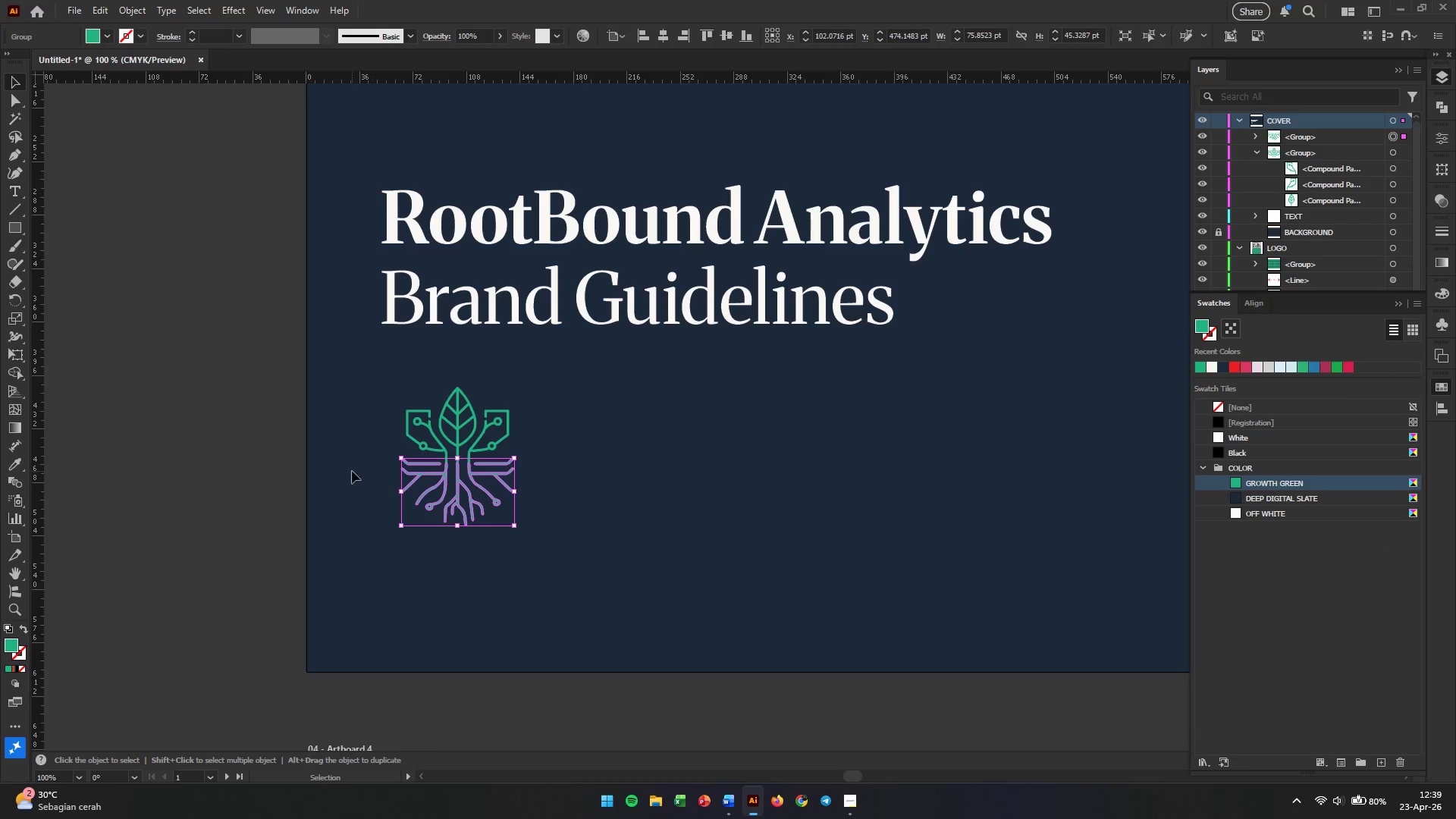 
left_click([290, 475])
 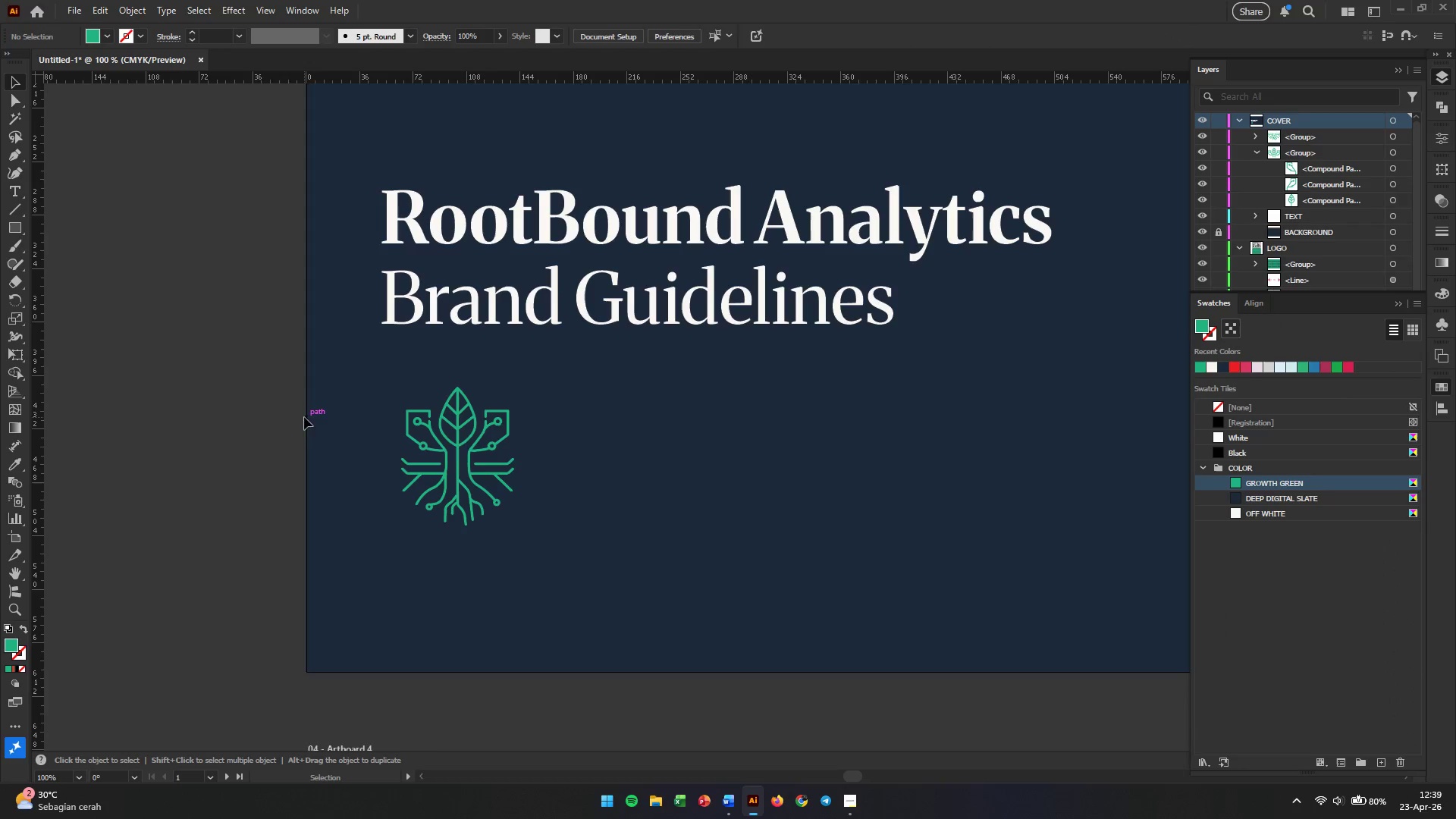 
left_click_drag(start_coordinate=[274, 417], to_coordinate=[544, 557])
 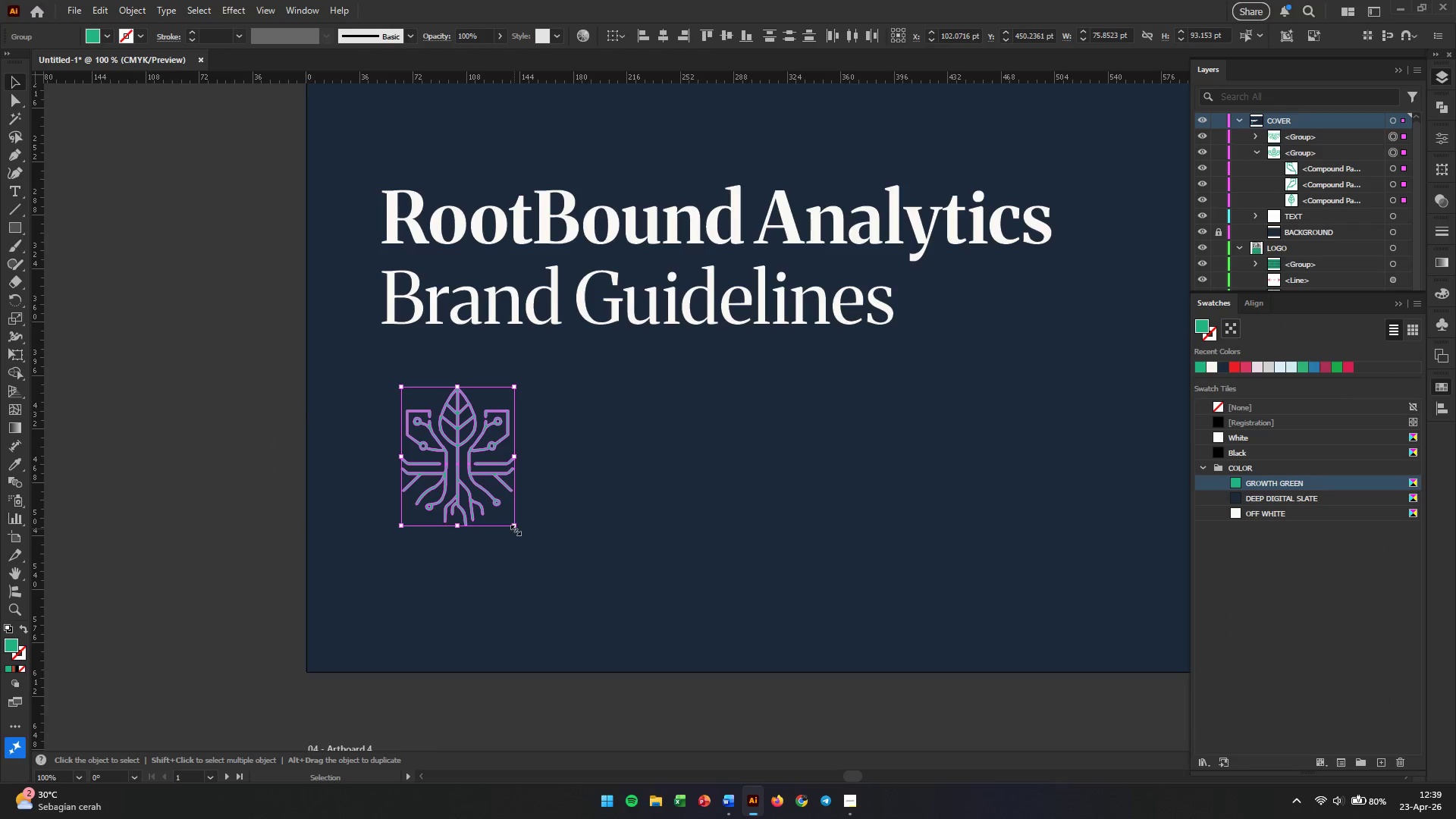 
left_click_drag(start_coordinate=[482, 473], to_coordinate=[463, 481])
 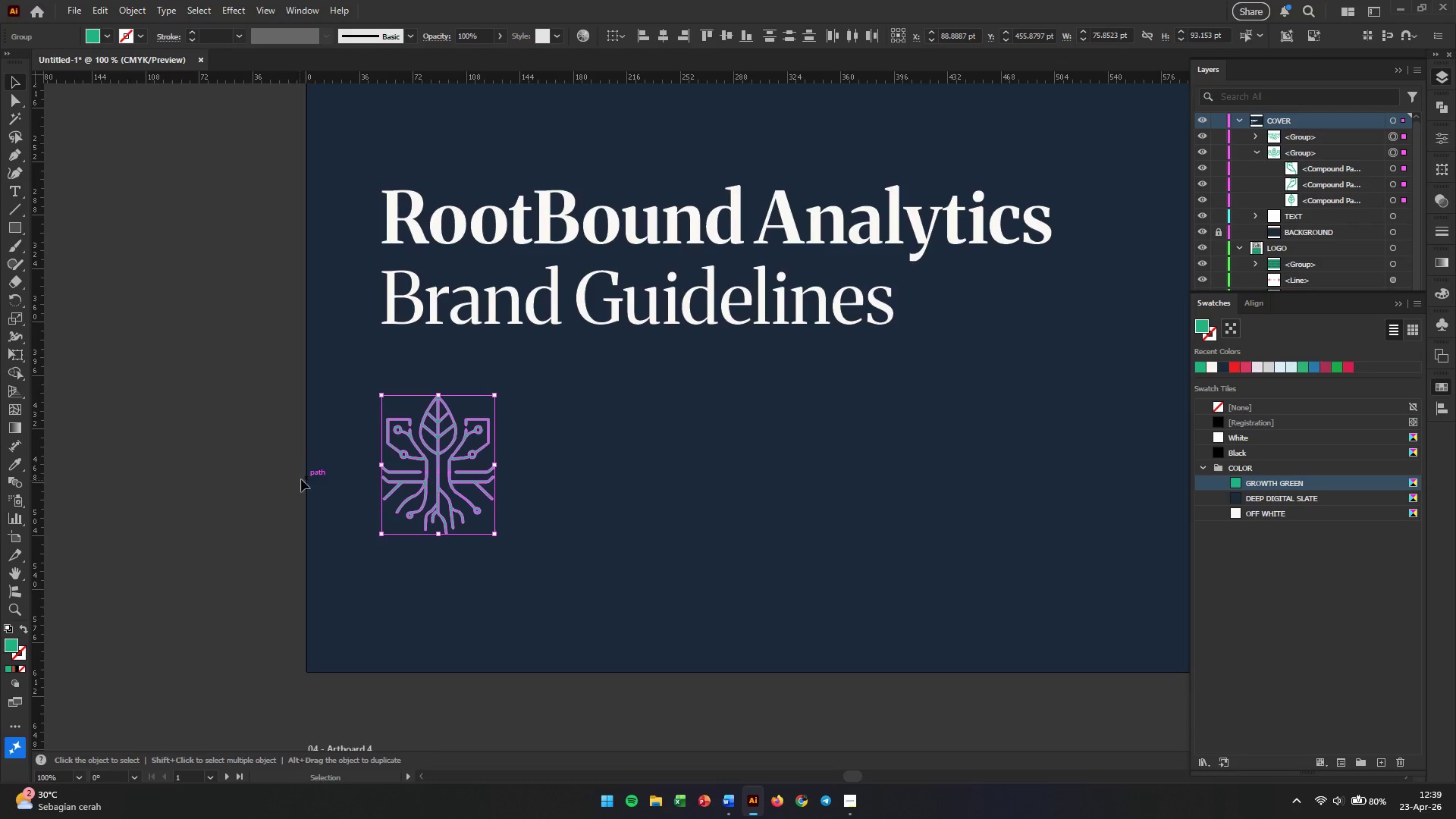 
left_click([233, 494])
 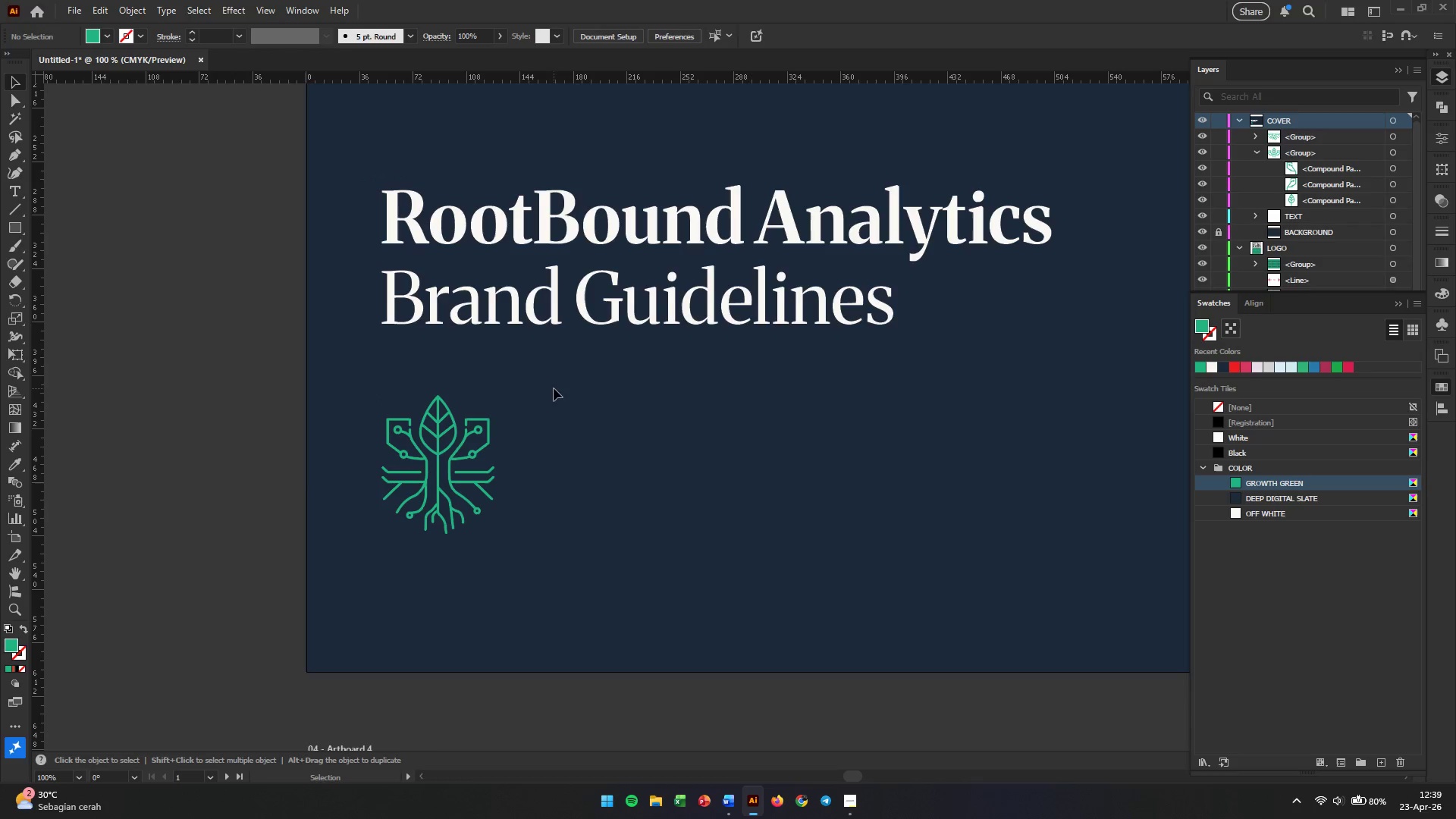 
hold_key(key=AltLeft, duration=1.36)
left_click_drag(start_coordinate=[589, 326], to_coordinate=[719, 461])
 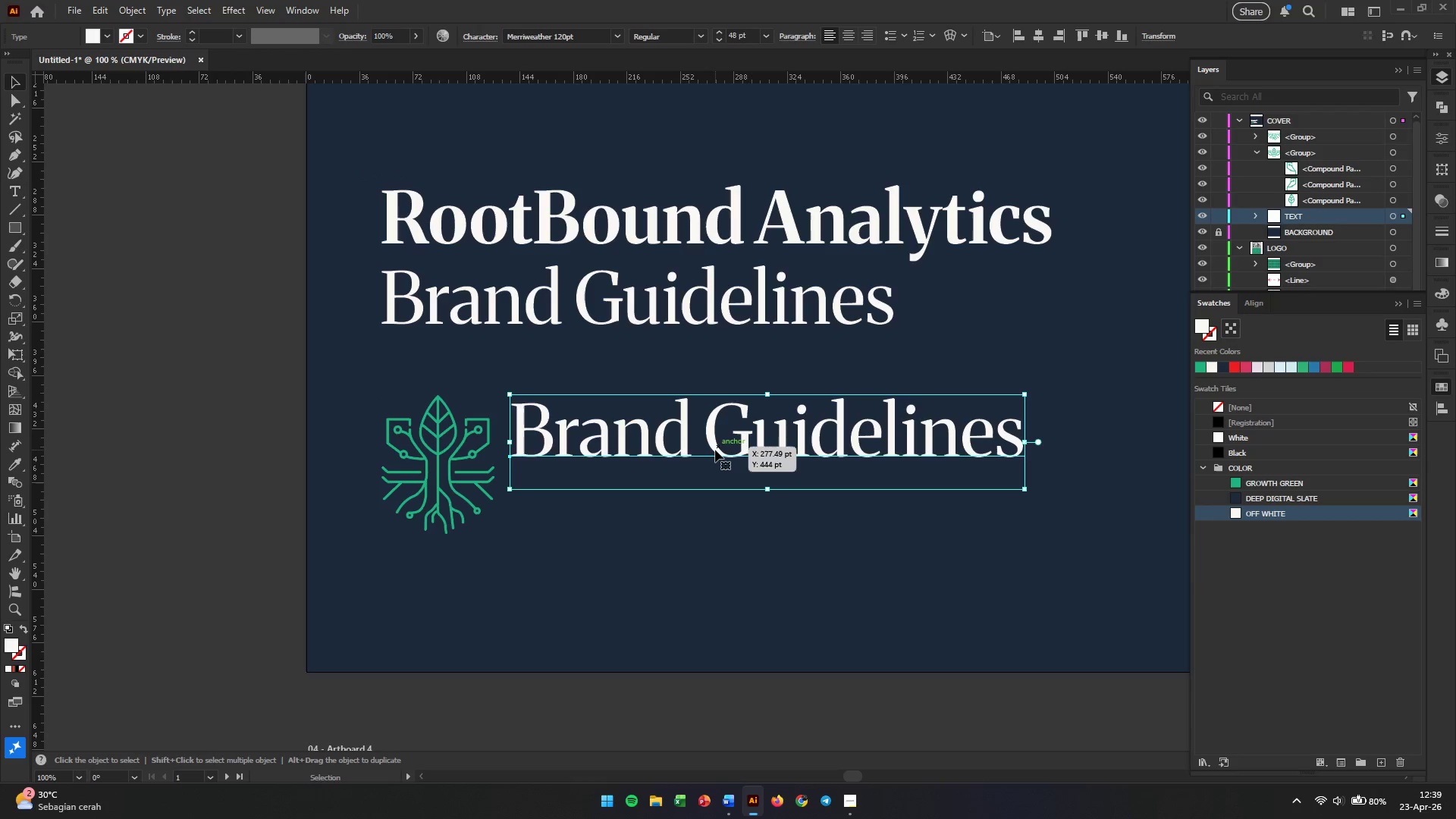 
double_click([715, 450])
 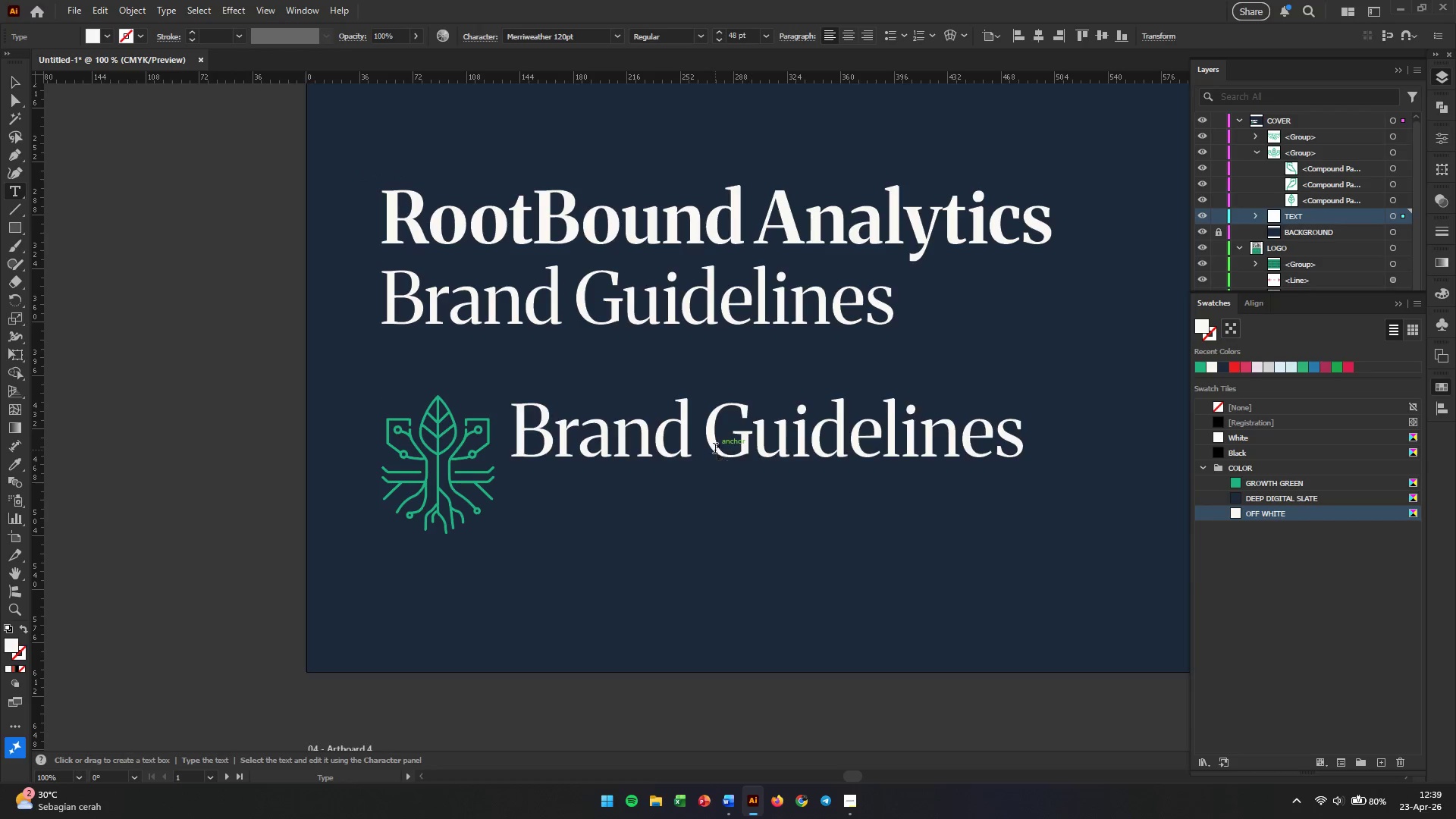 
triple_click([715, 450])
 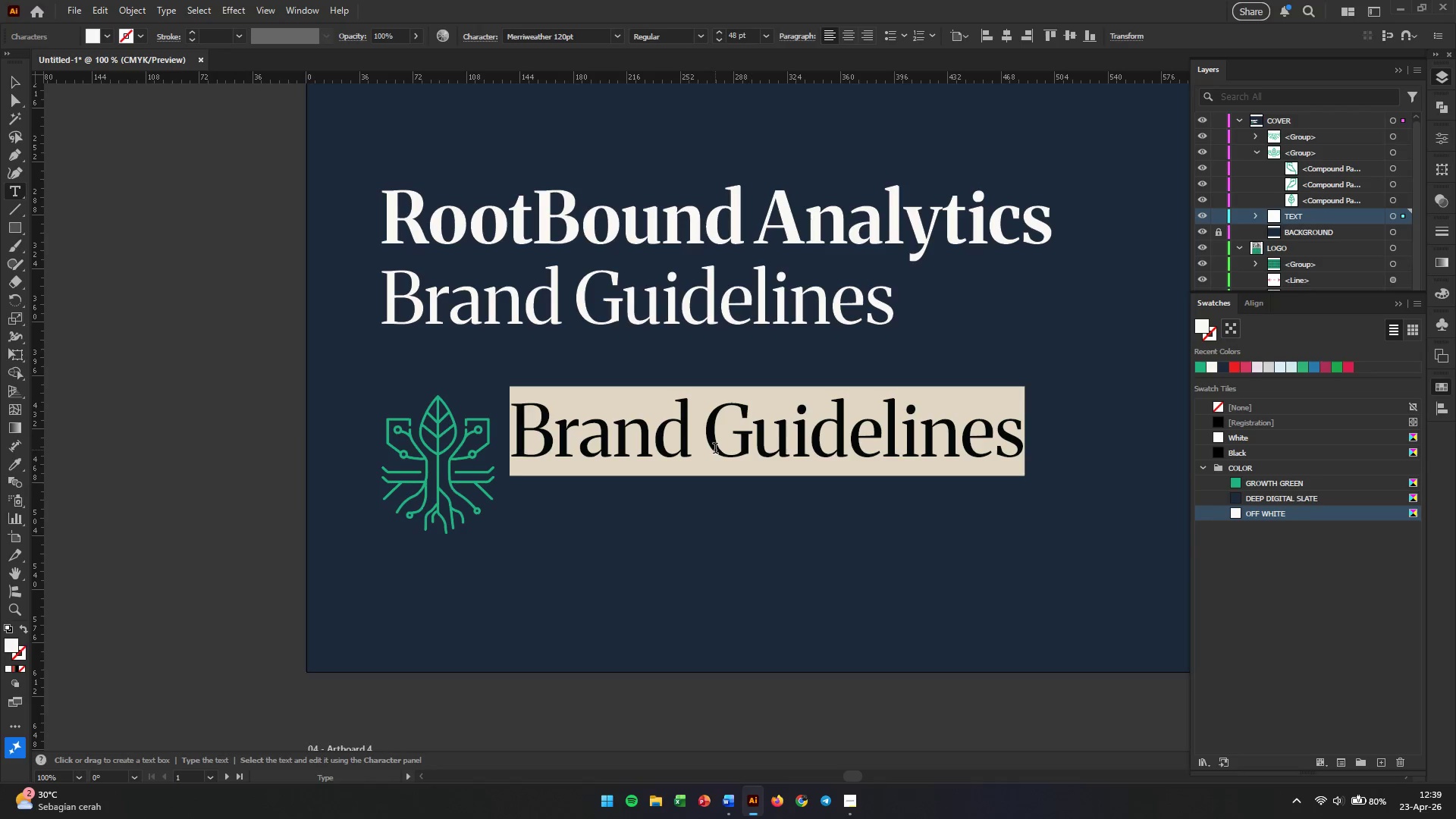 
type(New Growth Green)
 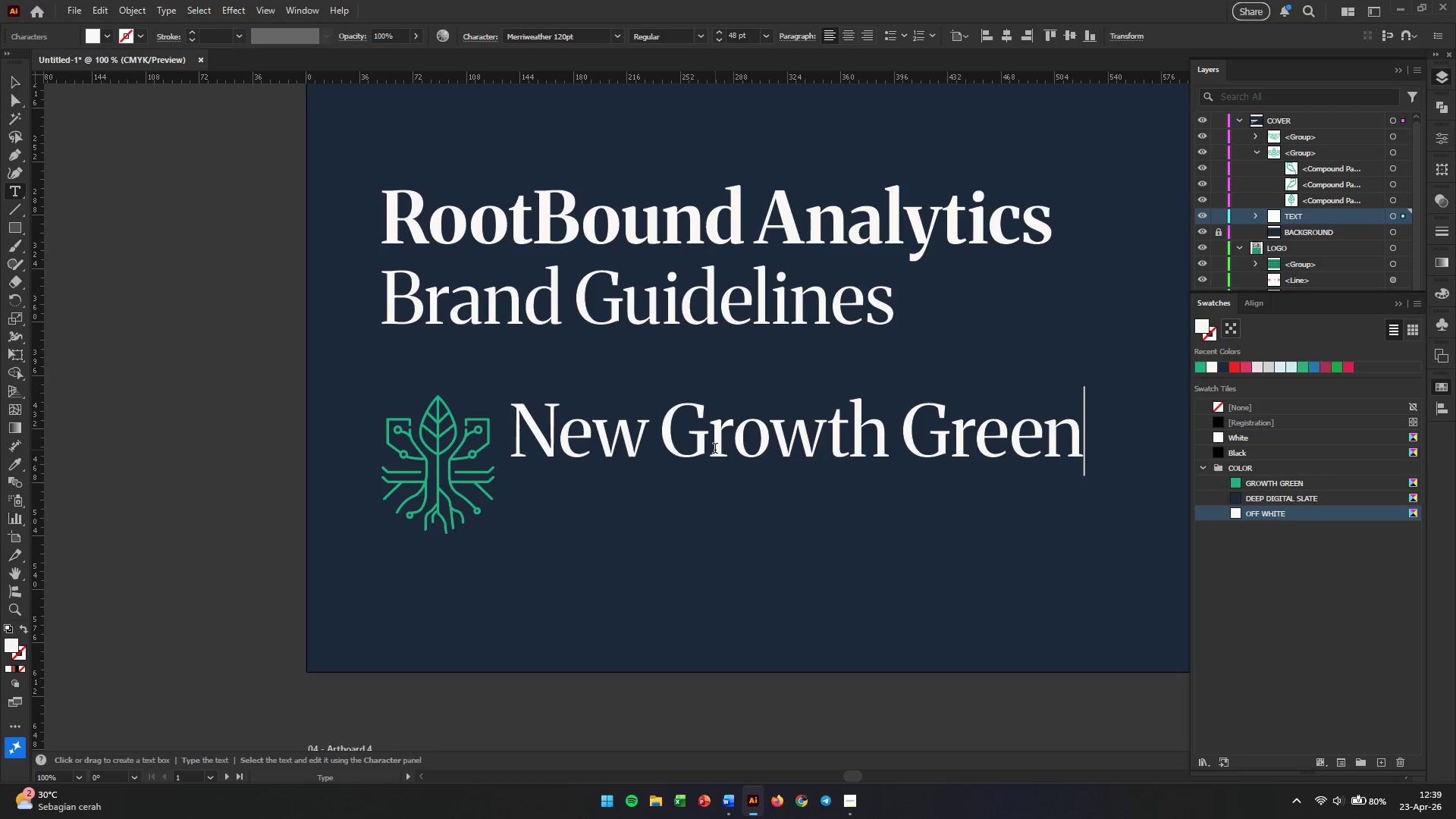 
key(Enter)
 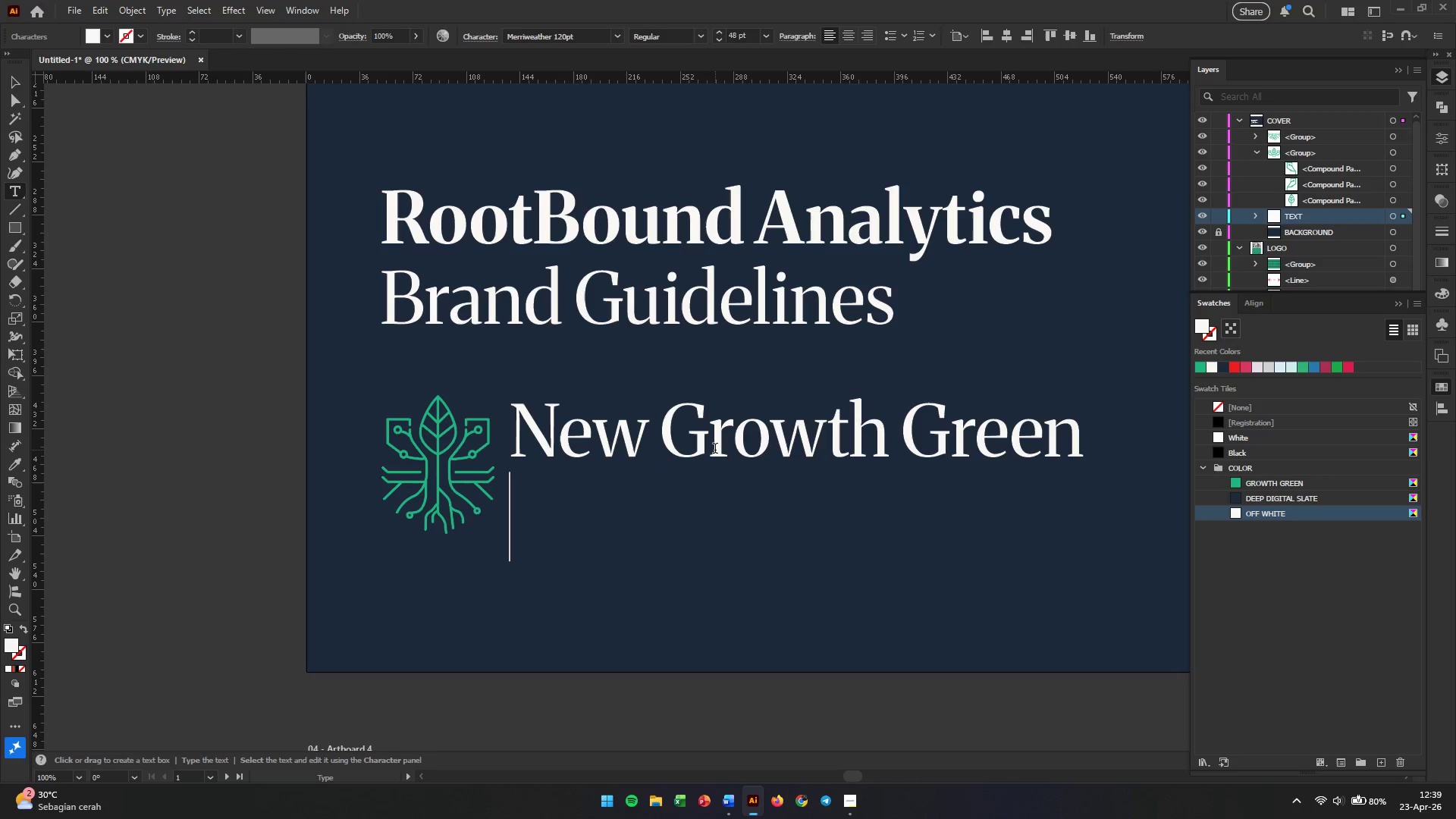 
type(Deep Dig Size)
 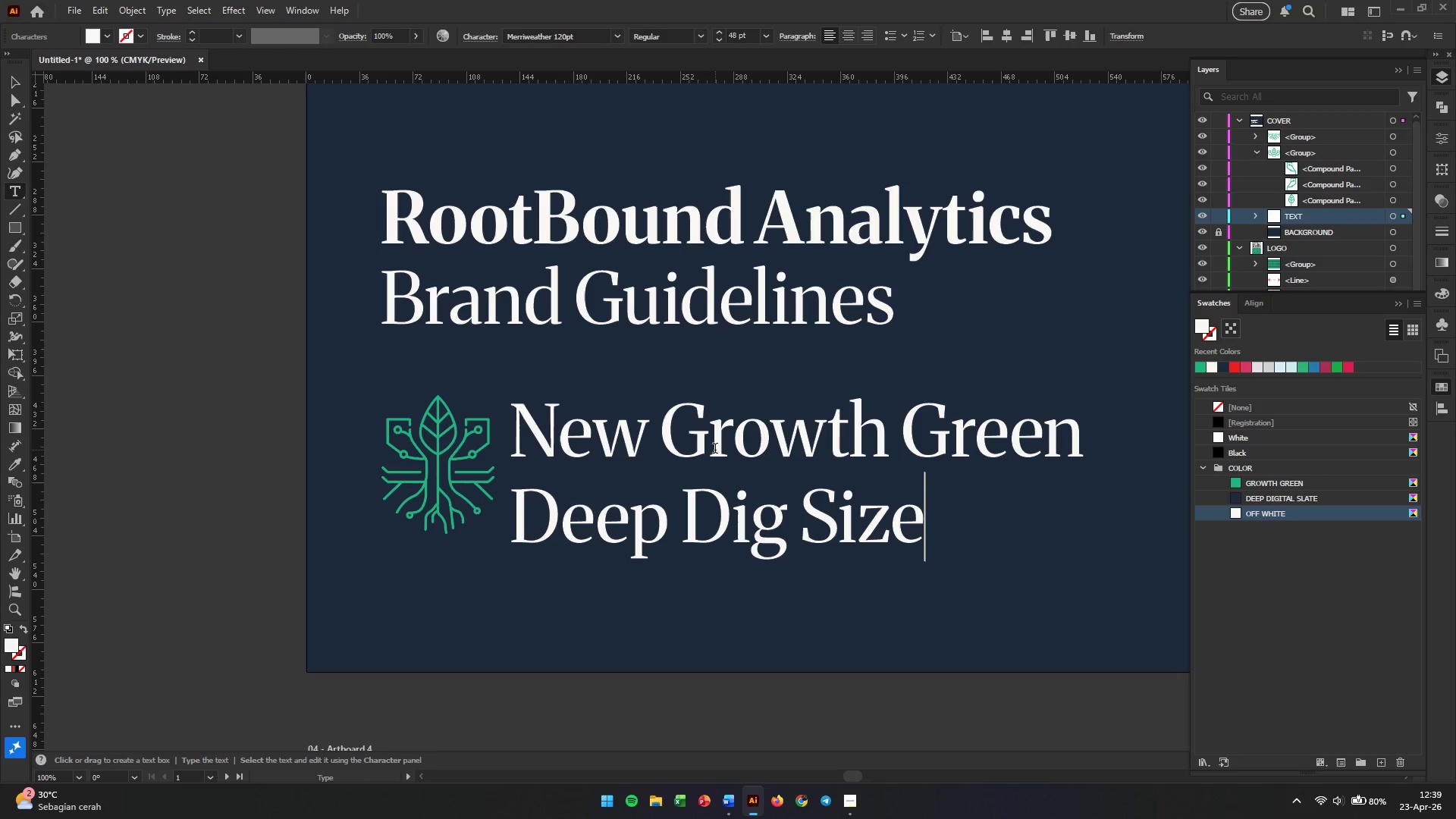 
left_click_drag(start_coordinate=[14, 85], to_coordinate=[621, 40])
 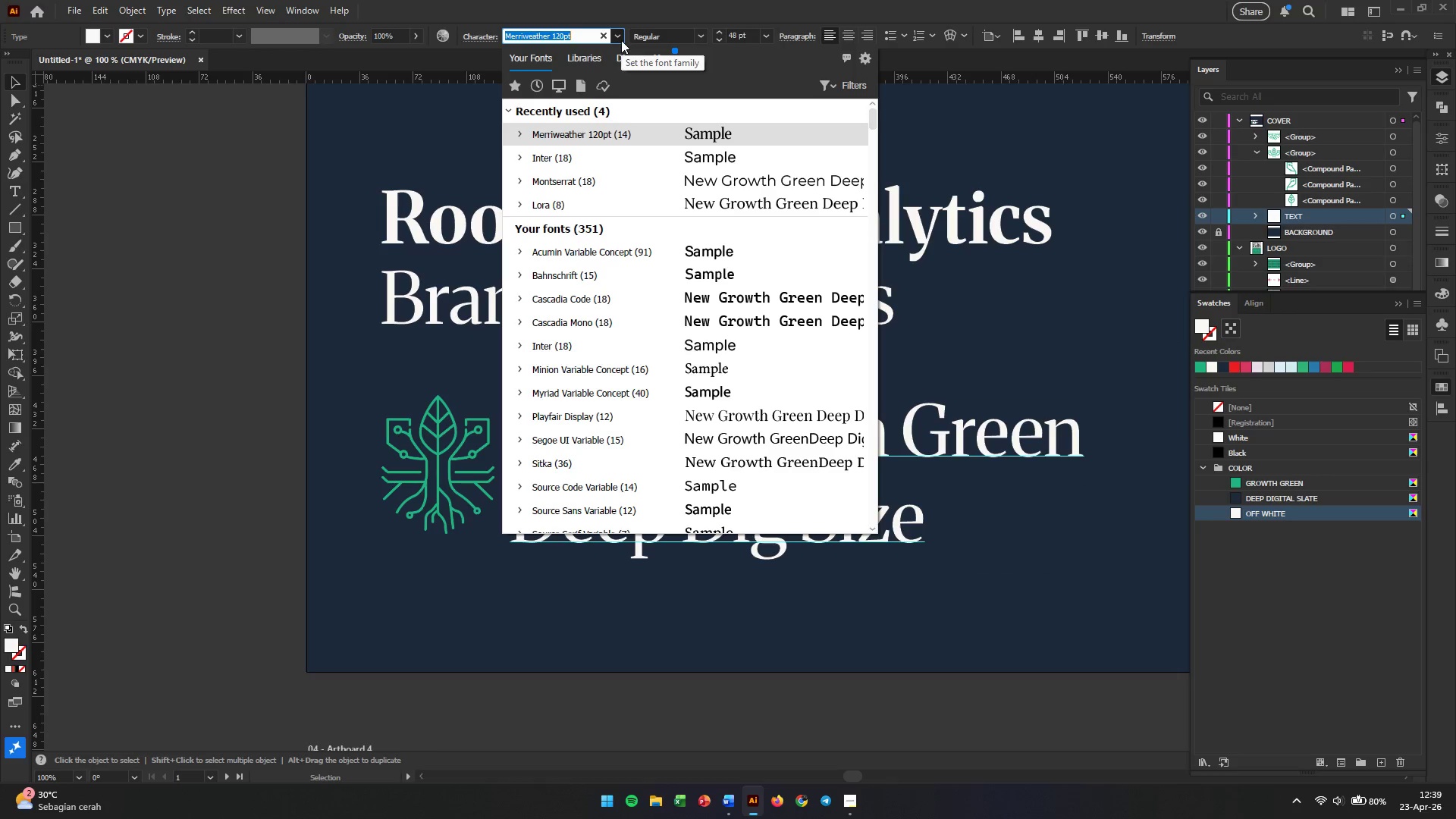 
left_click([621, 40])
 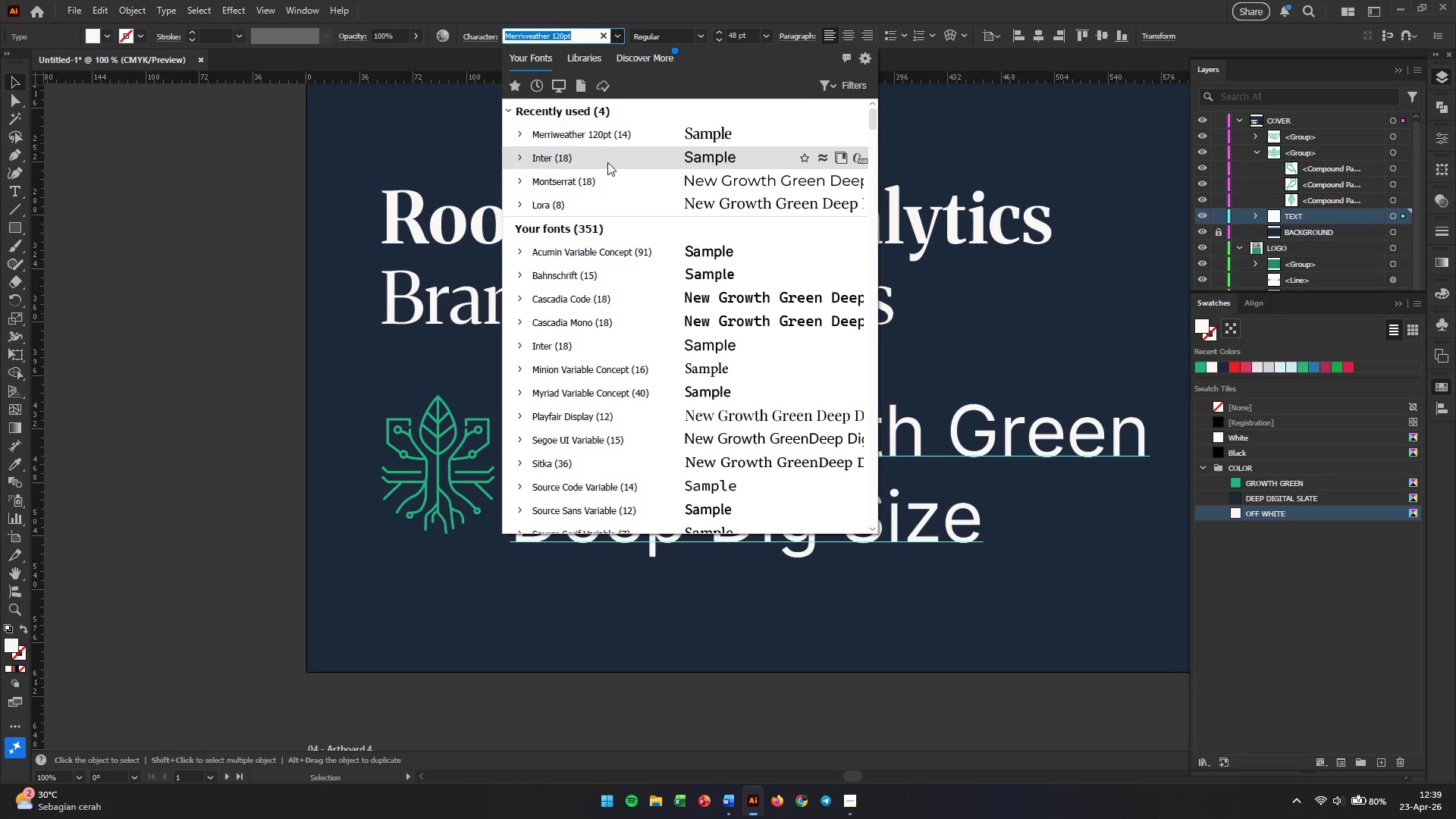 
left_click([607, 163])
 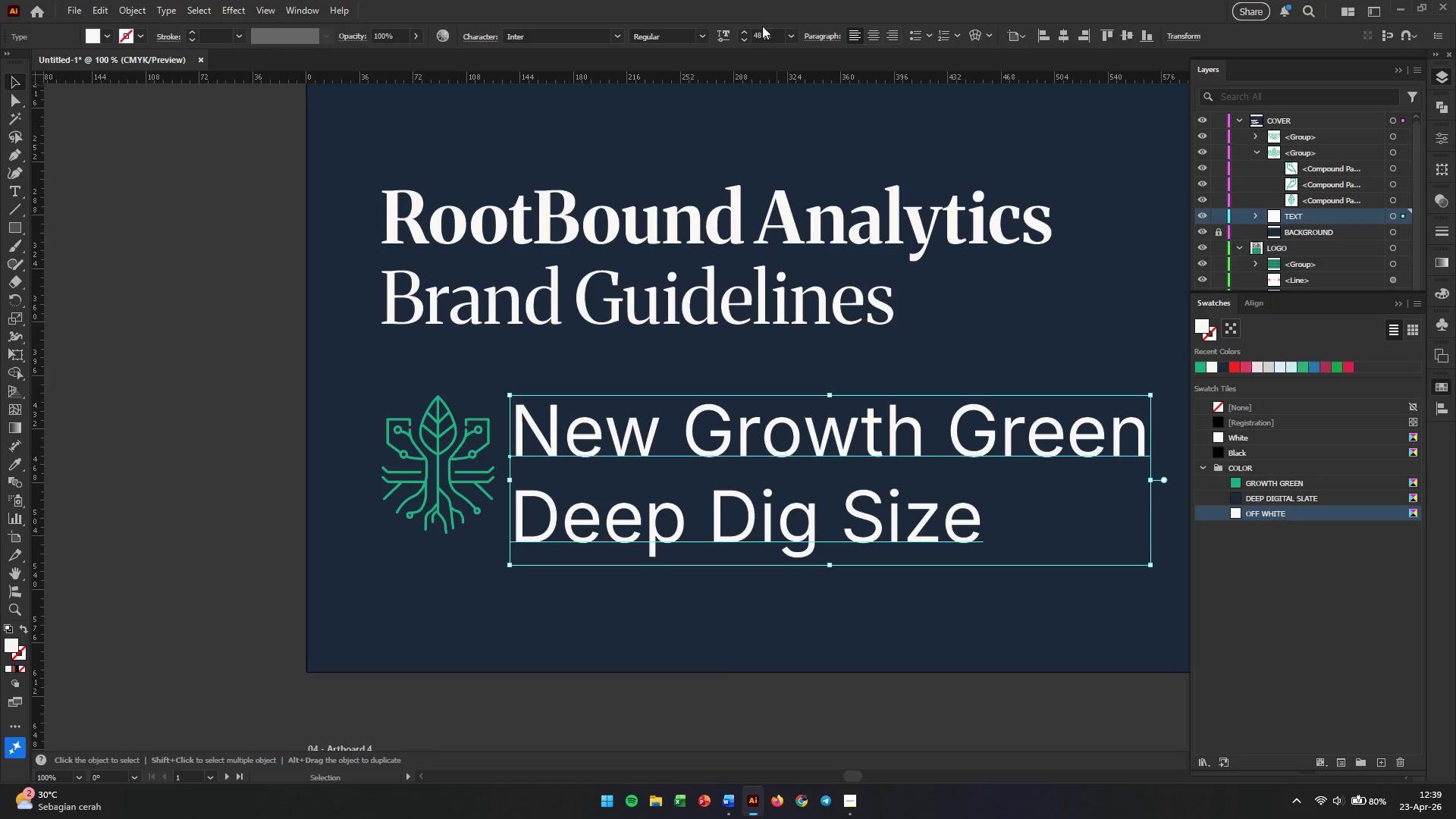 
double_click([758, 40])
 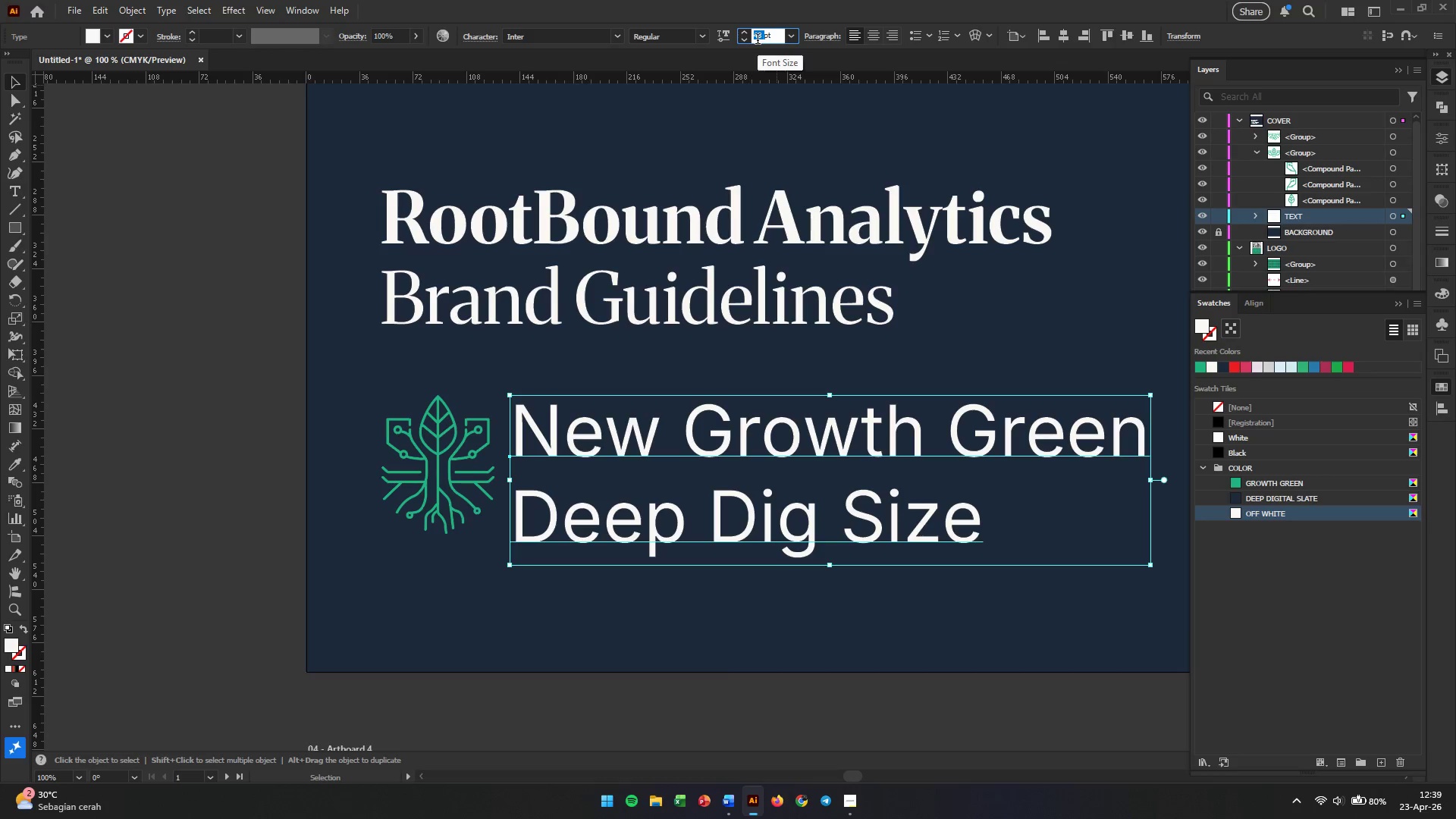 
key(Numpad1)
 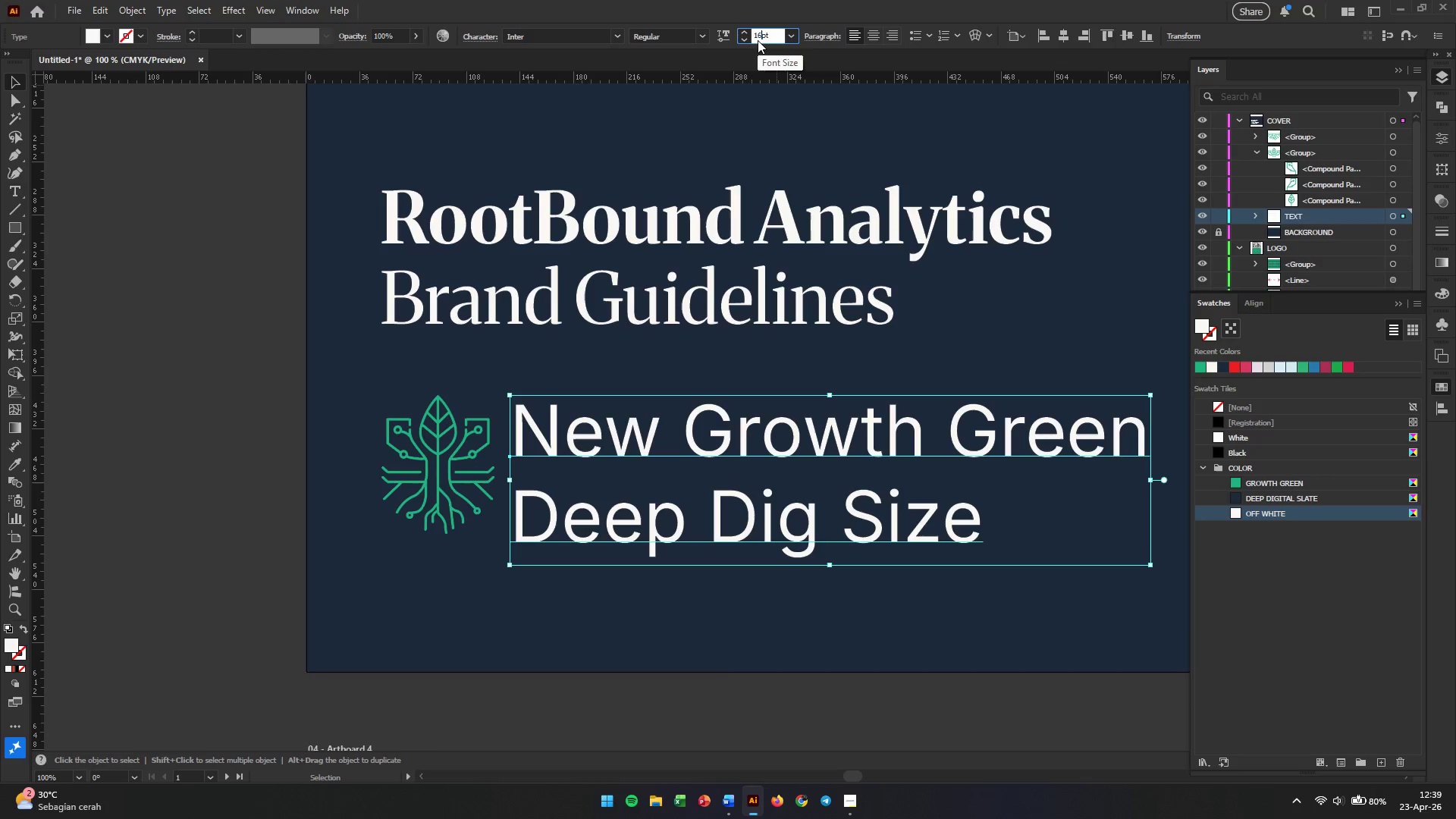 
key(Numpad6)
 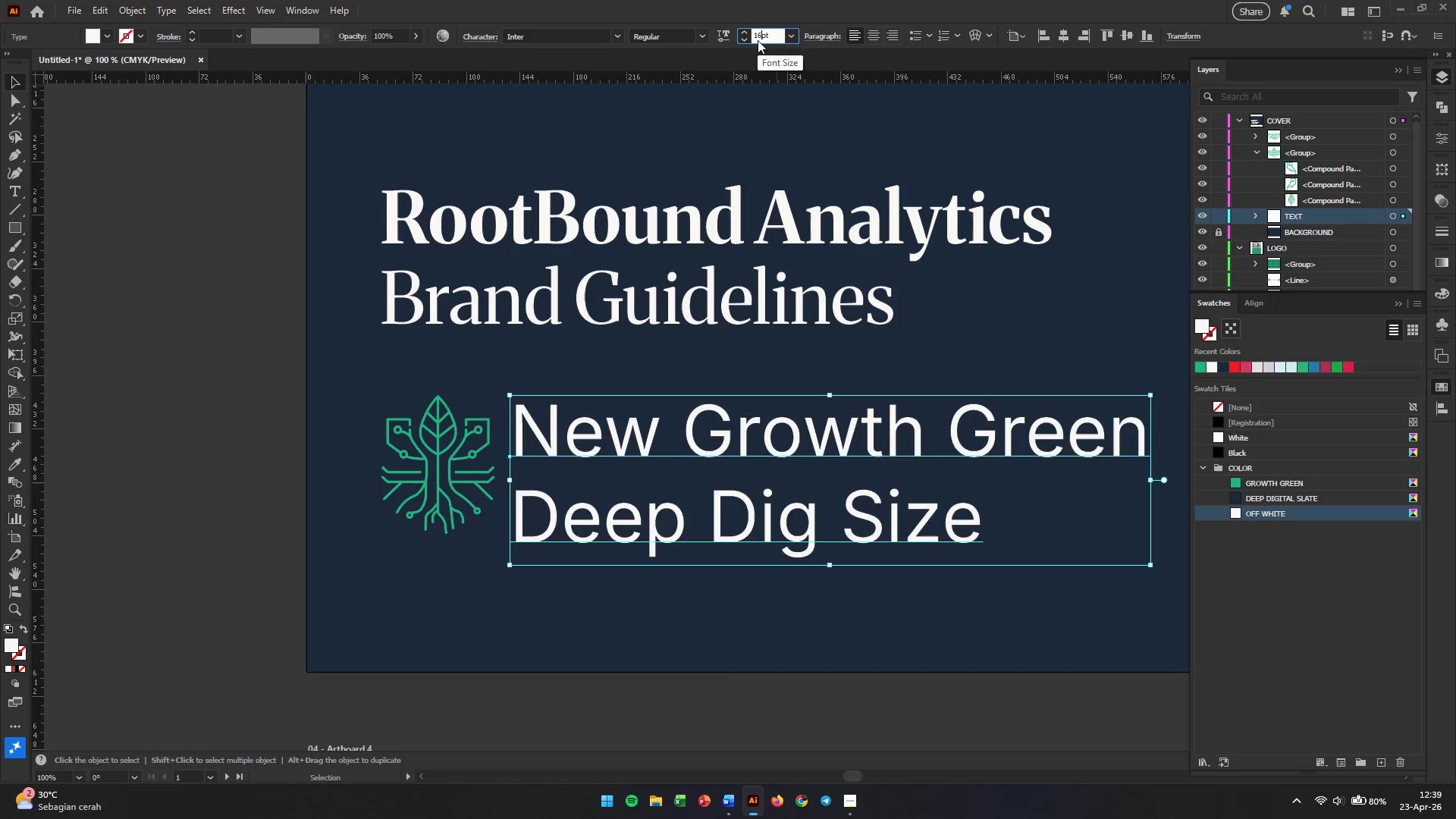 
key(Enter)
 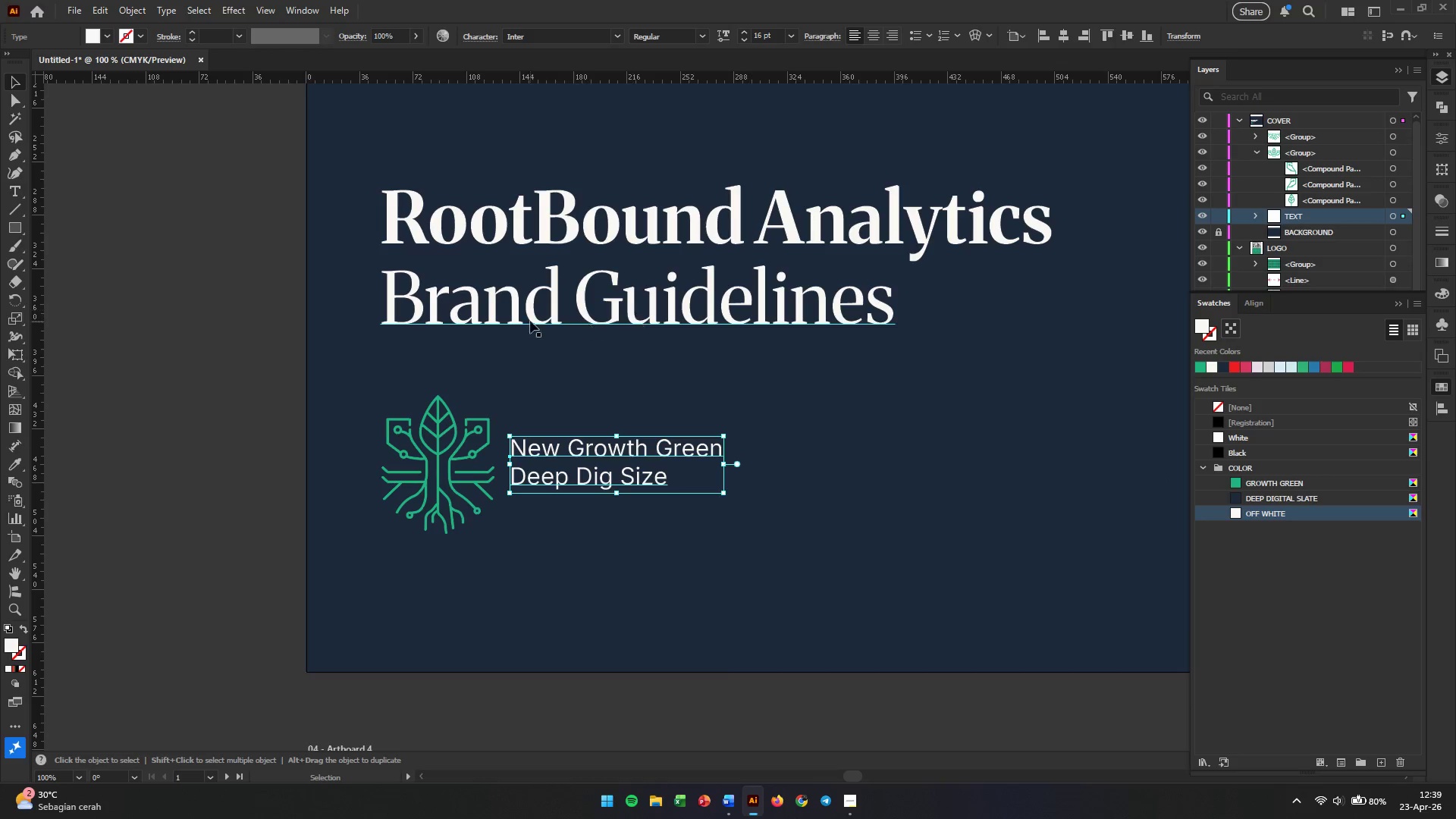 
left_click([185, 195])
 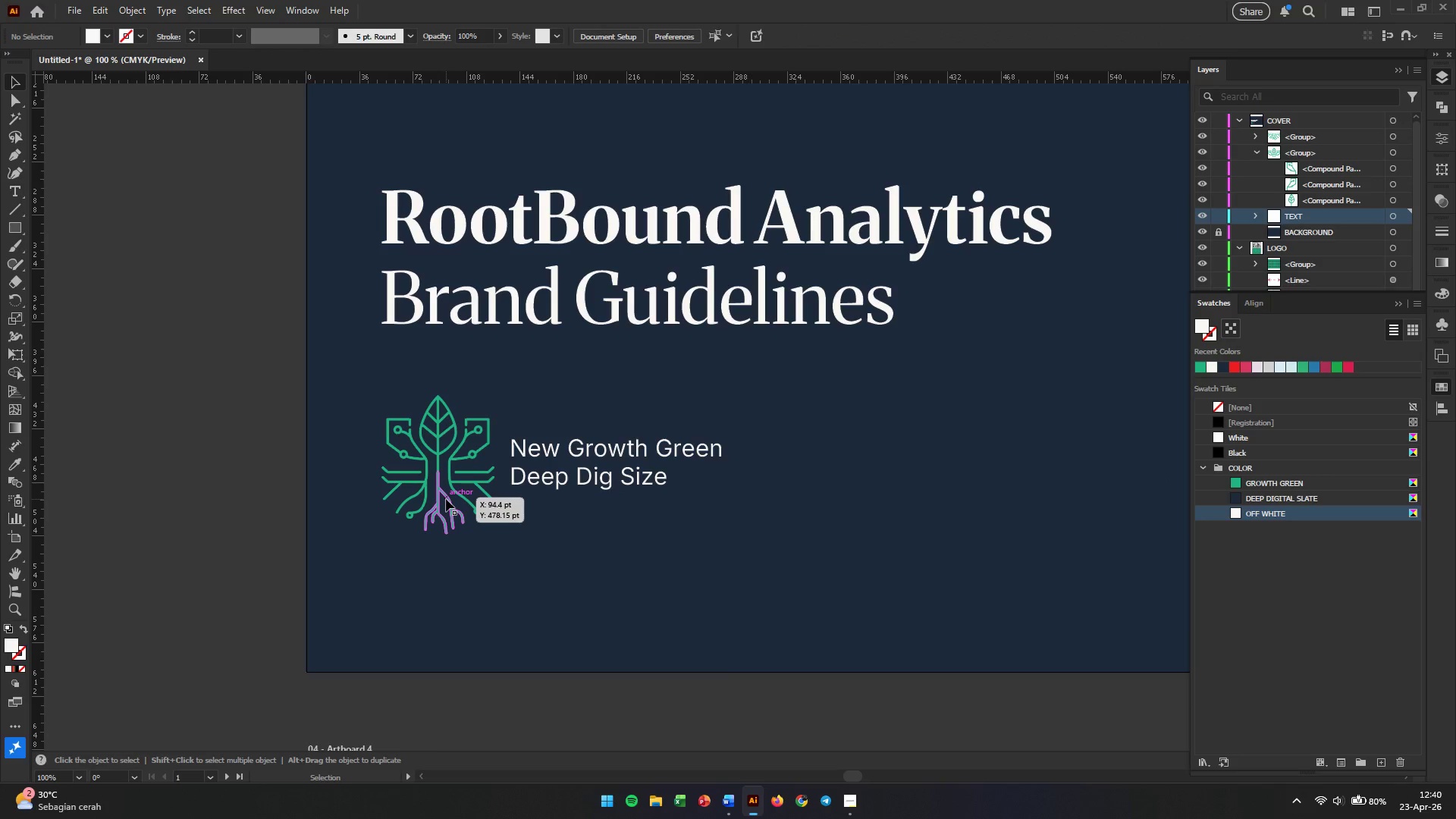 
left_click([446, 499])
 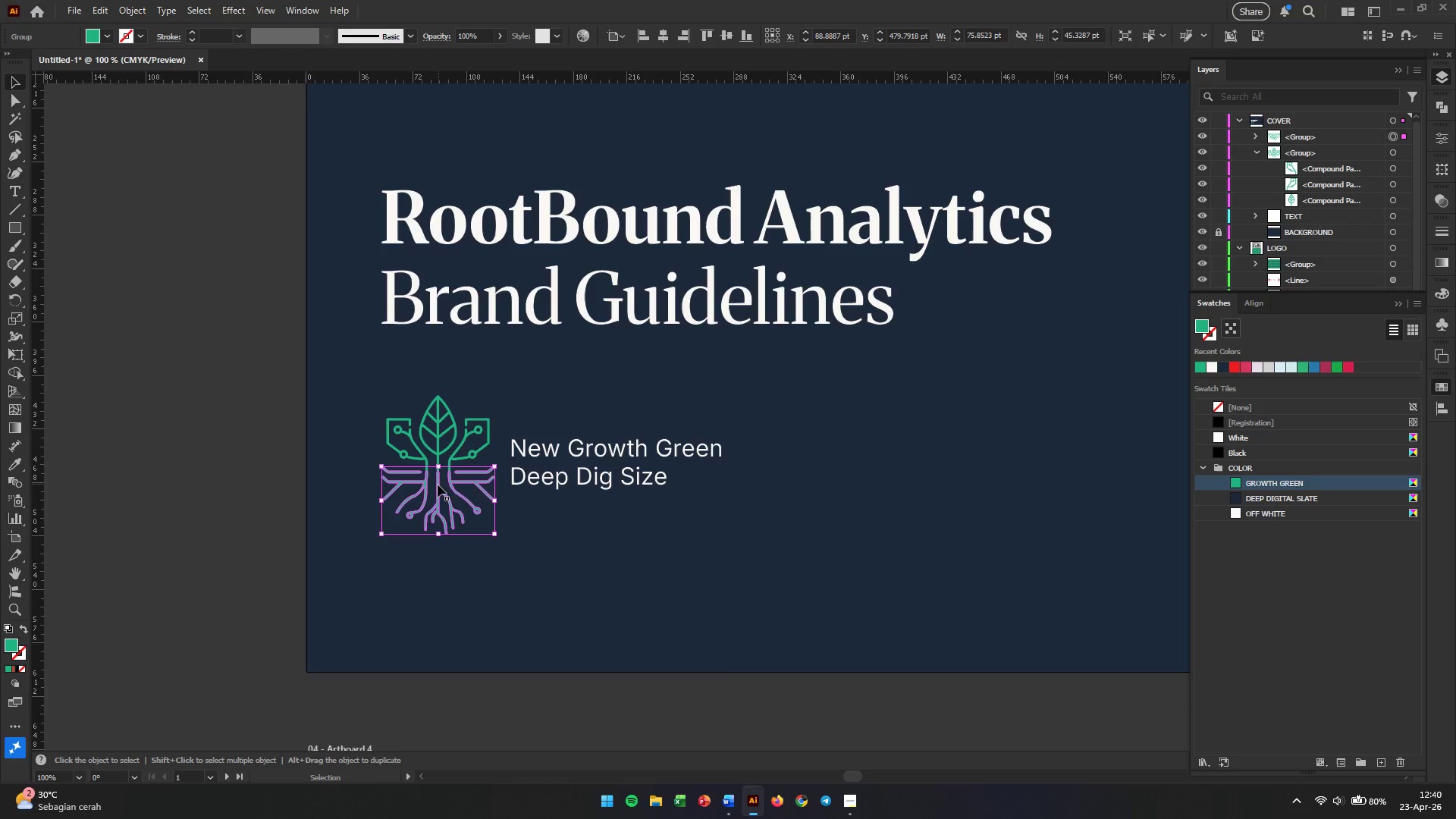 
hold_key(key=ShiftLeft, duration=0.66)
left_click([442, 456])
 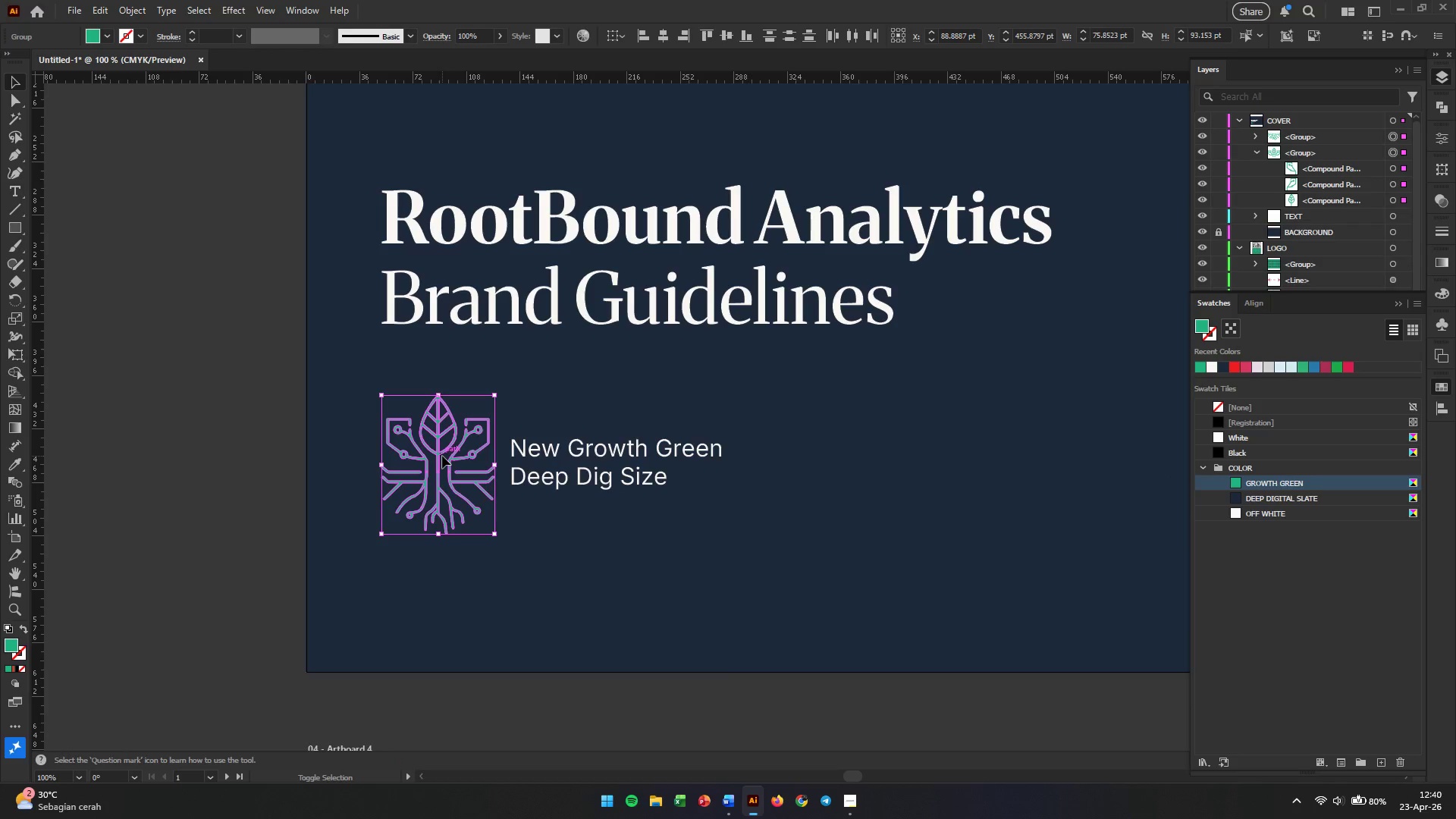 
right_click([442, 456])
 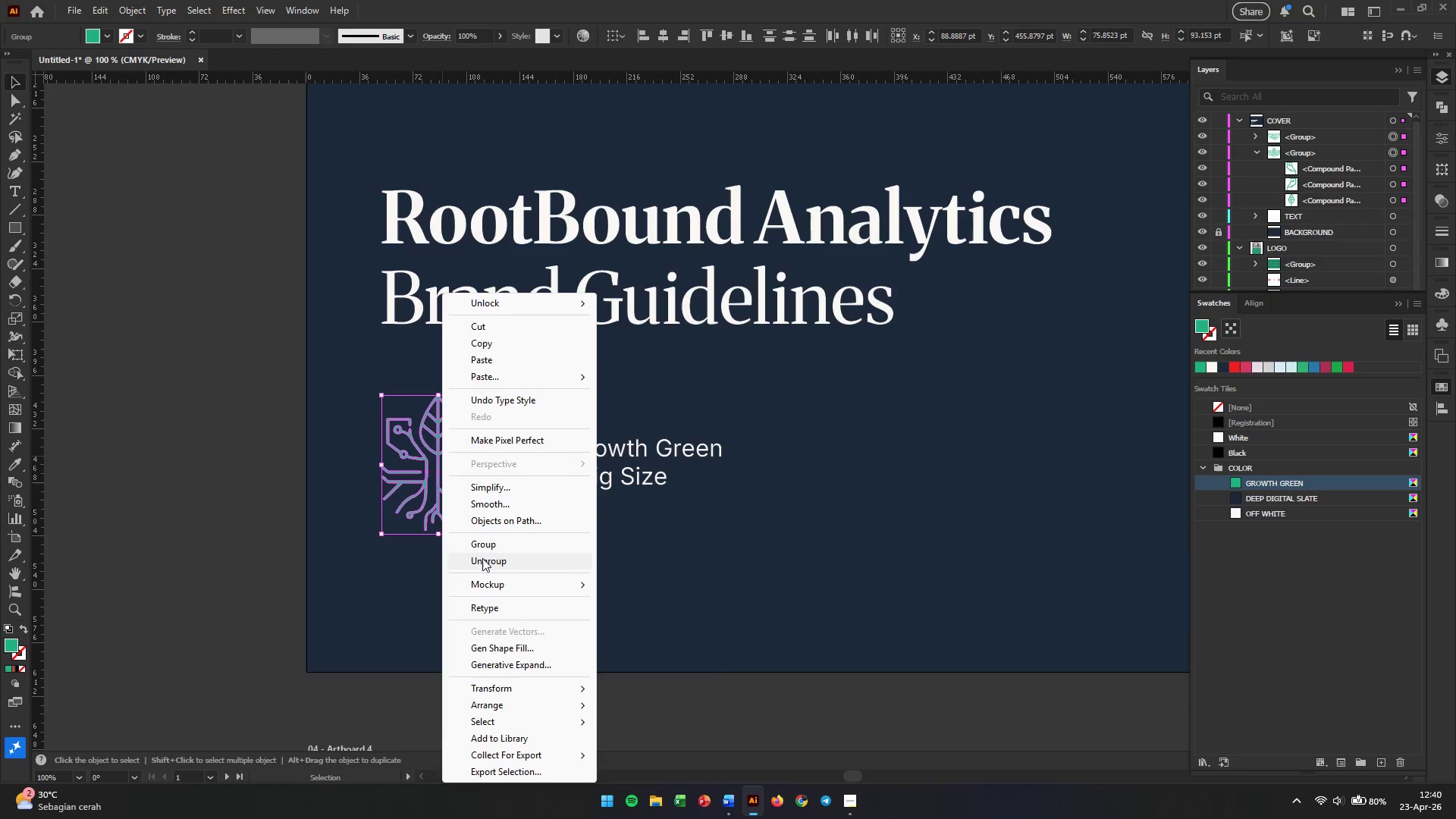 
left_click([487, 545])
 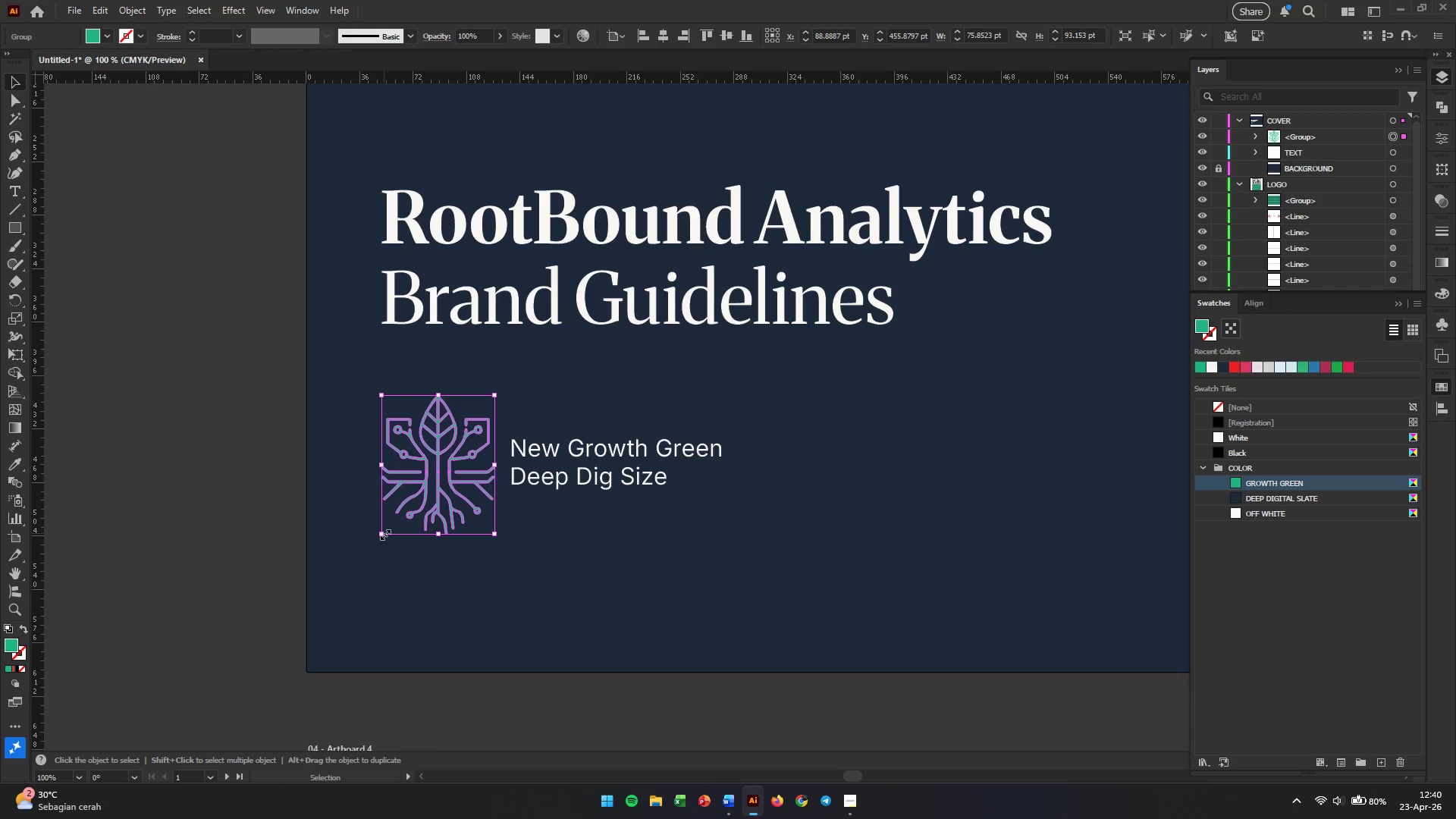 
hold_key(key=ShiftLeft, duration=1.72)
left_click_drag(start_coordinate=[384, 533], to_coordinate=[413, 494])
 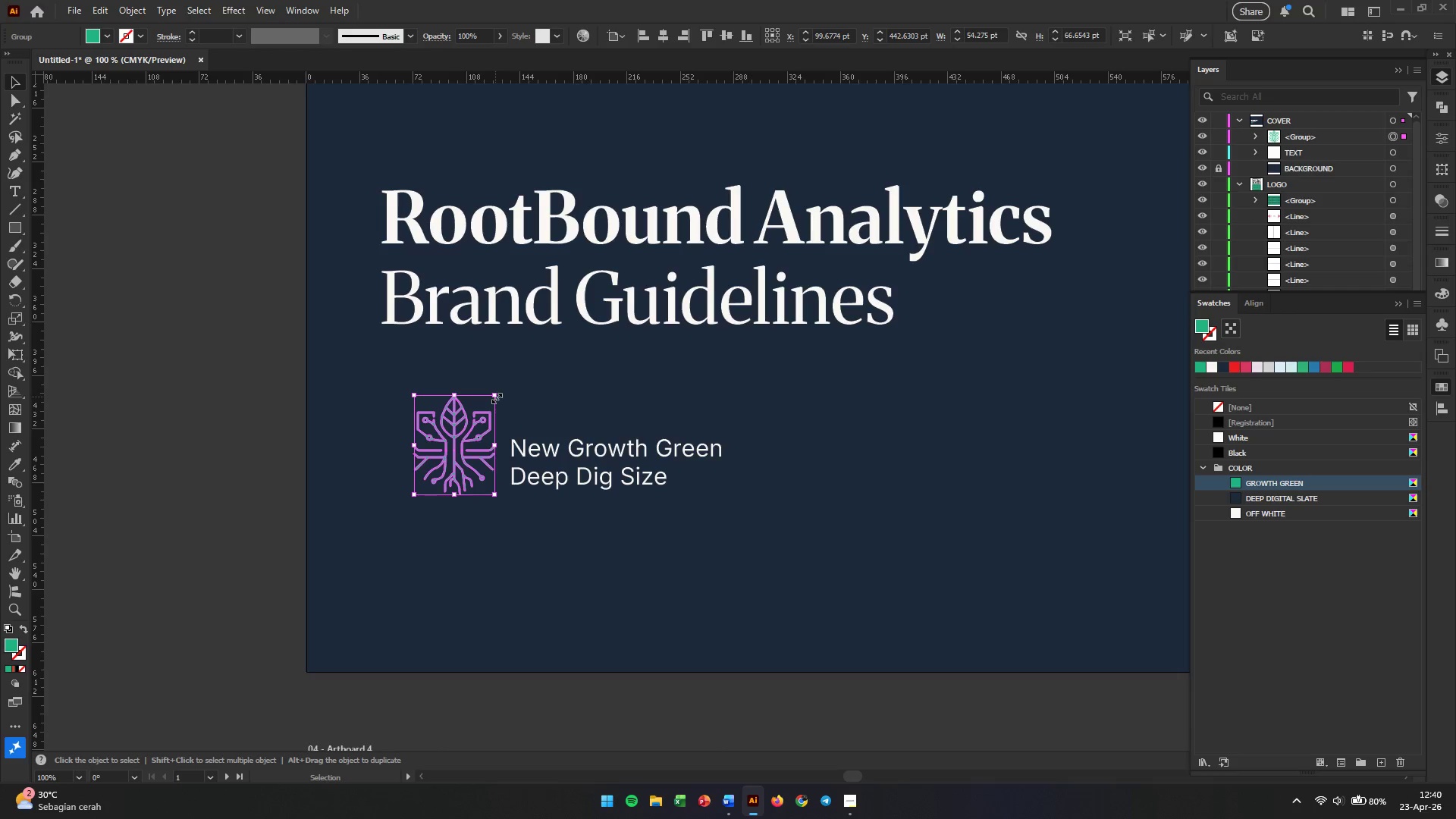 
hold_key(key=ShiftLeft, duration=1.61)
left_click_drag(start_coordinate=[416, 398], to_coordinate=[417, 413])
 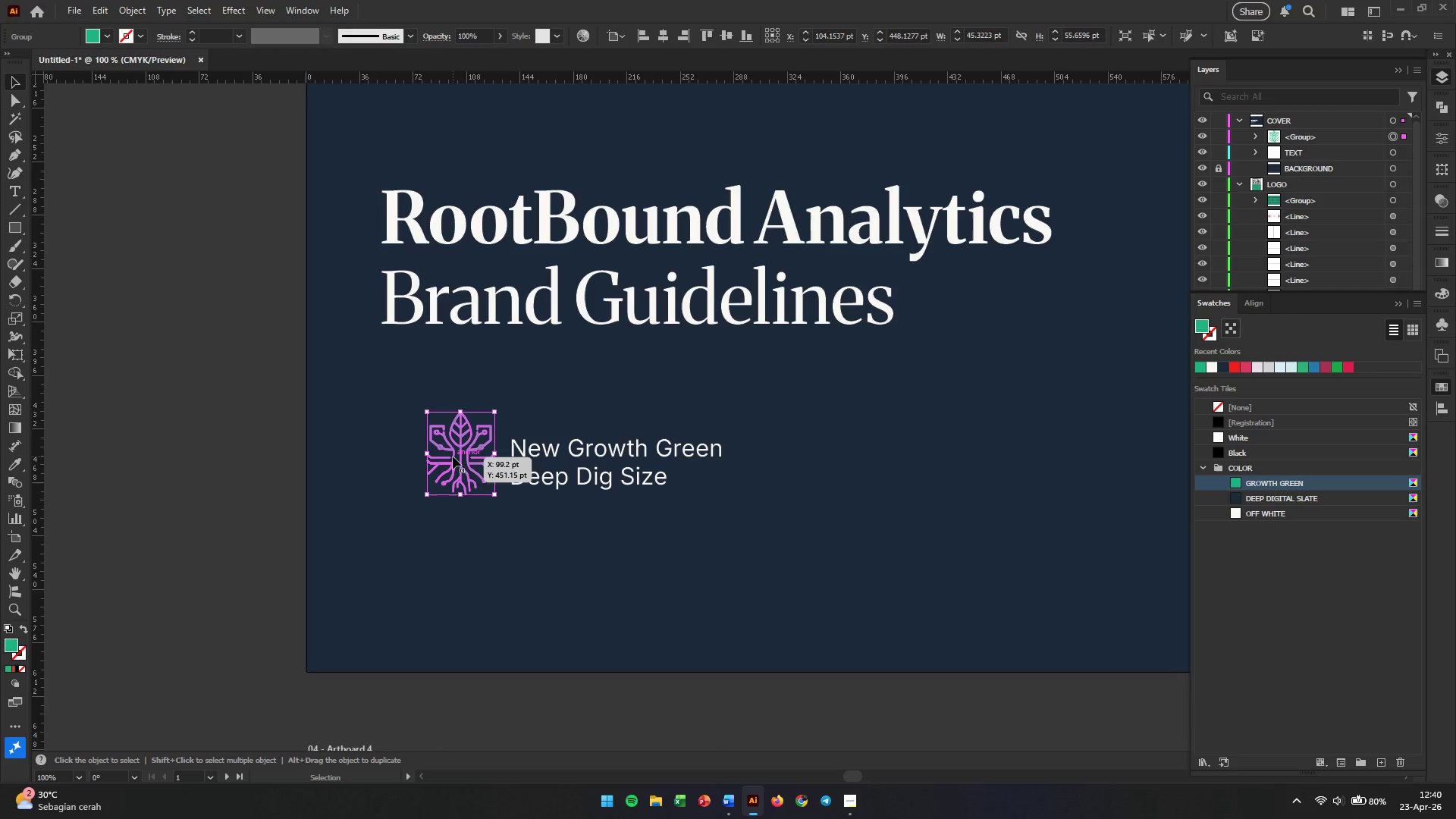 
left_click_drag(start_coordinate=[453, 457], to_coordinate=[453, 462])
 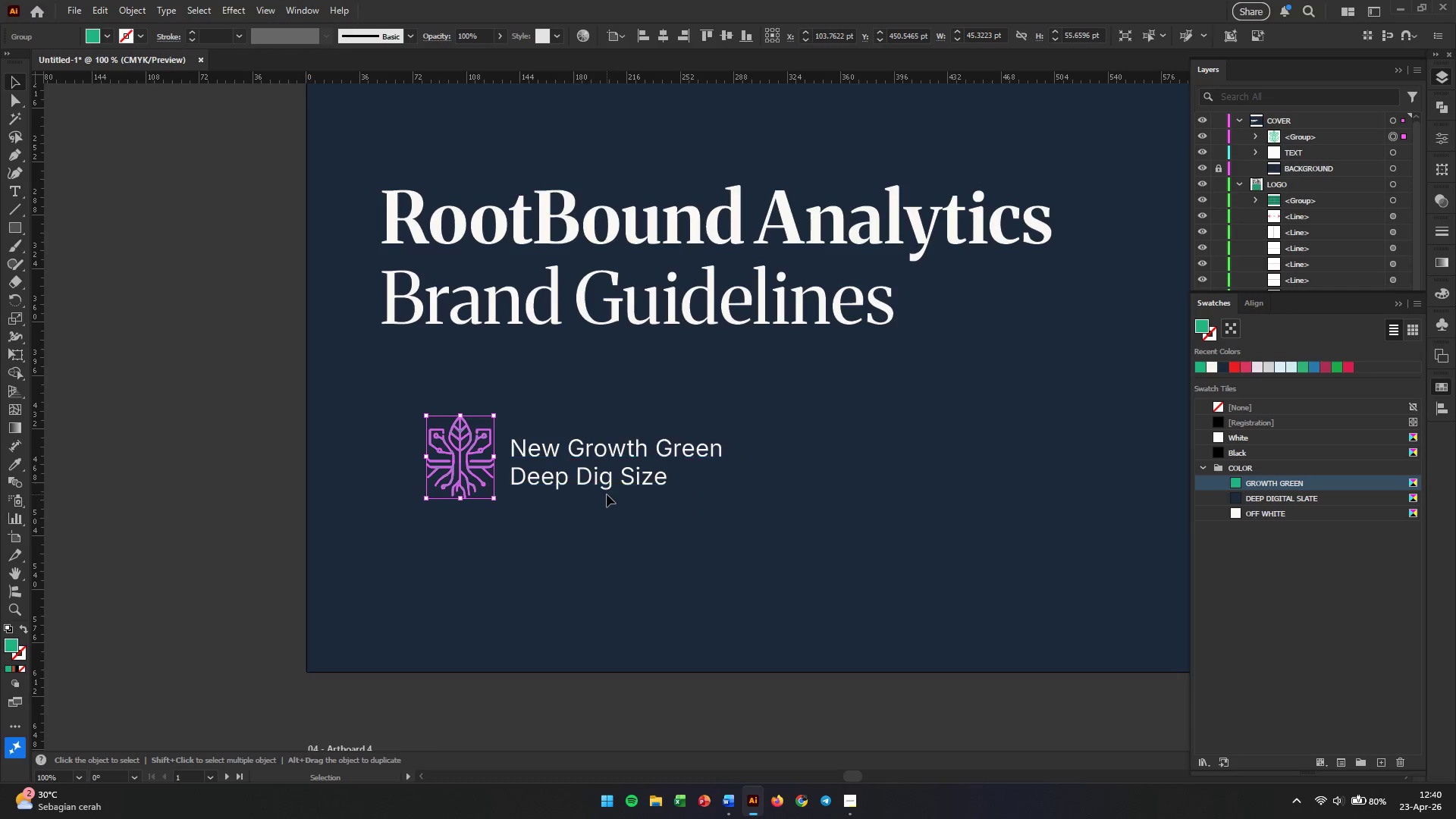 
left_click([607, 494])
 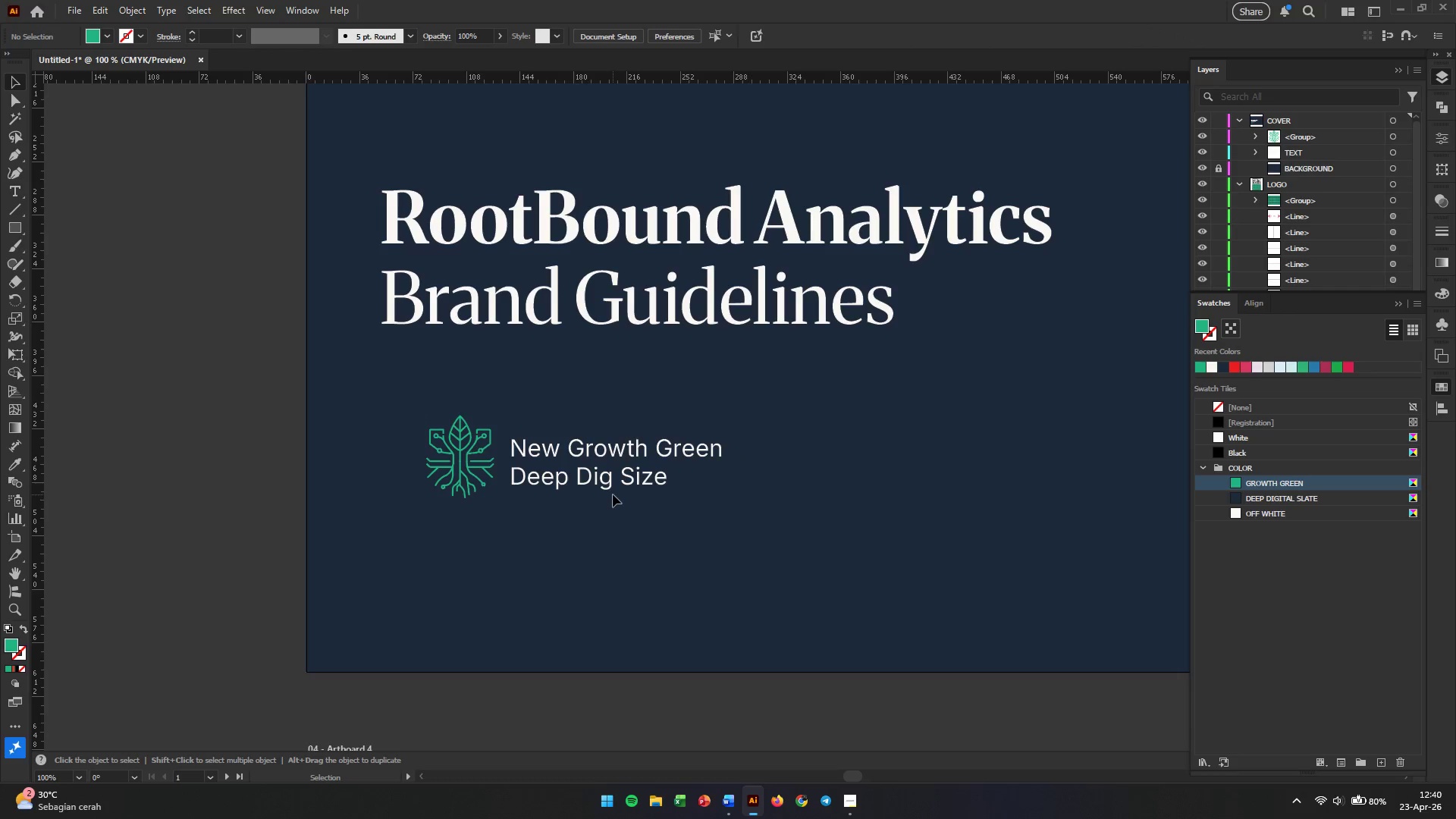 
wait(6.8)
 